 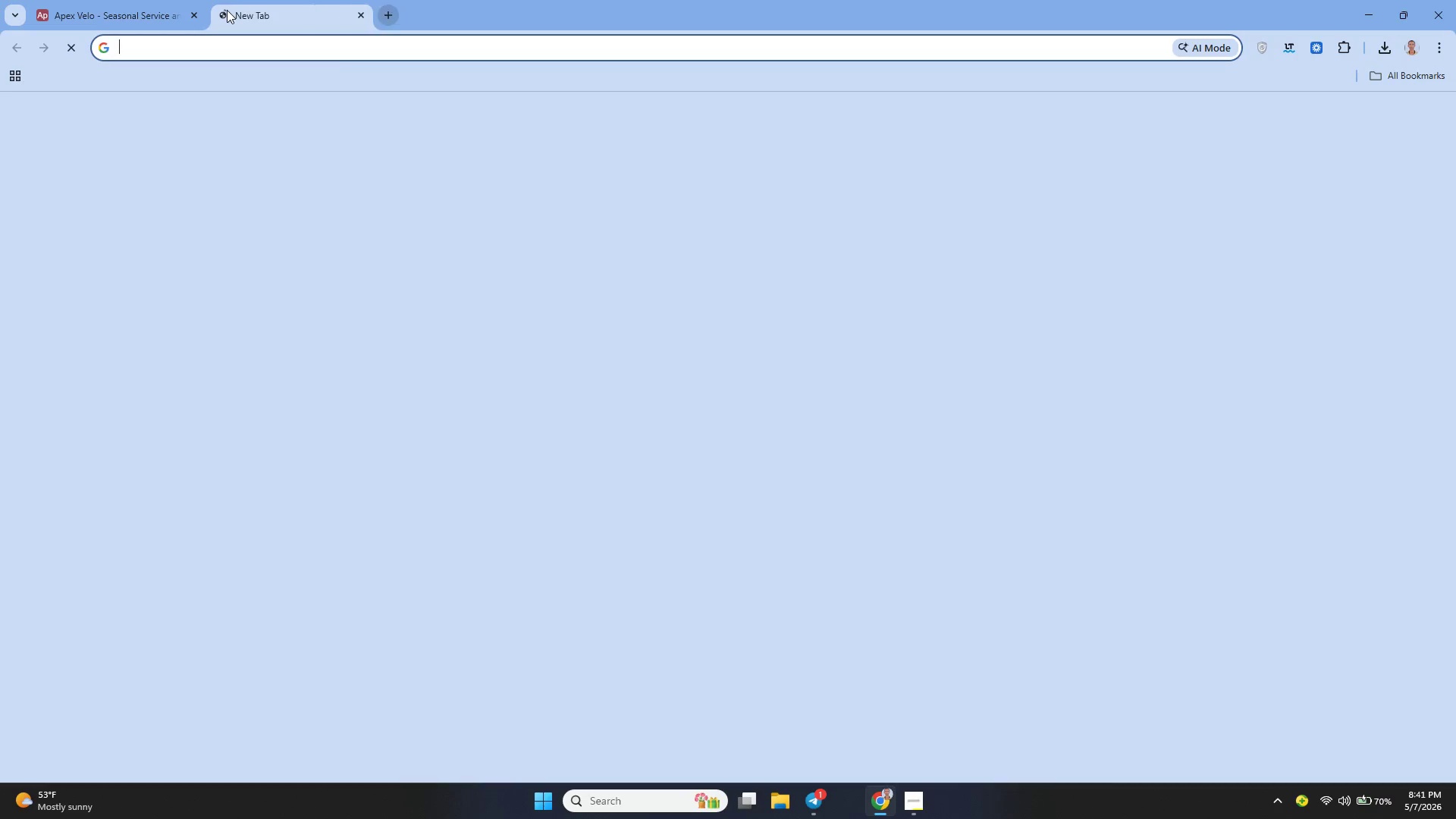 
type(seasonal peak sy)
 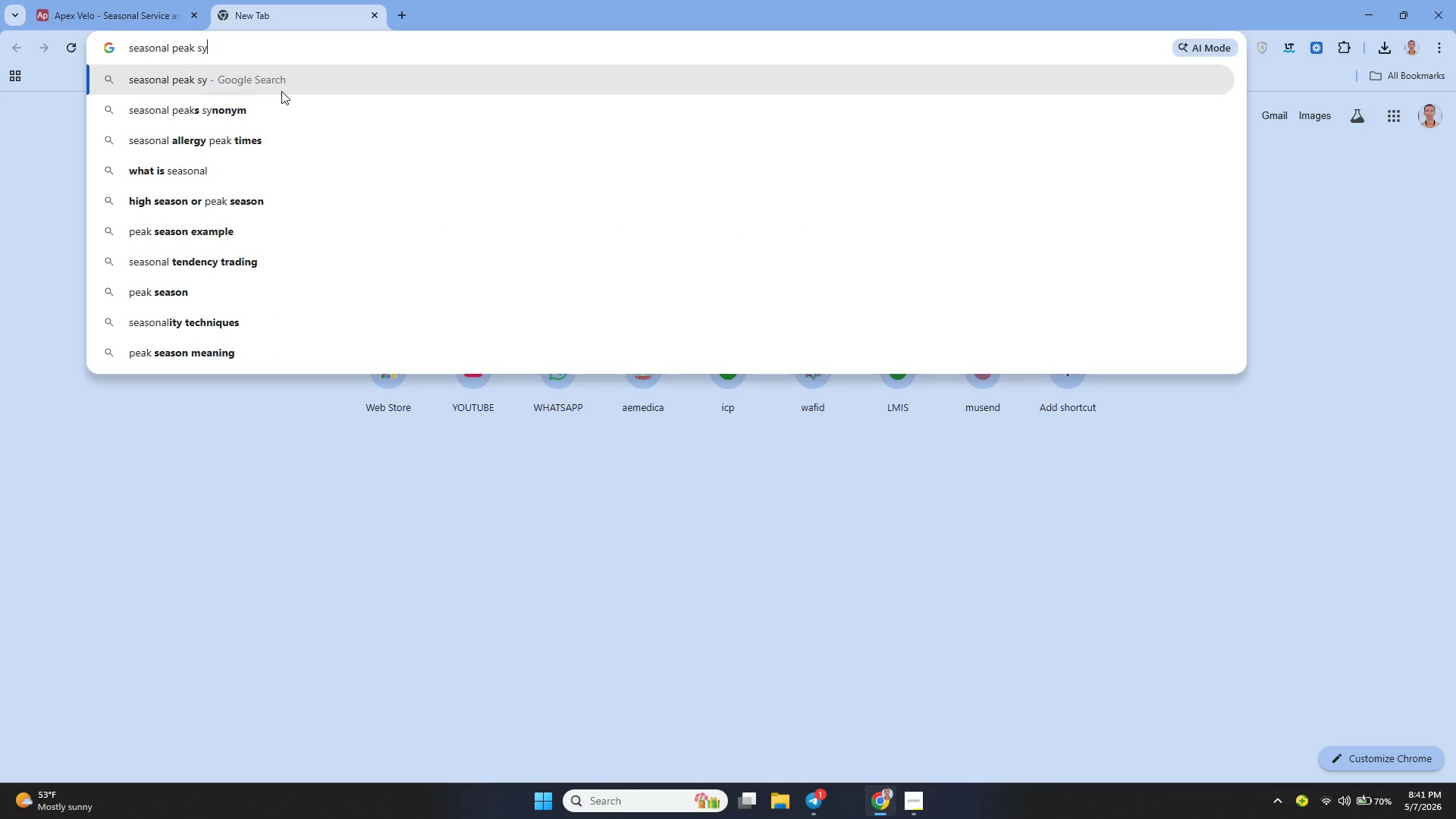 
type(mbol)
 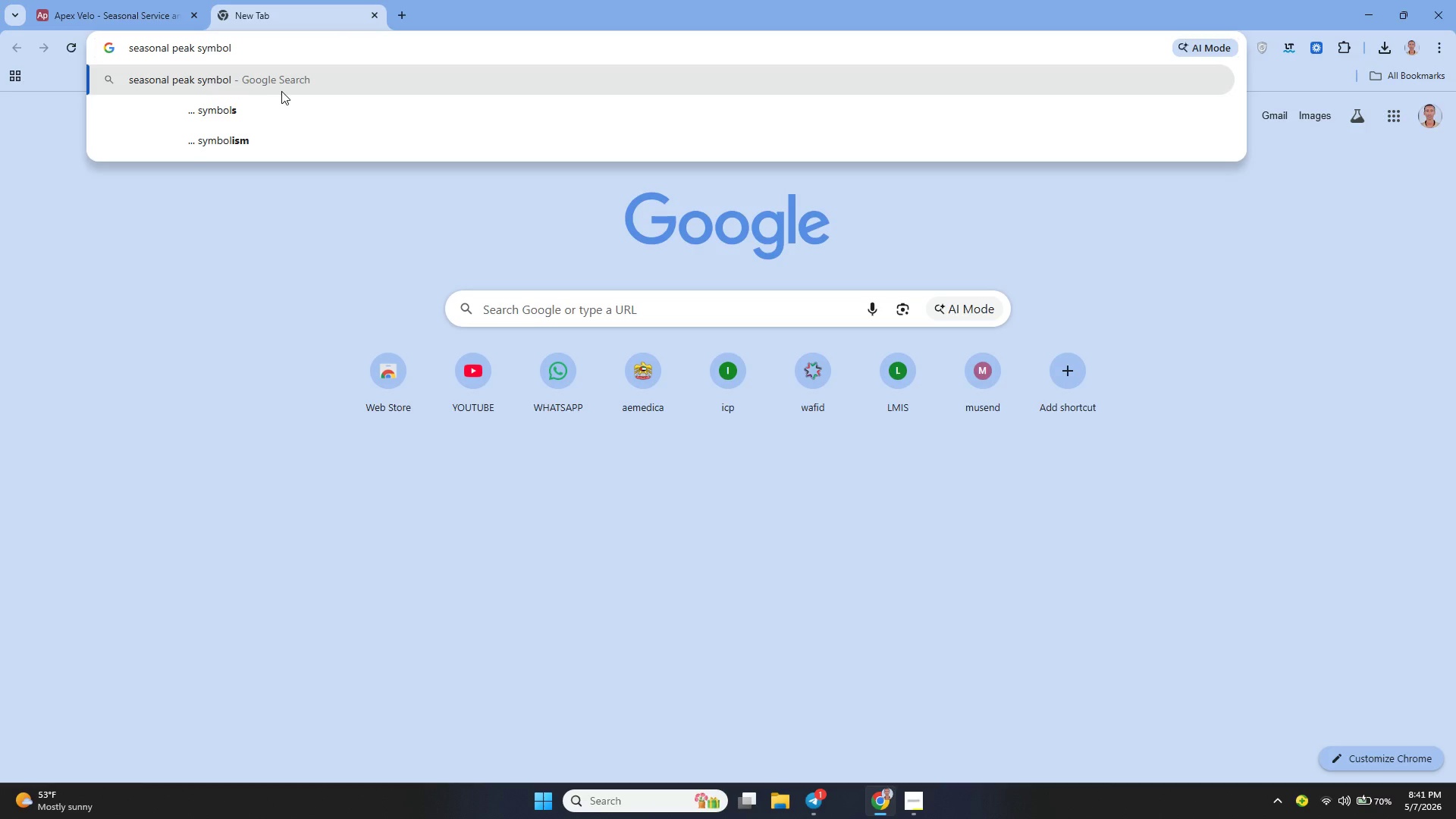 
key(Enter)
 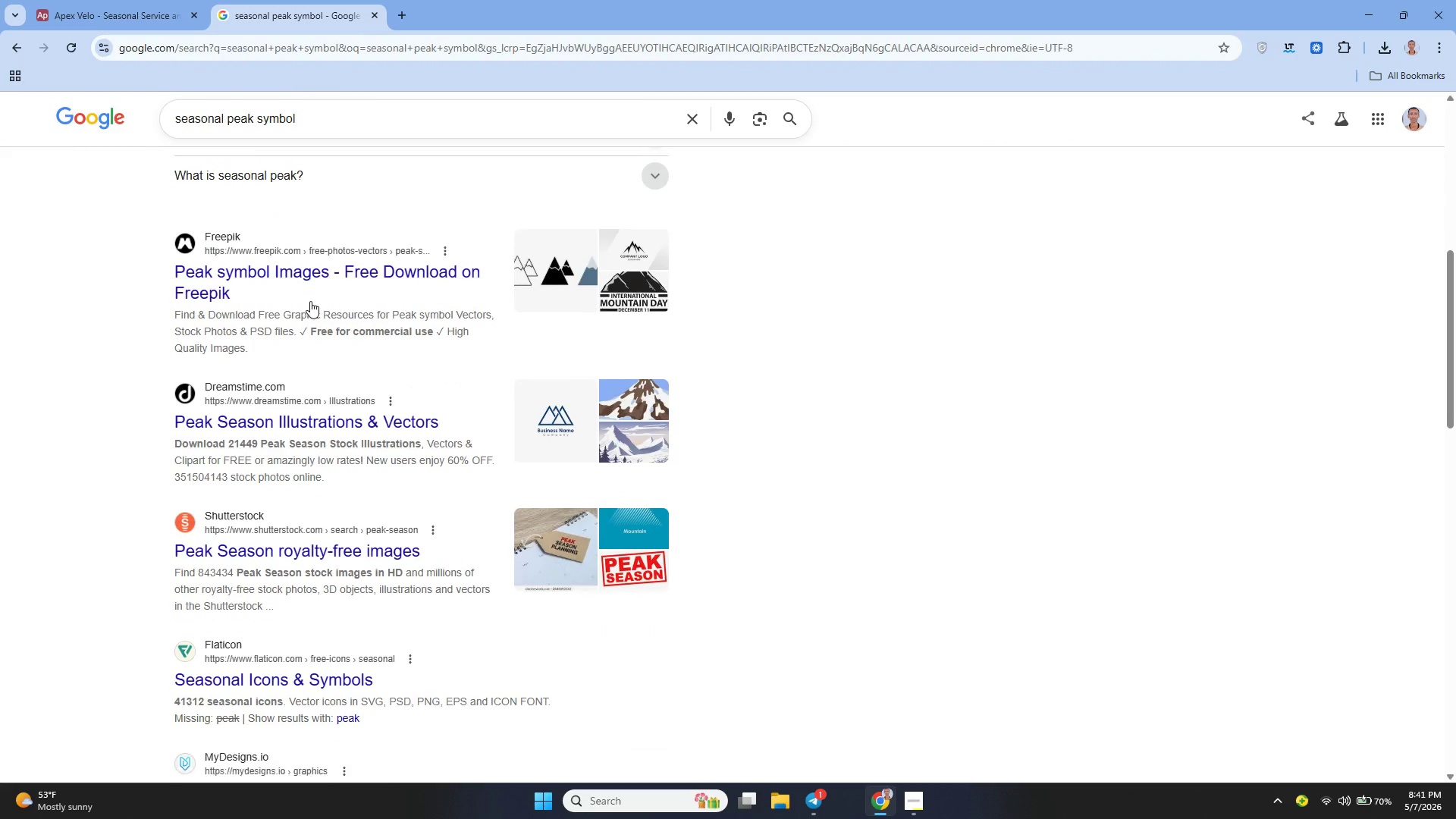 
wait(9.12)
 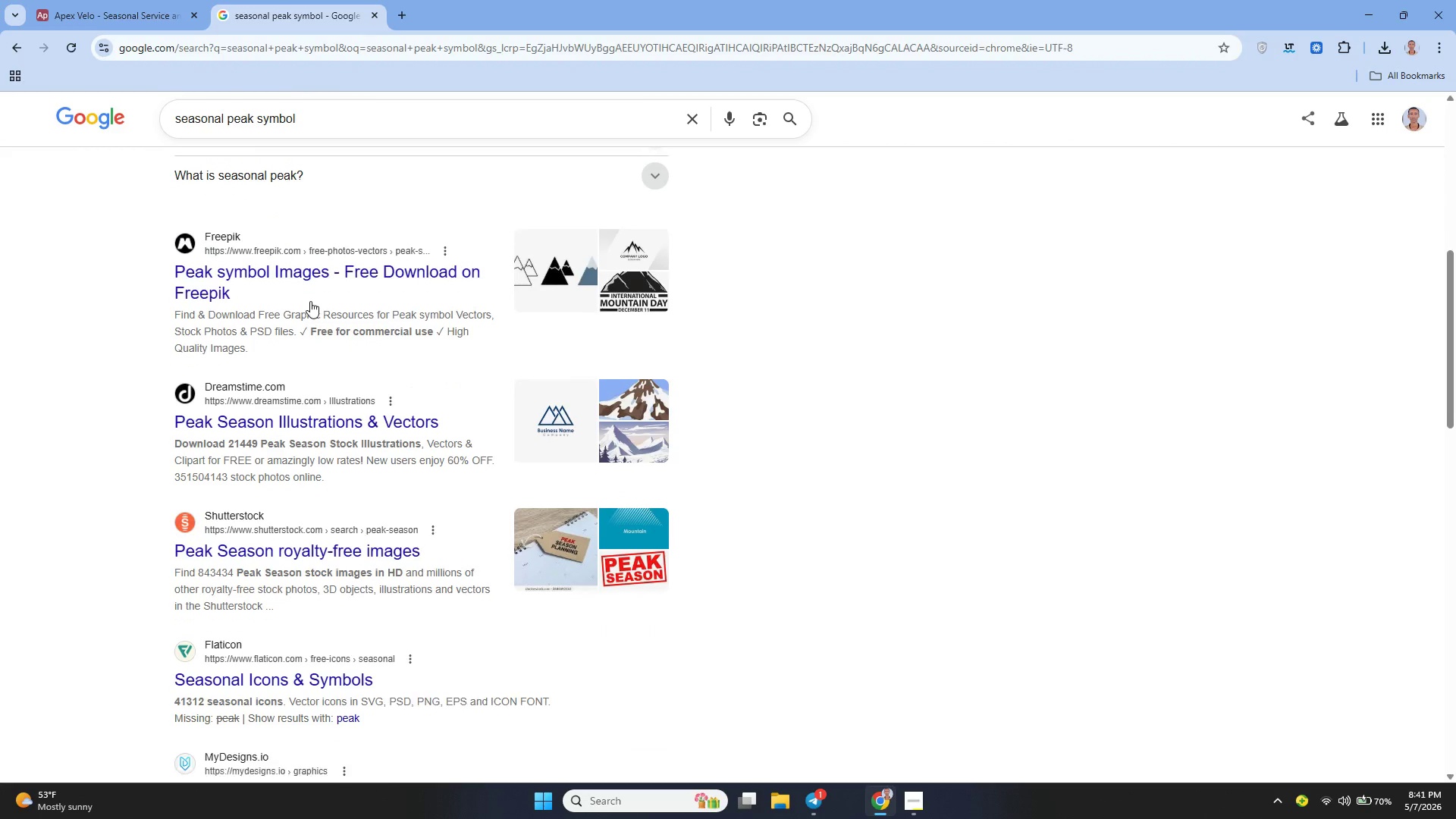 
double_click([245, 117])
 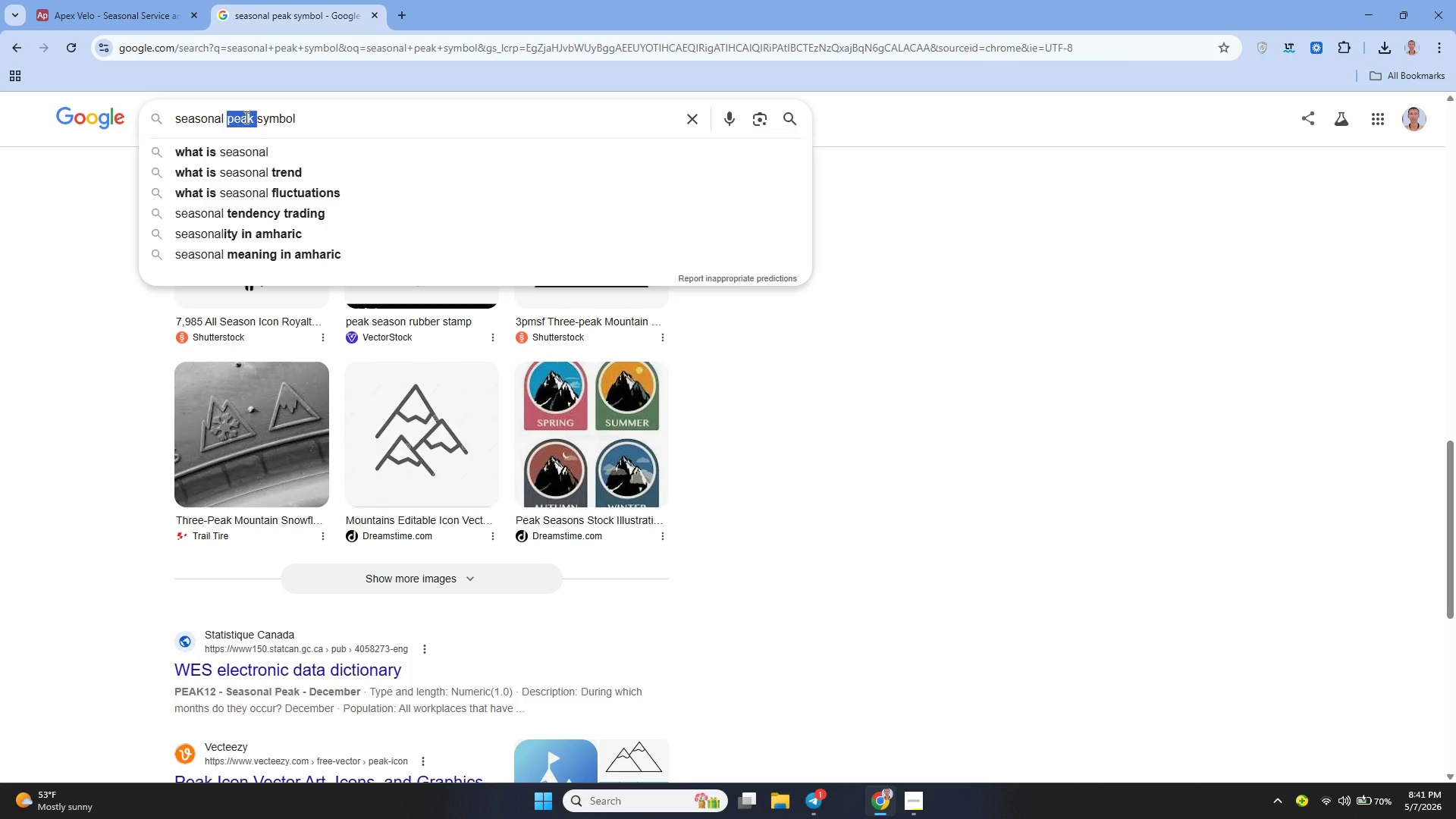 
key(Backspace)
 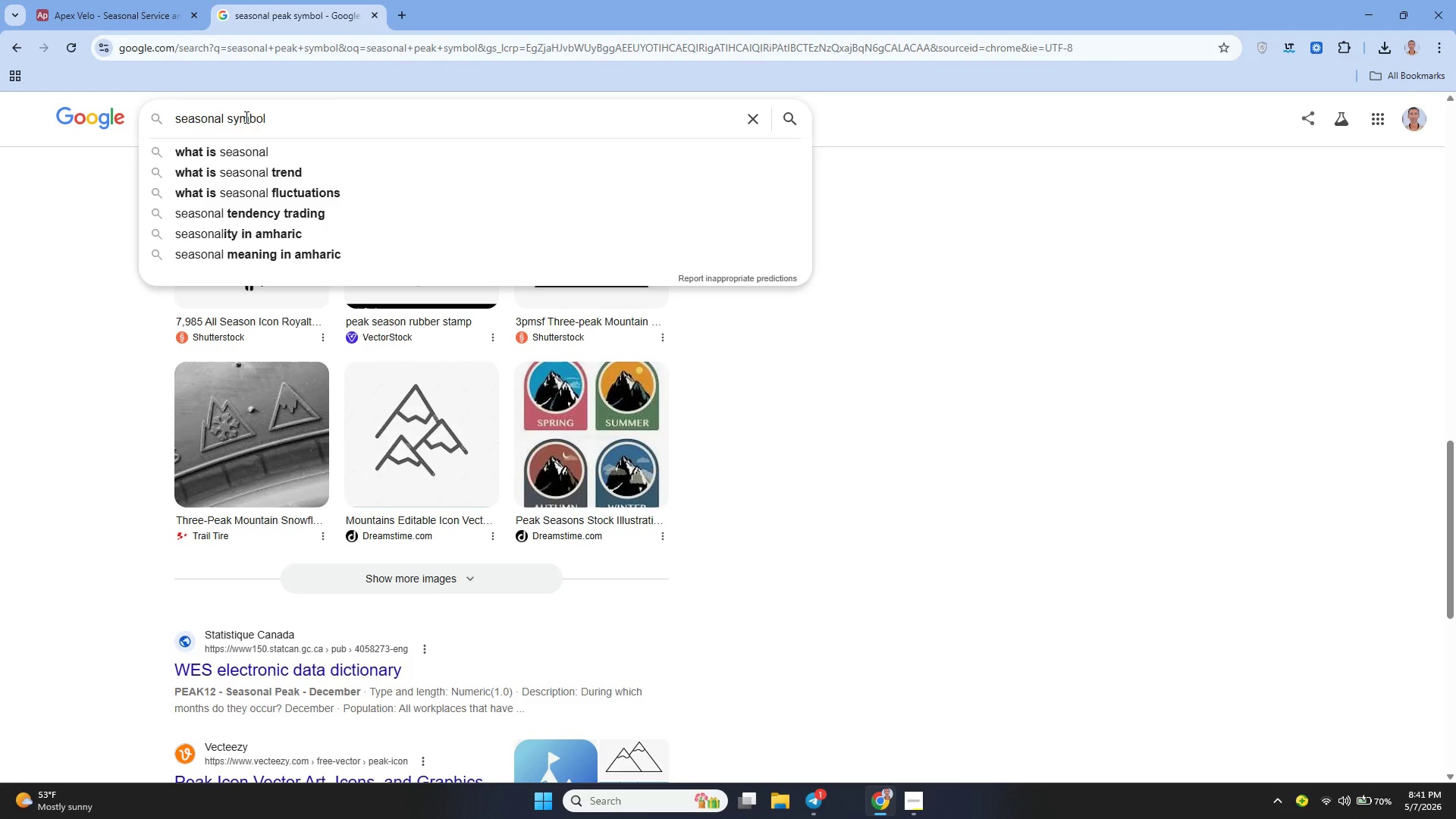 
key(Enter)
 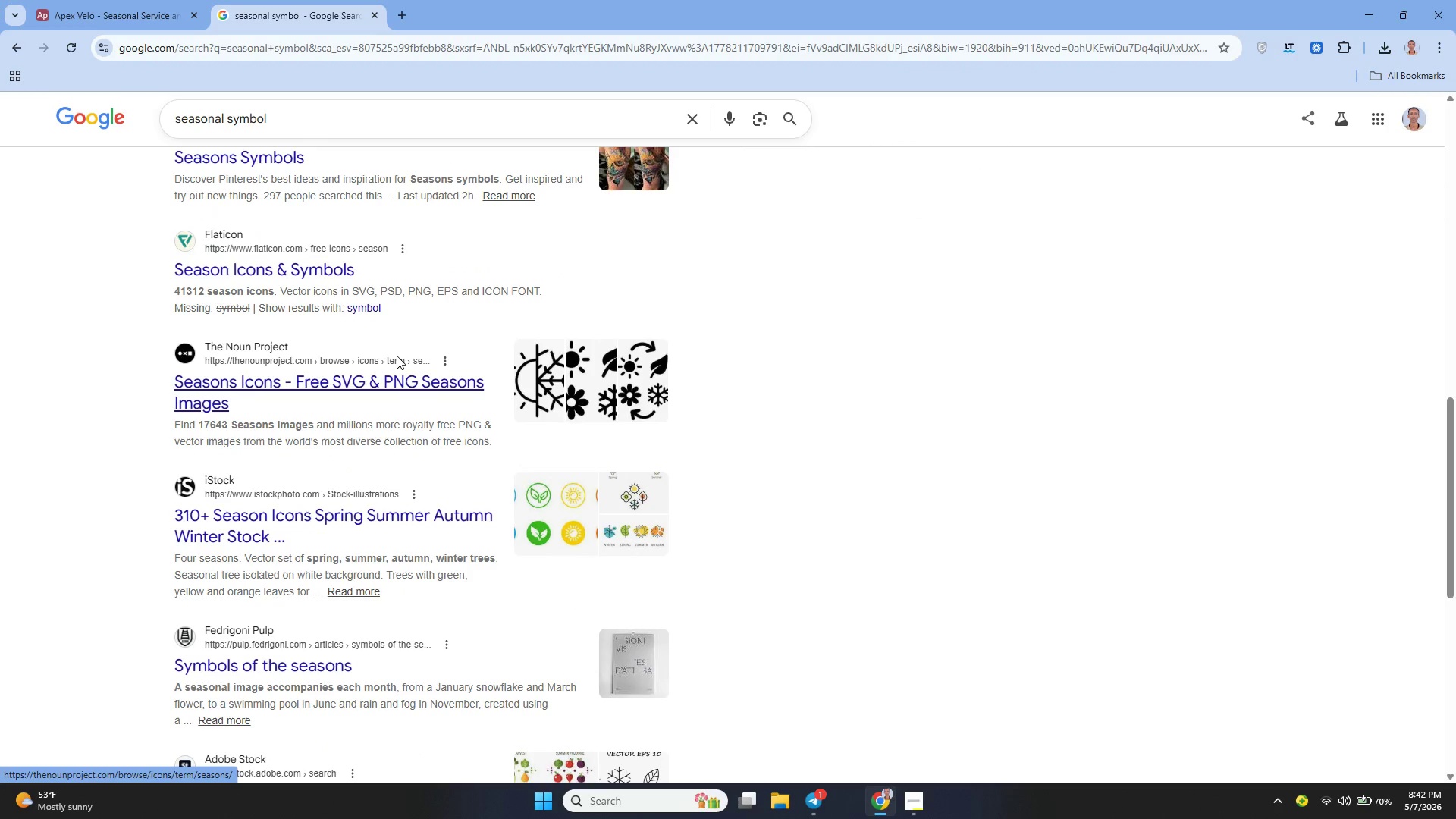 
wait(7.77)
 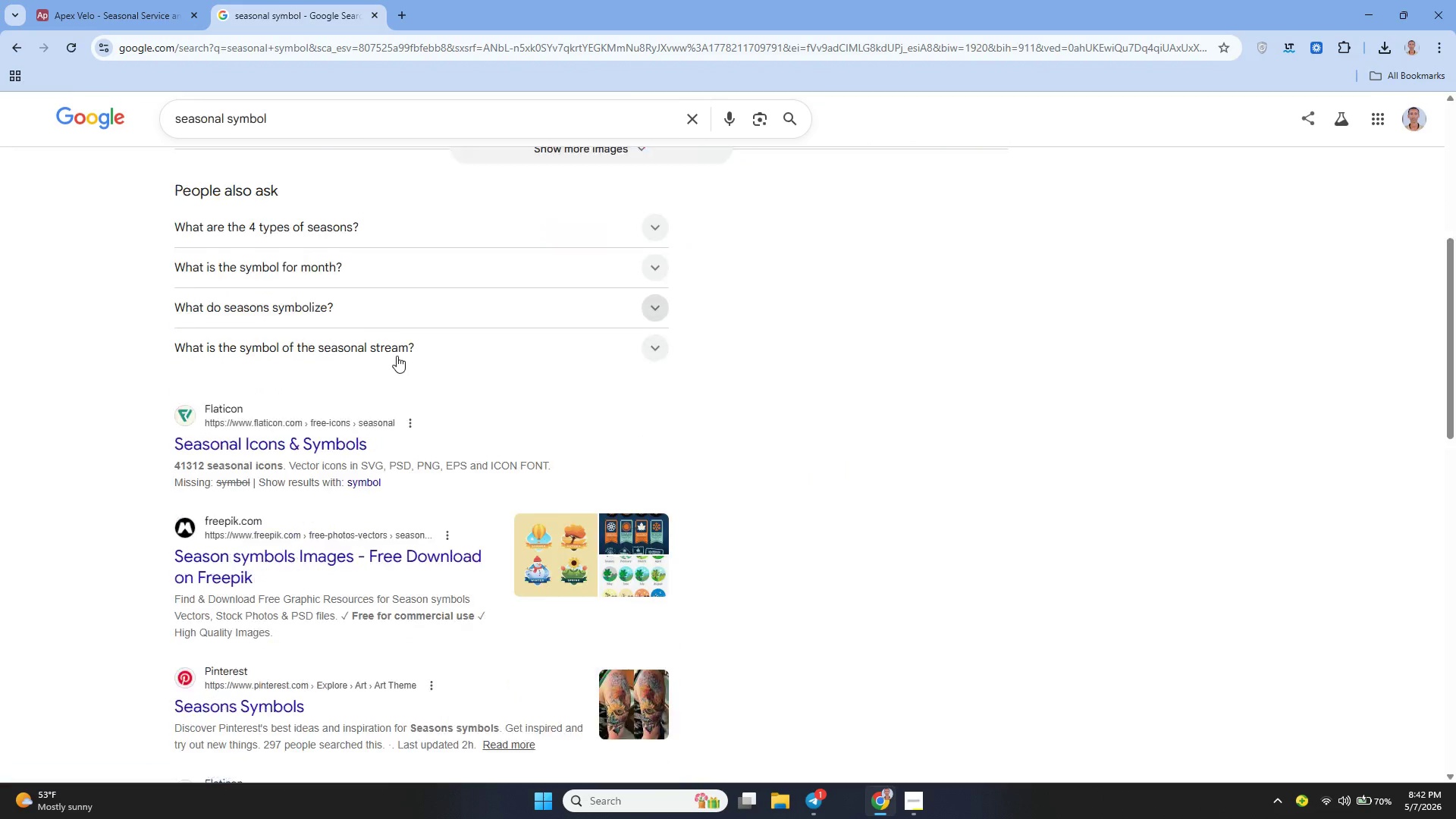 
left_click([194, 118])
 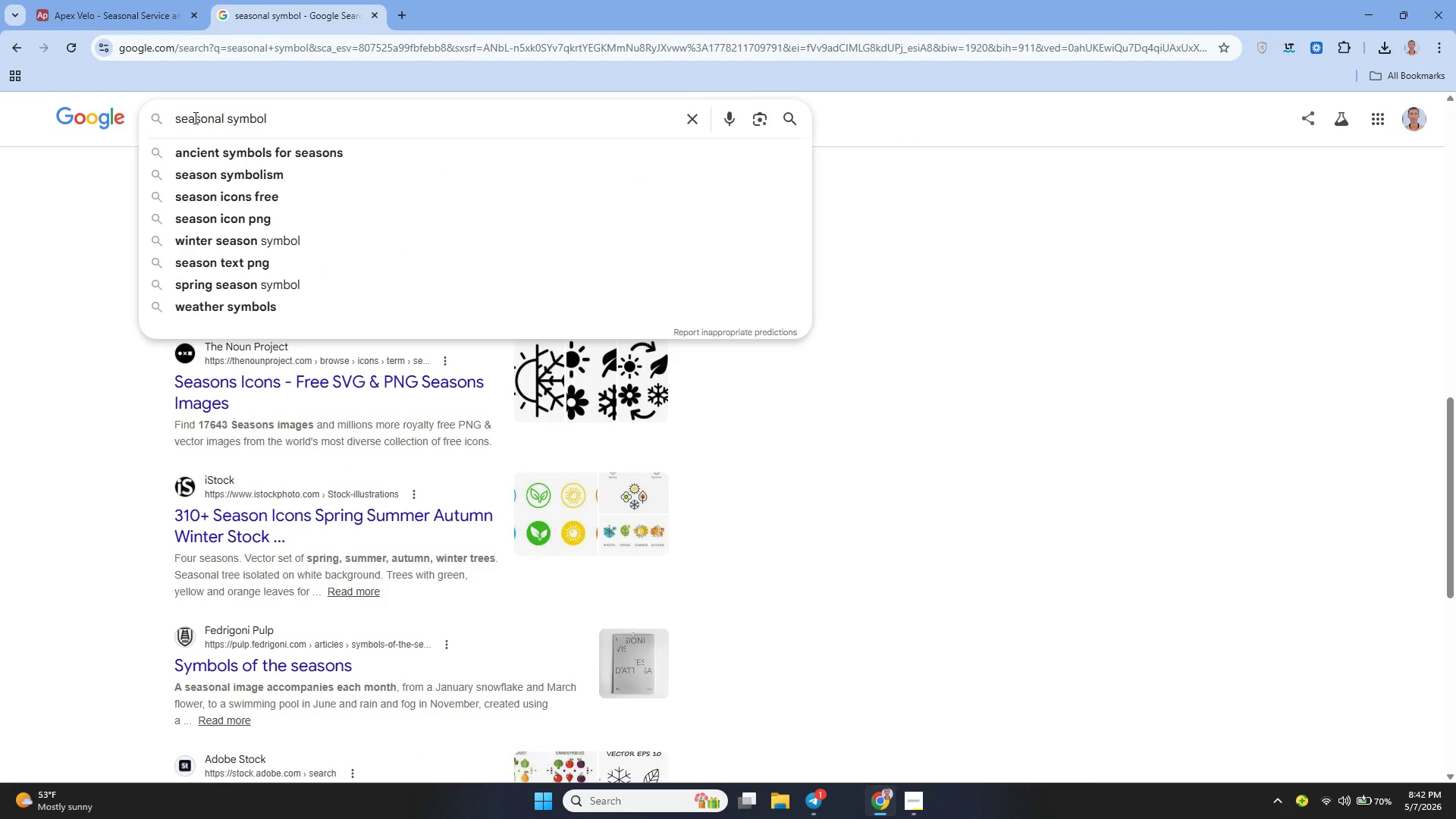 
key(ArrowLeft)
 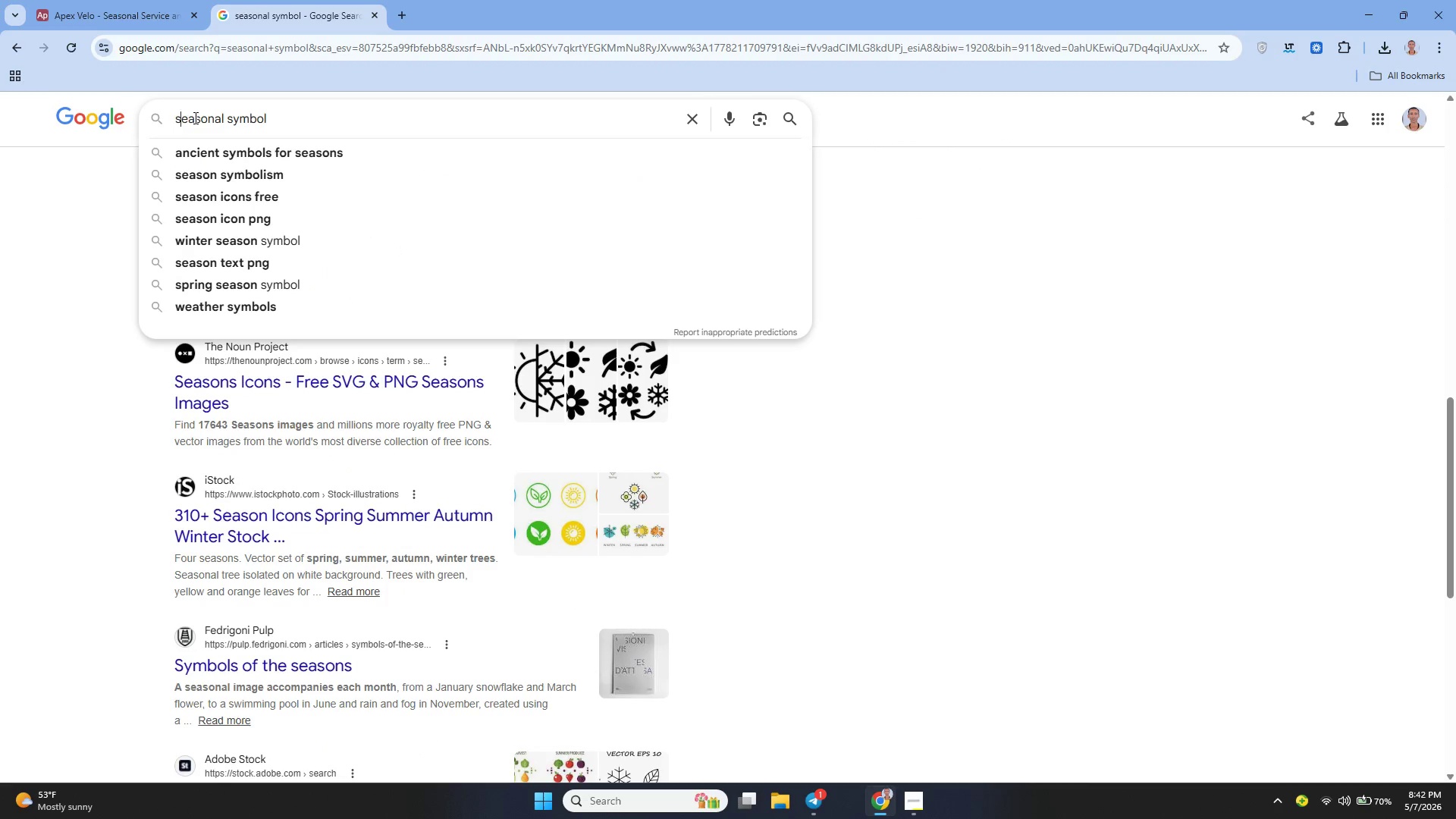 
key(ArrowLeft)
 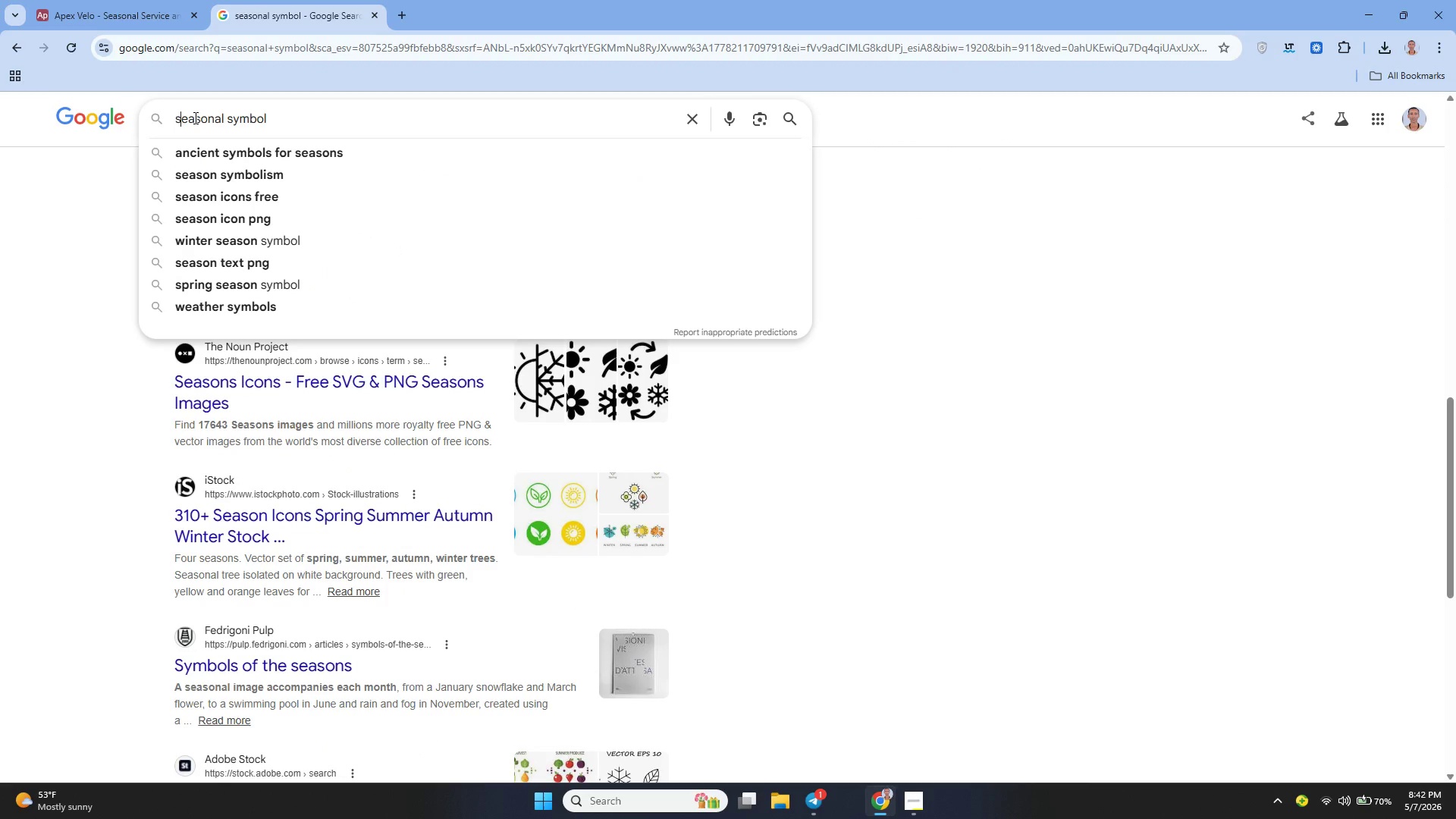 
key(ArrowLeft)
 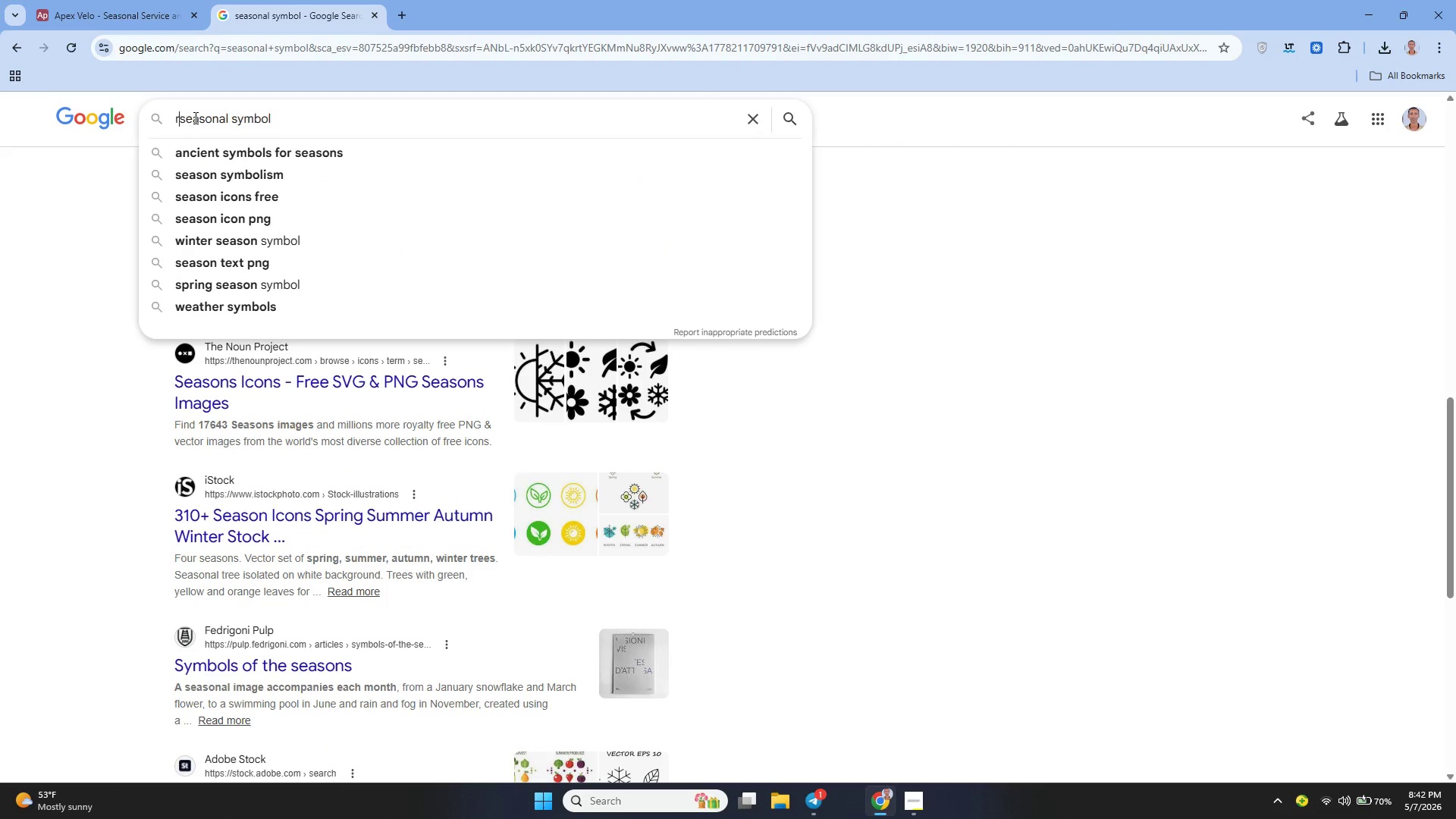 
type(red )
 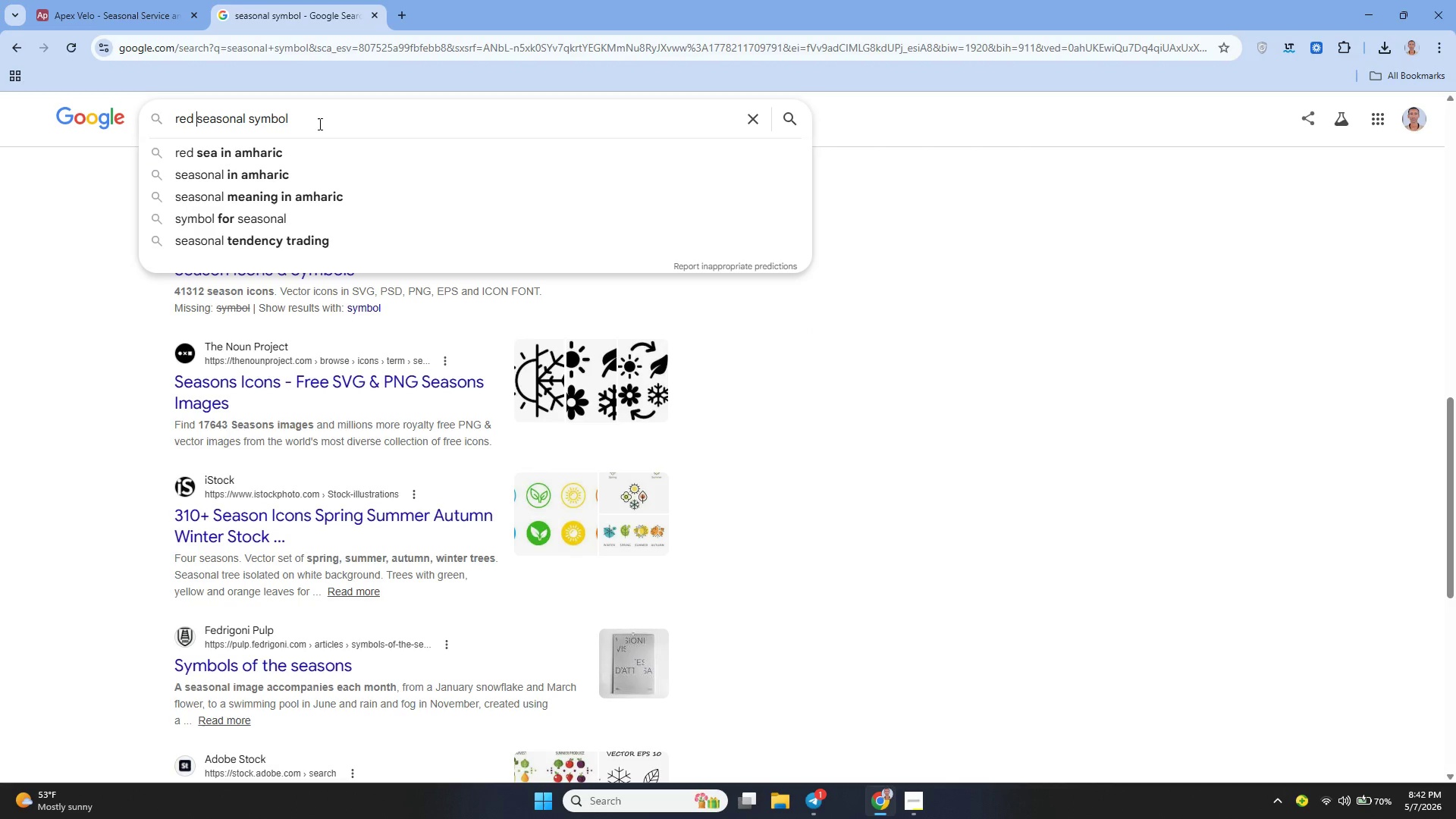 
key(Enter)
 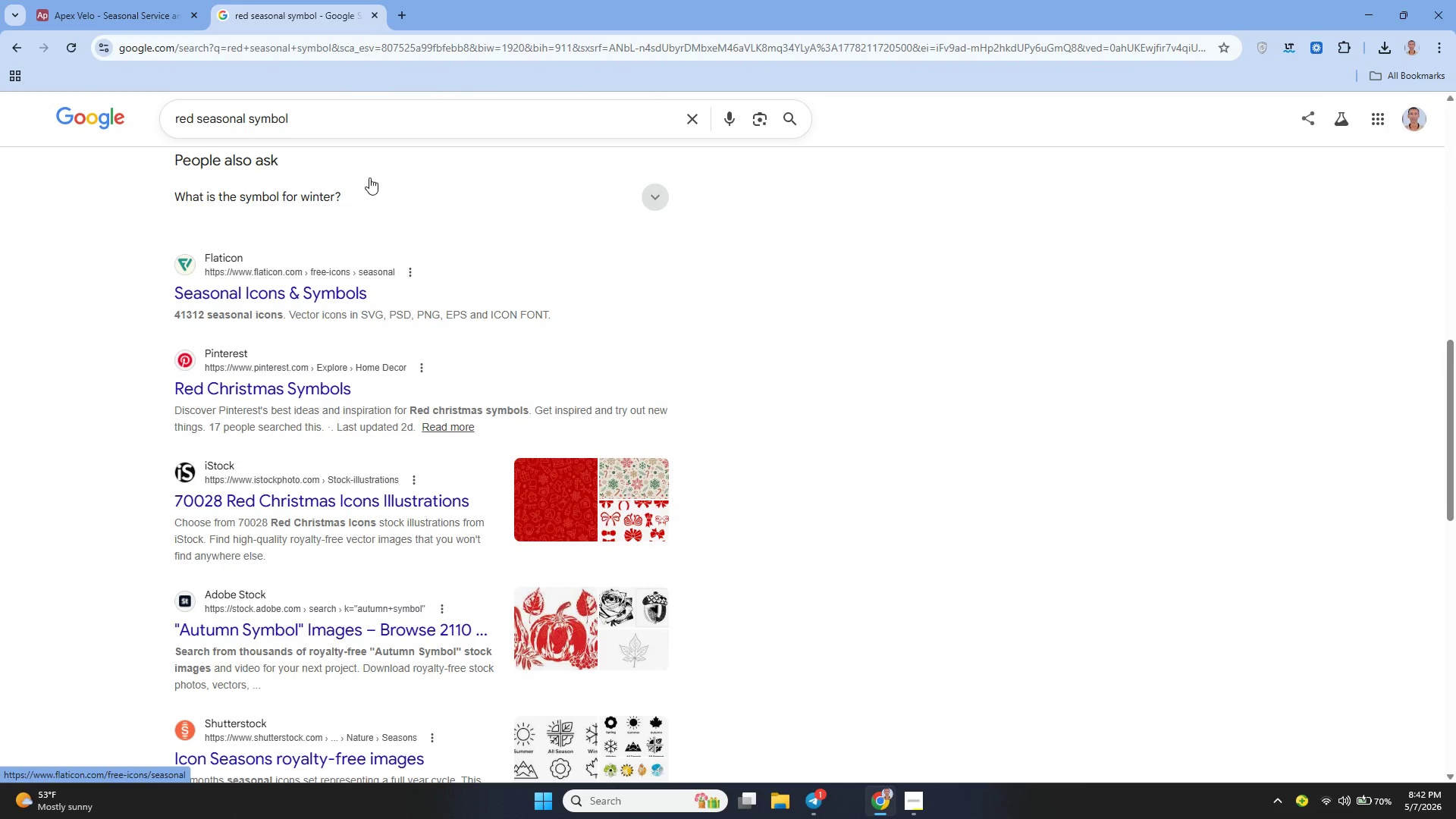 
left_click([321, 121])
 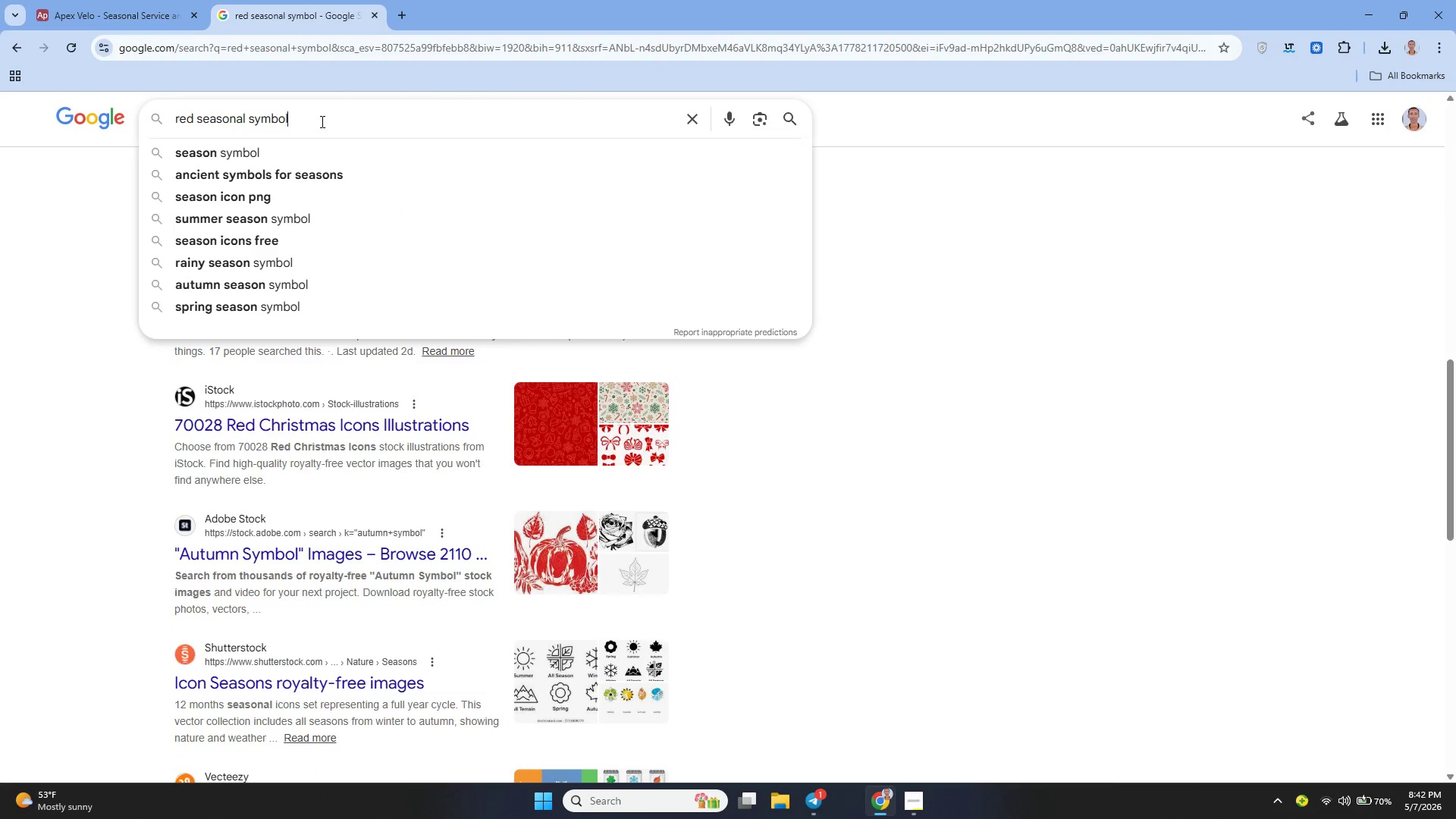 
type( emoji)
 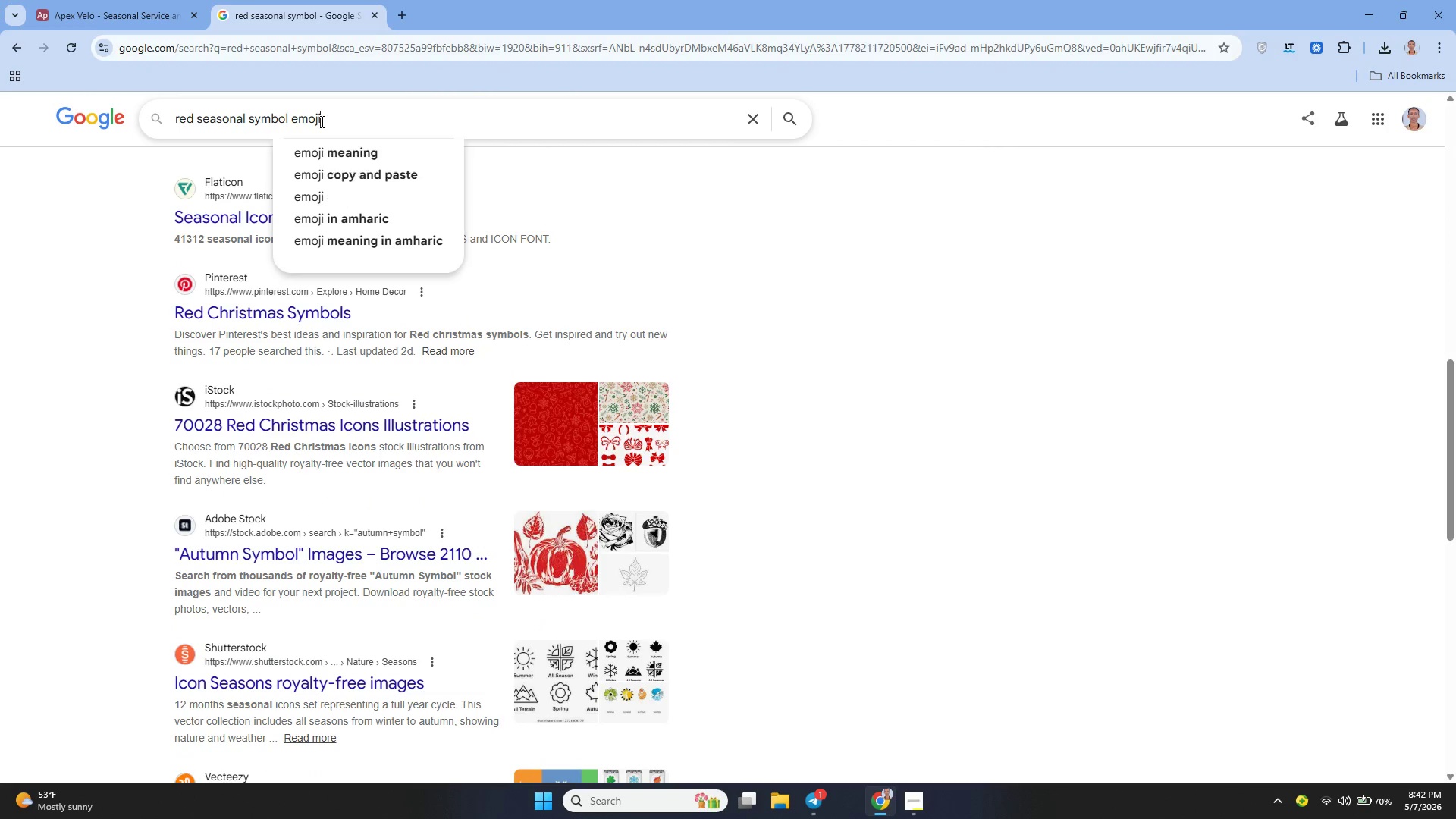 
key(Enter)
 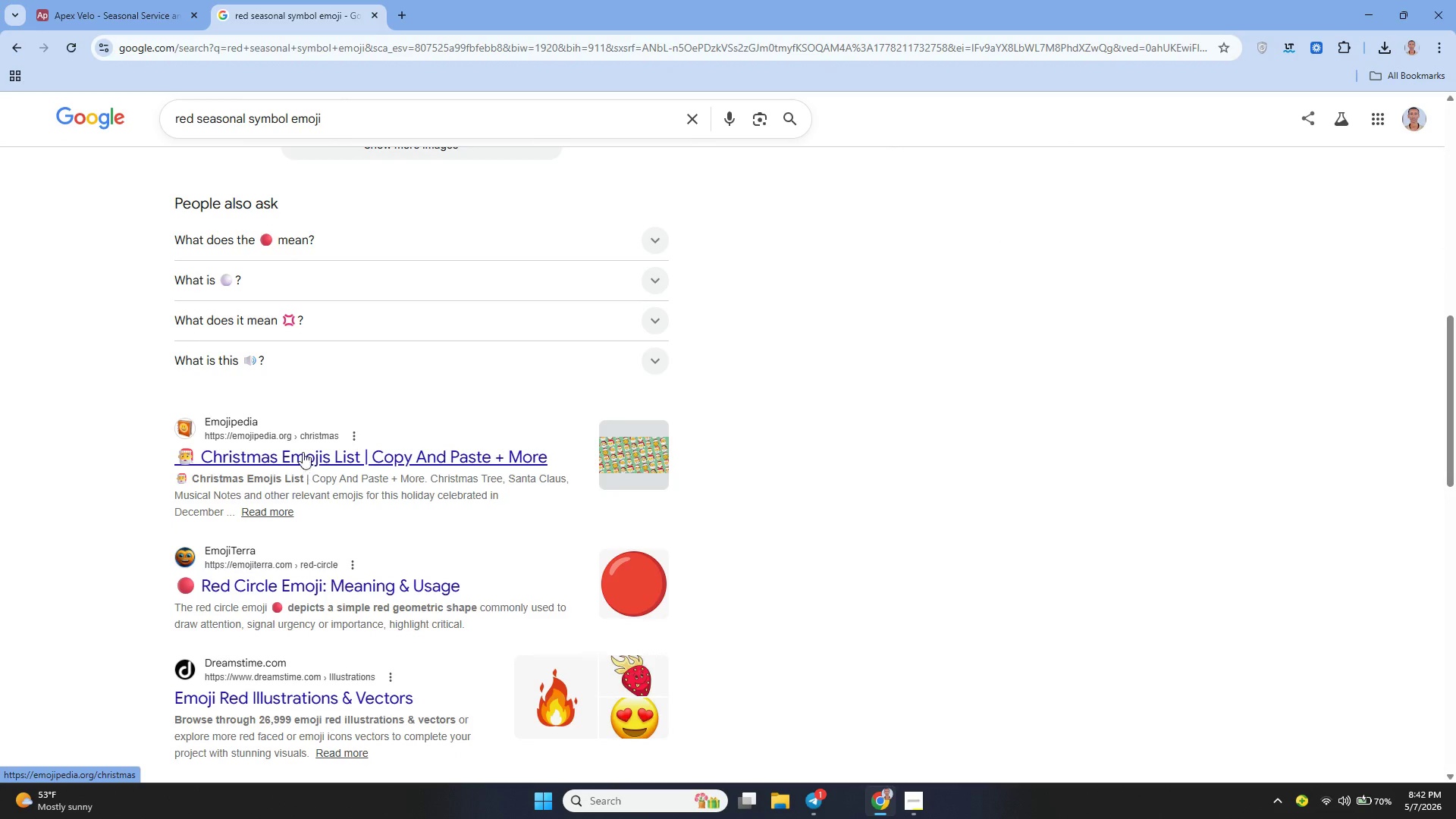 
wait(7.66)
 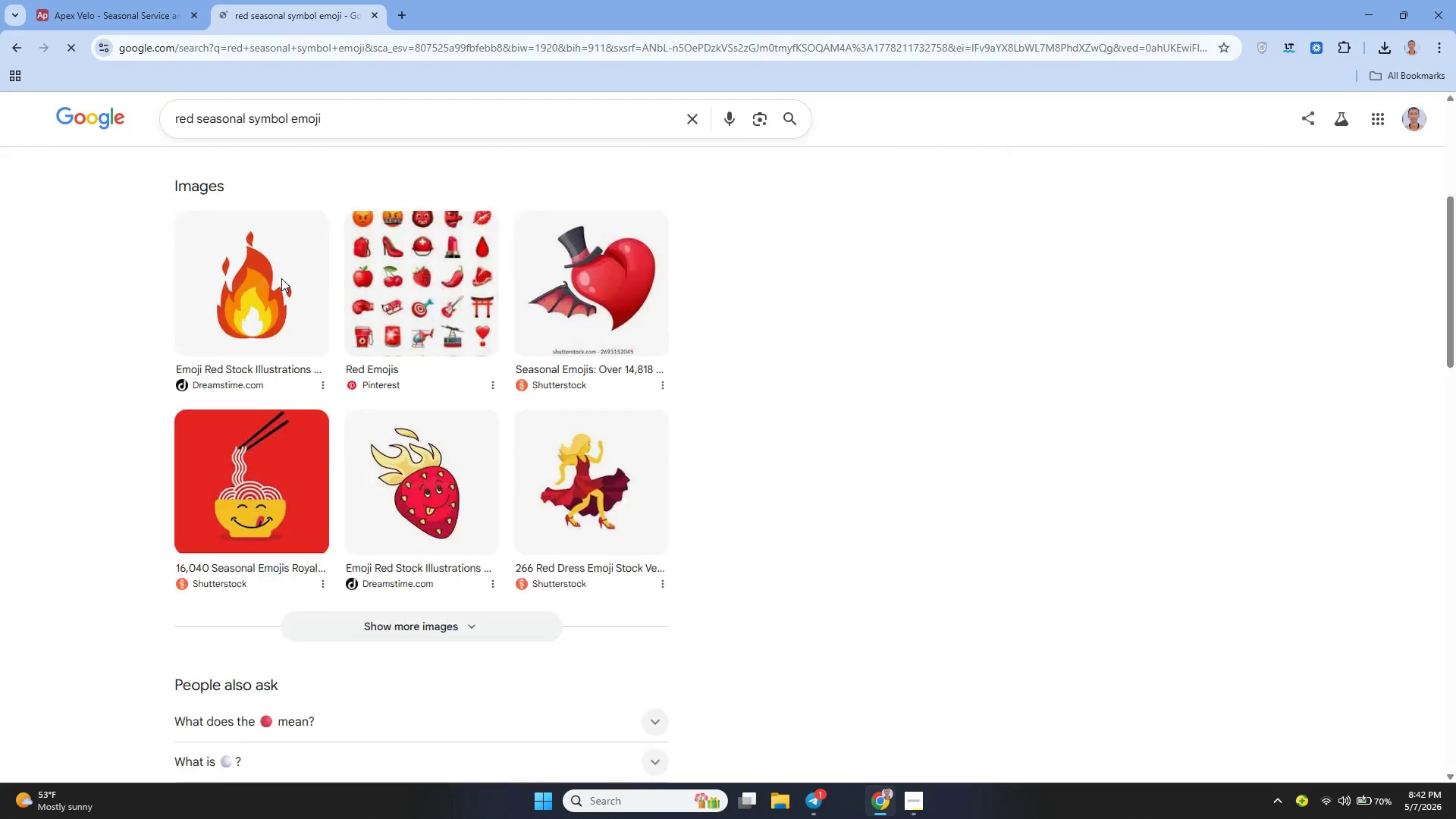 
left_click([369, 18])
 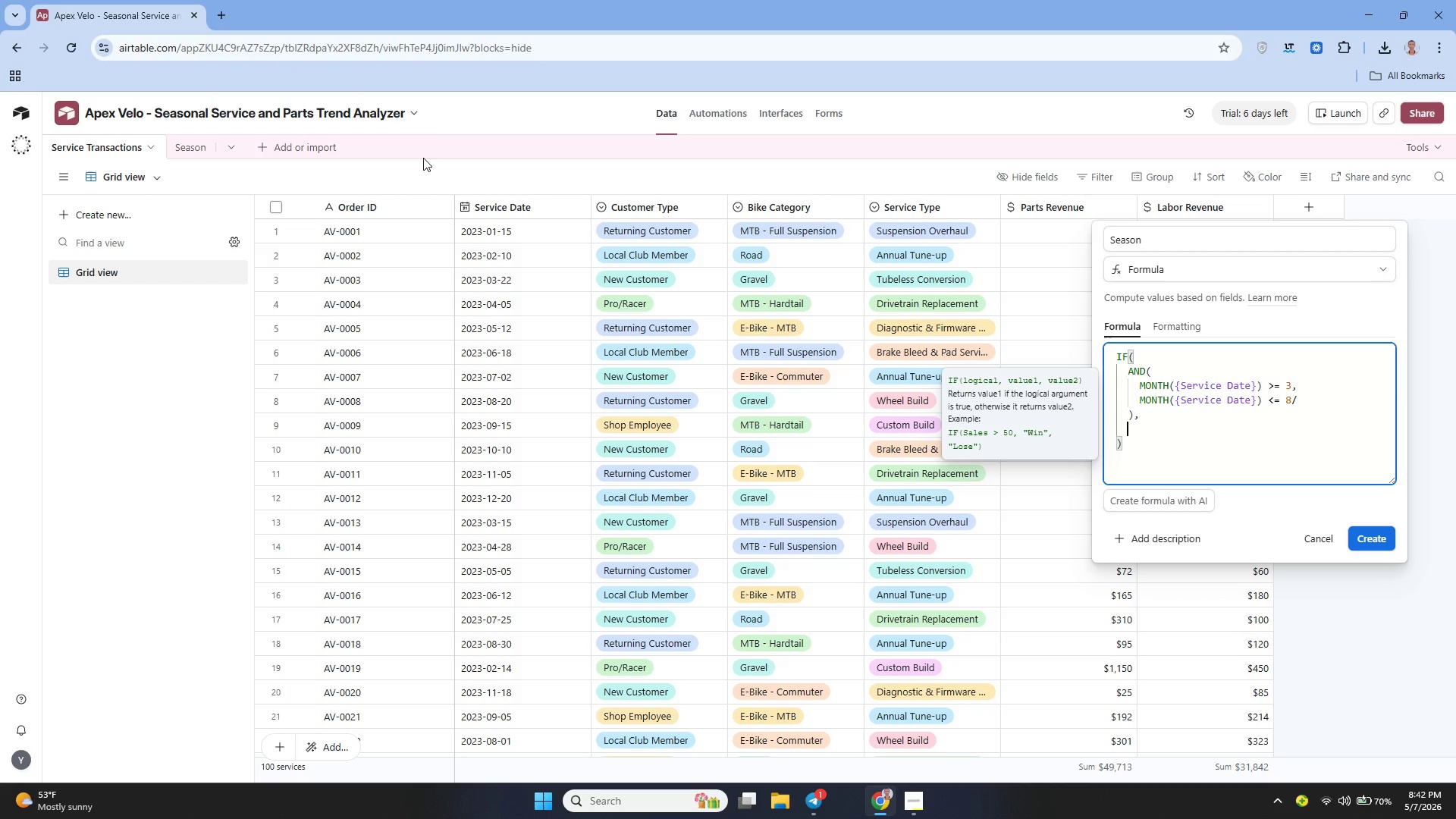 
wait(14.69)
 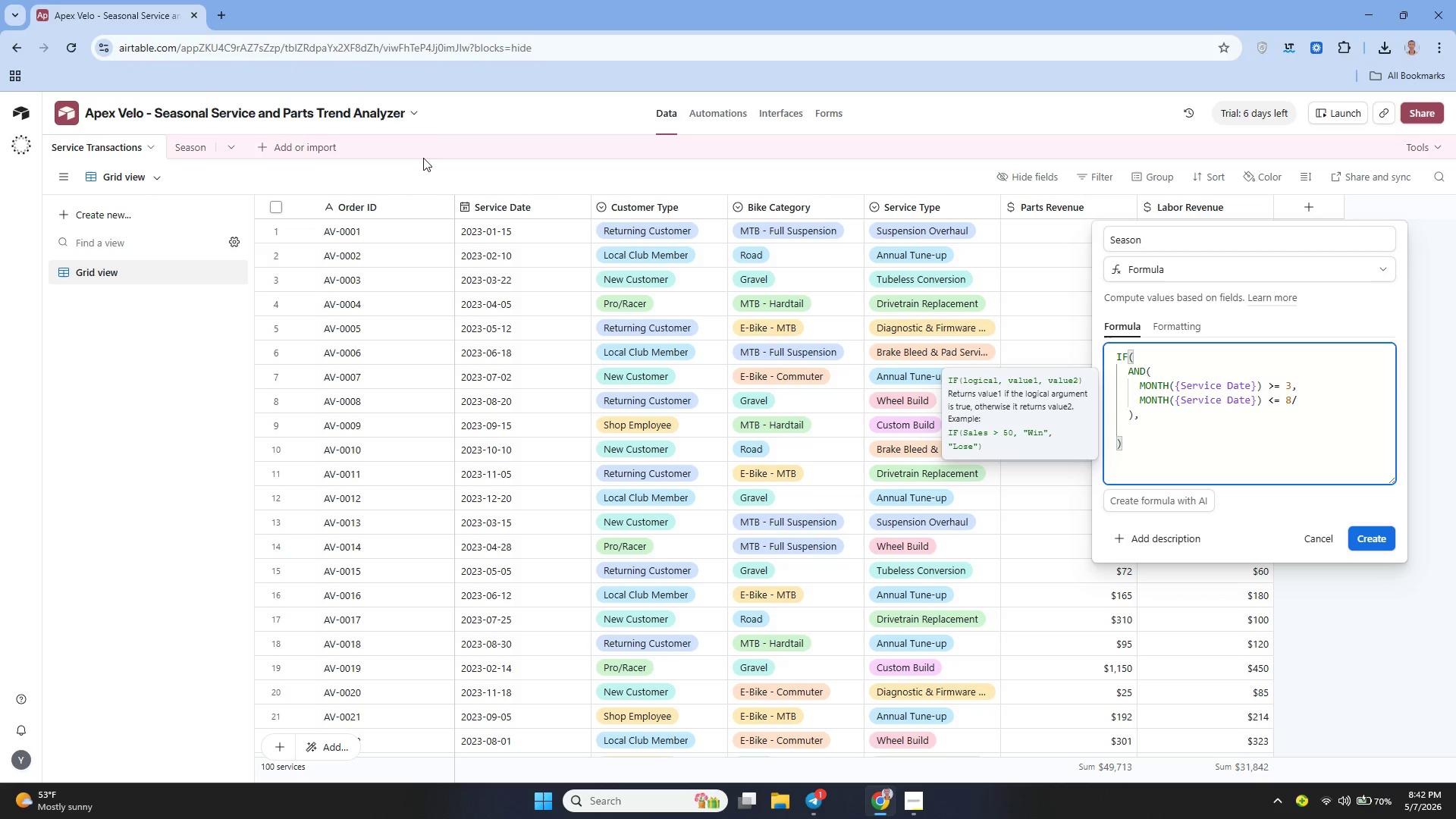 
type(Se)
key(Backspace)
key(Backspace)
type("Seasonal Peak ())
 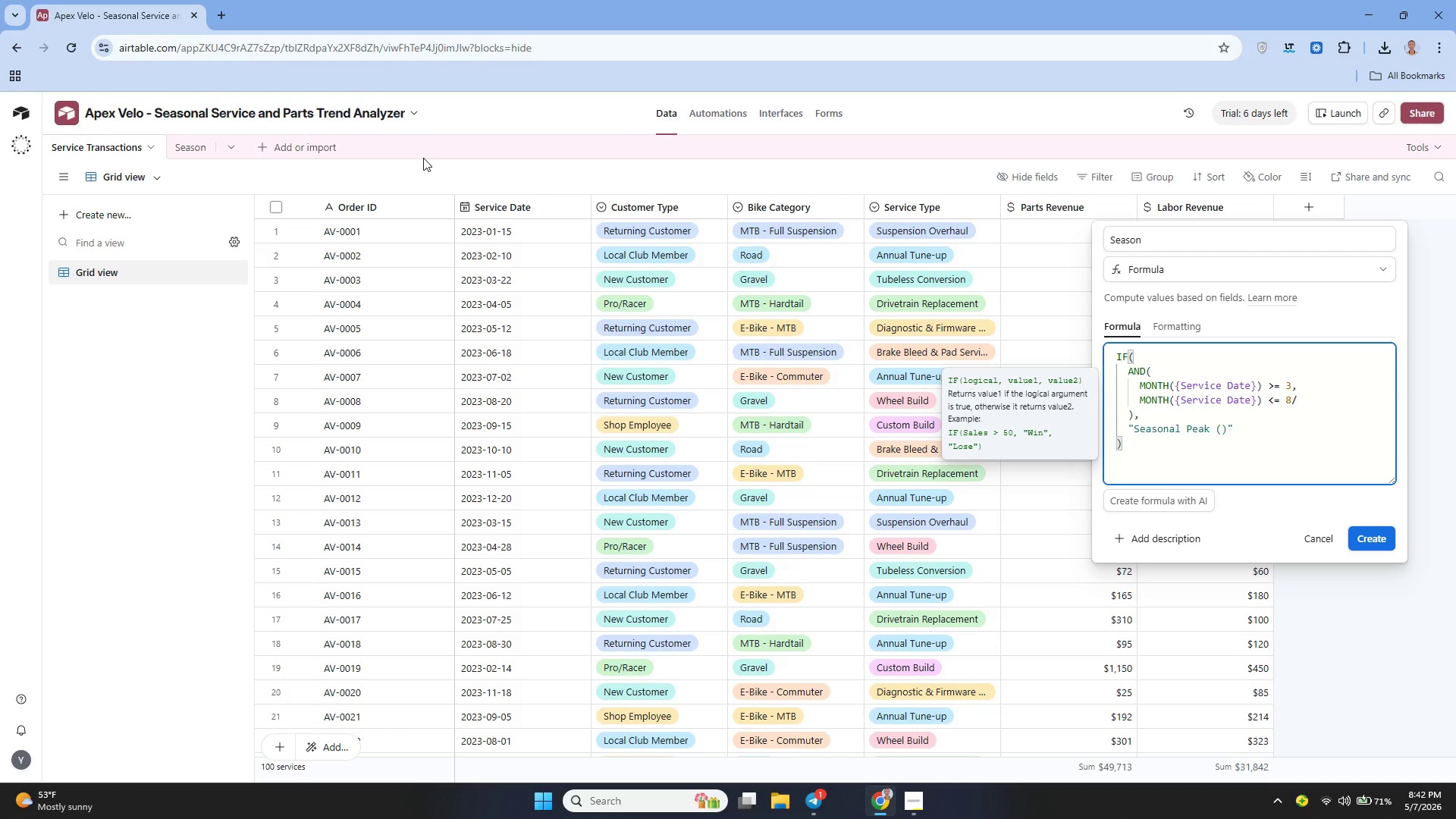 
key(ArrowLeft)
 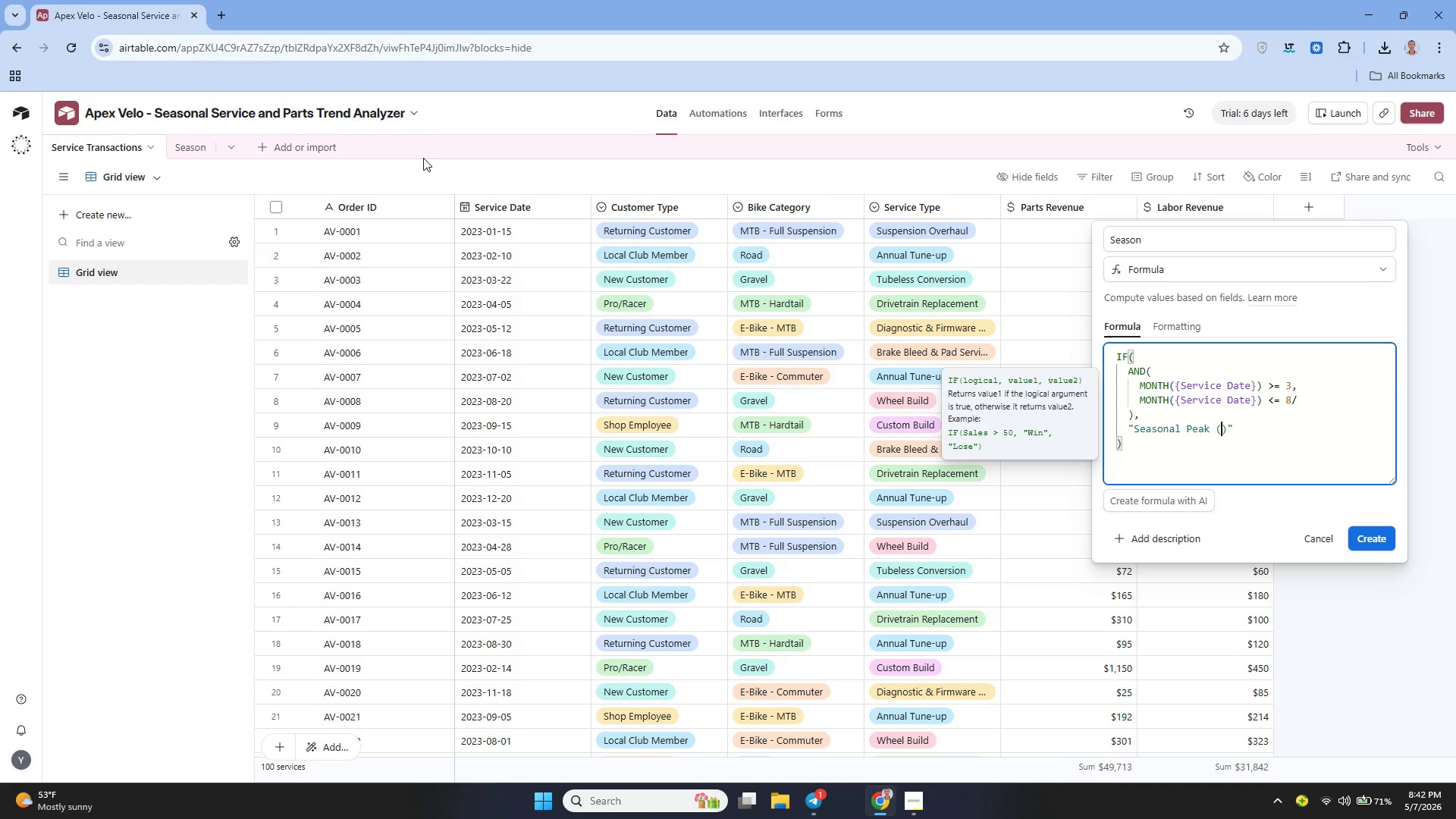 
type(Mar-Aug)
 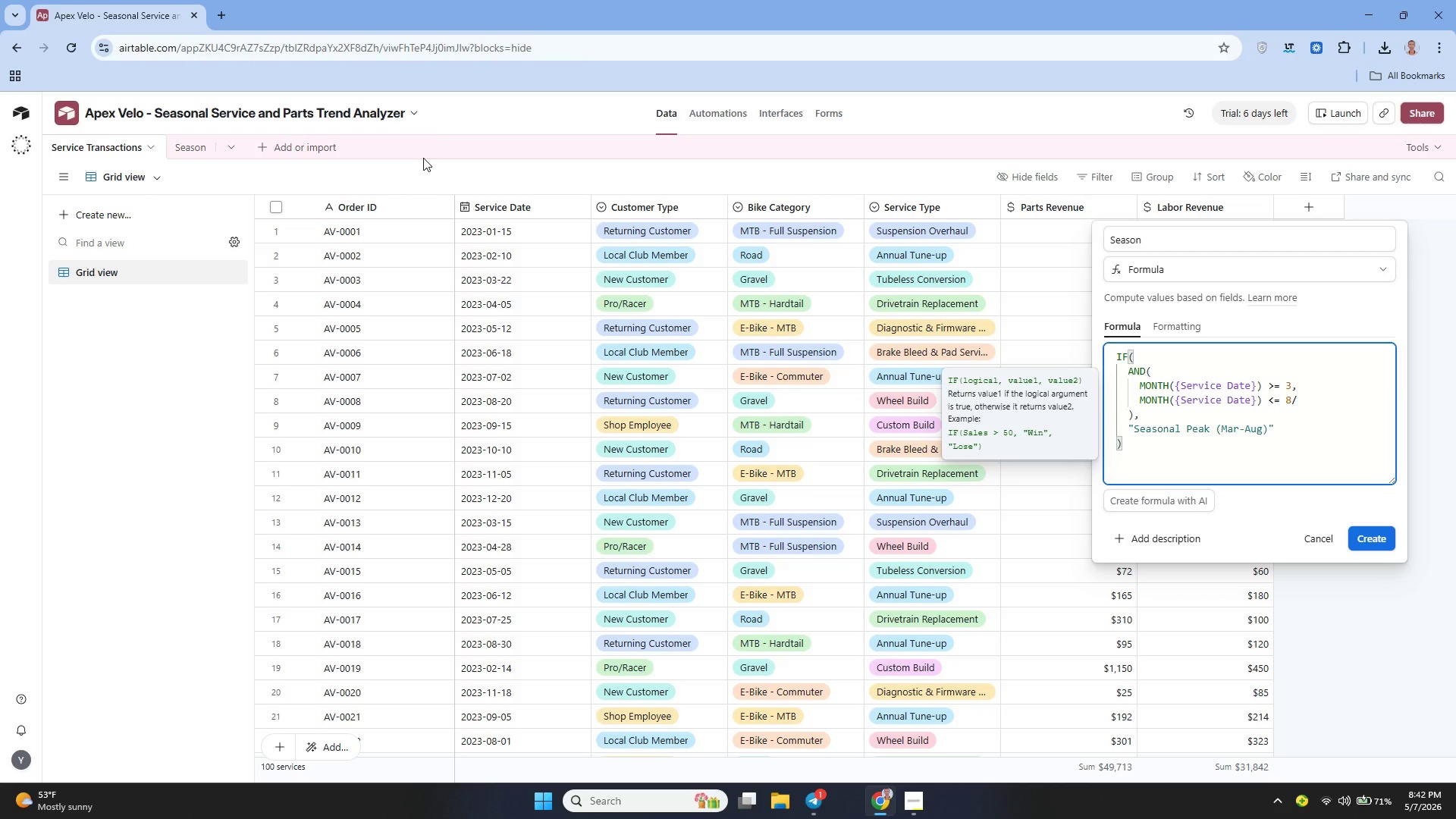 
key(ArrowRight)
 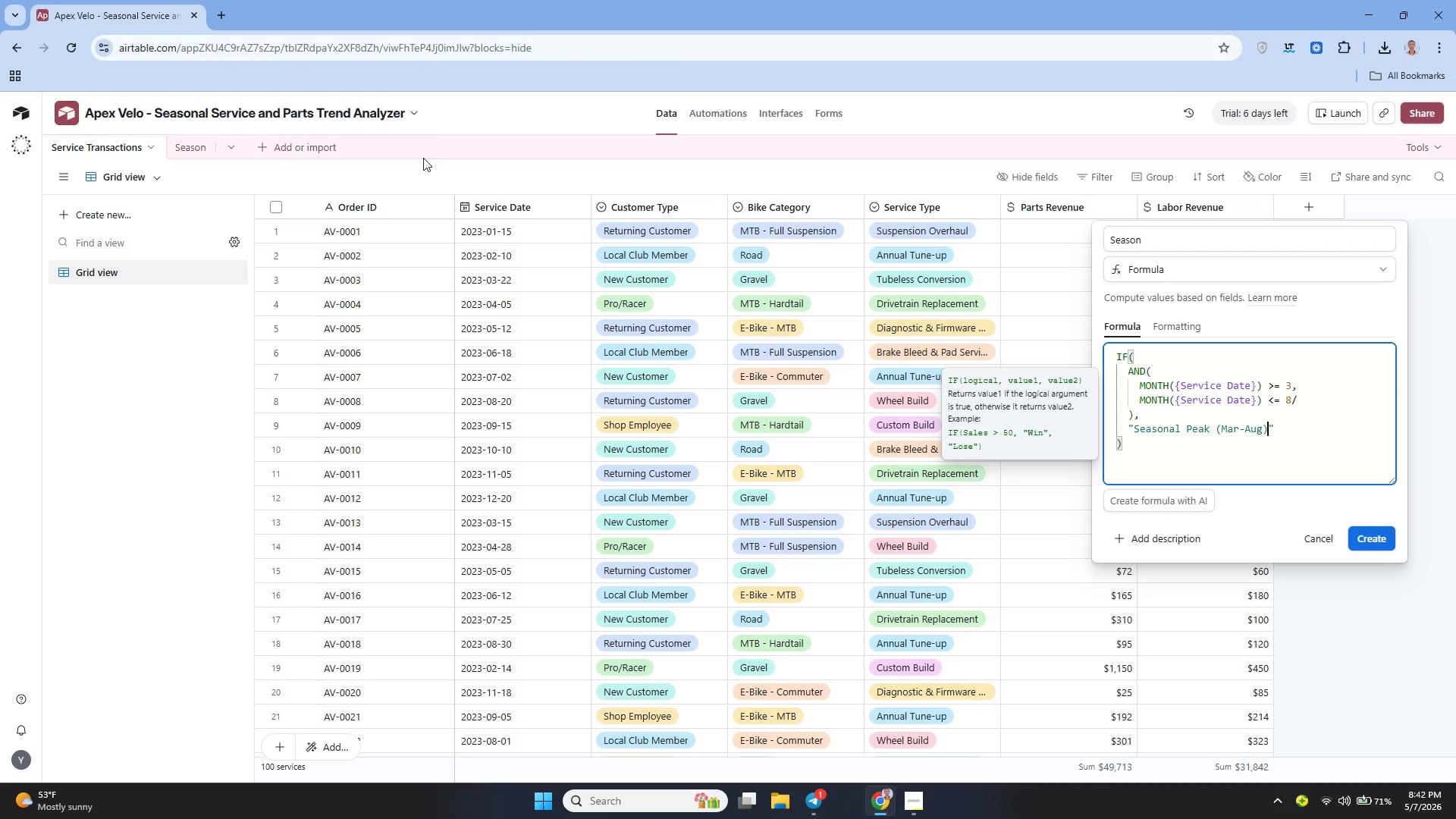 
key(ArrowRight)
 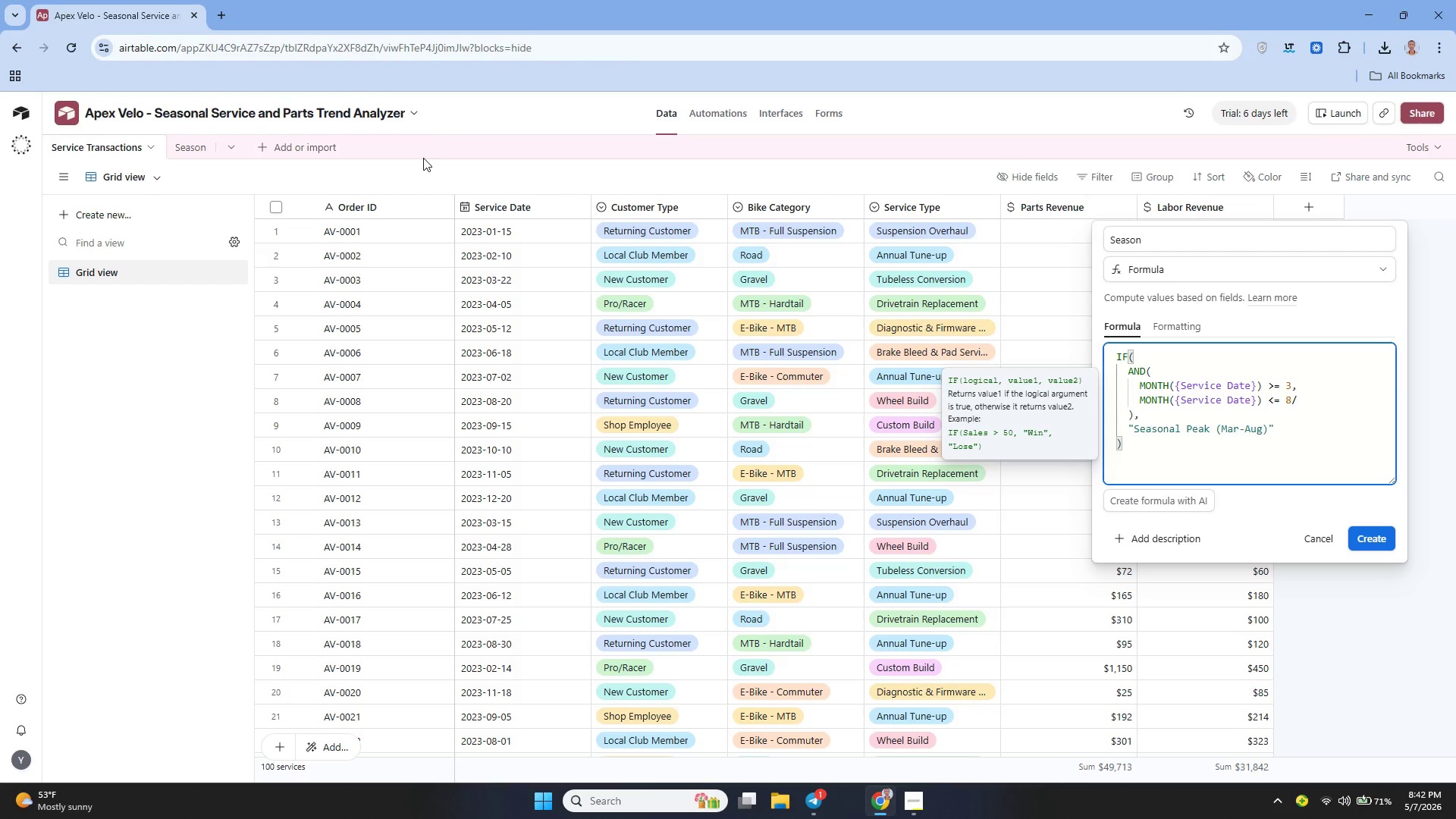 
key(Comma)
 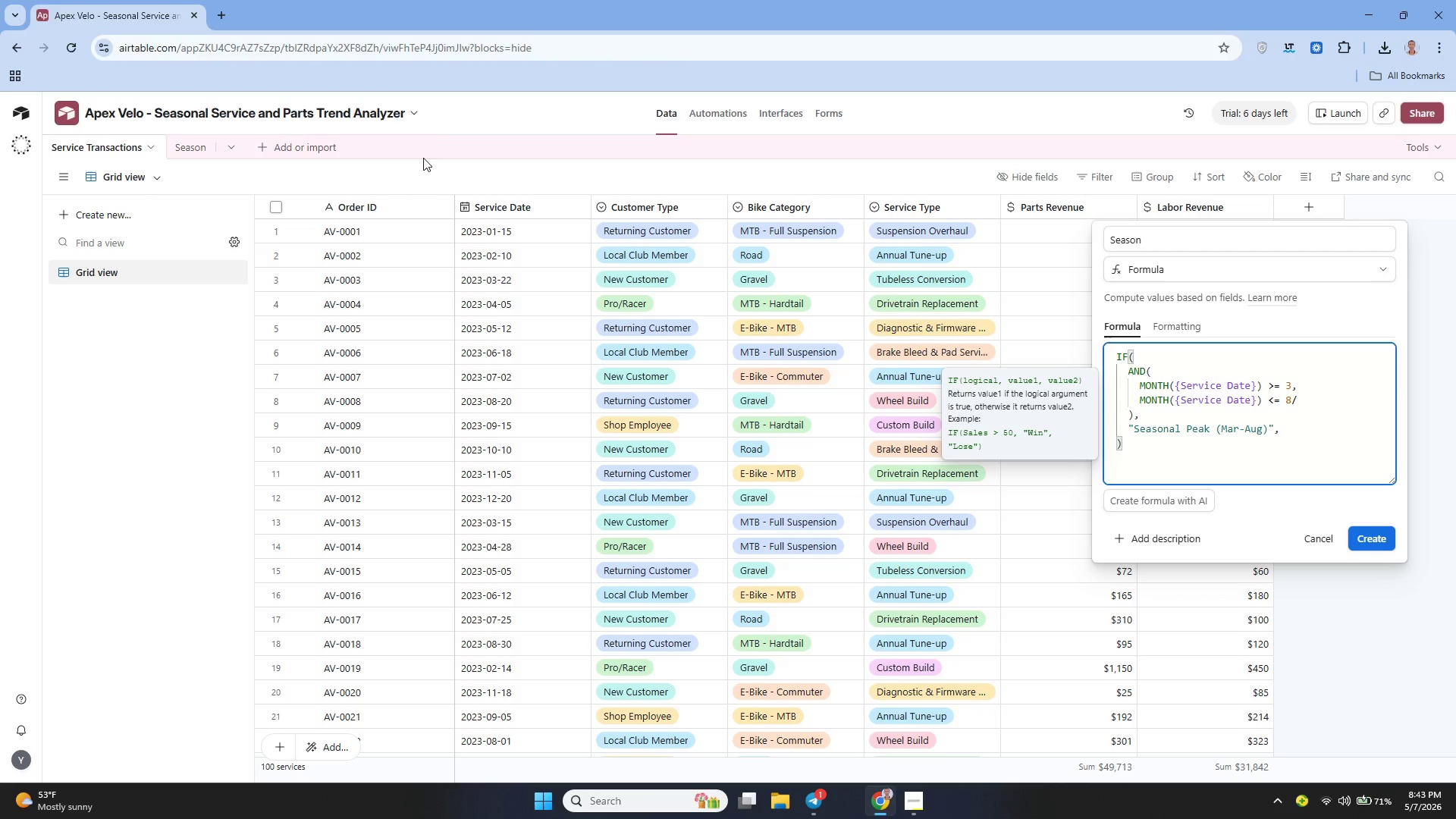 
key(Shift+Enter)
 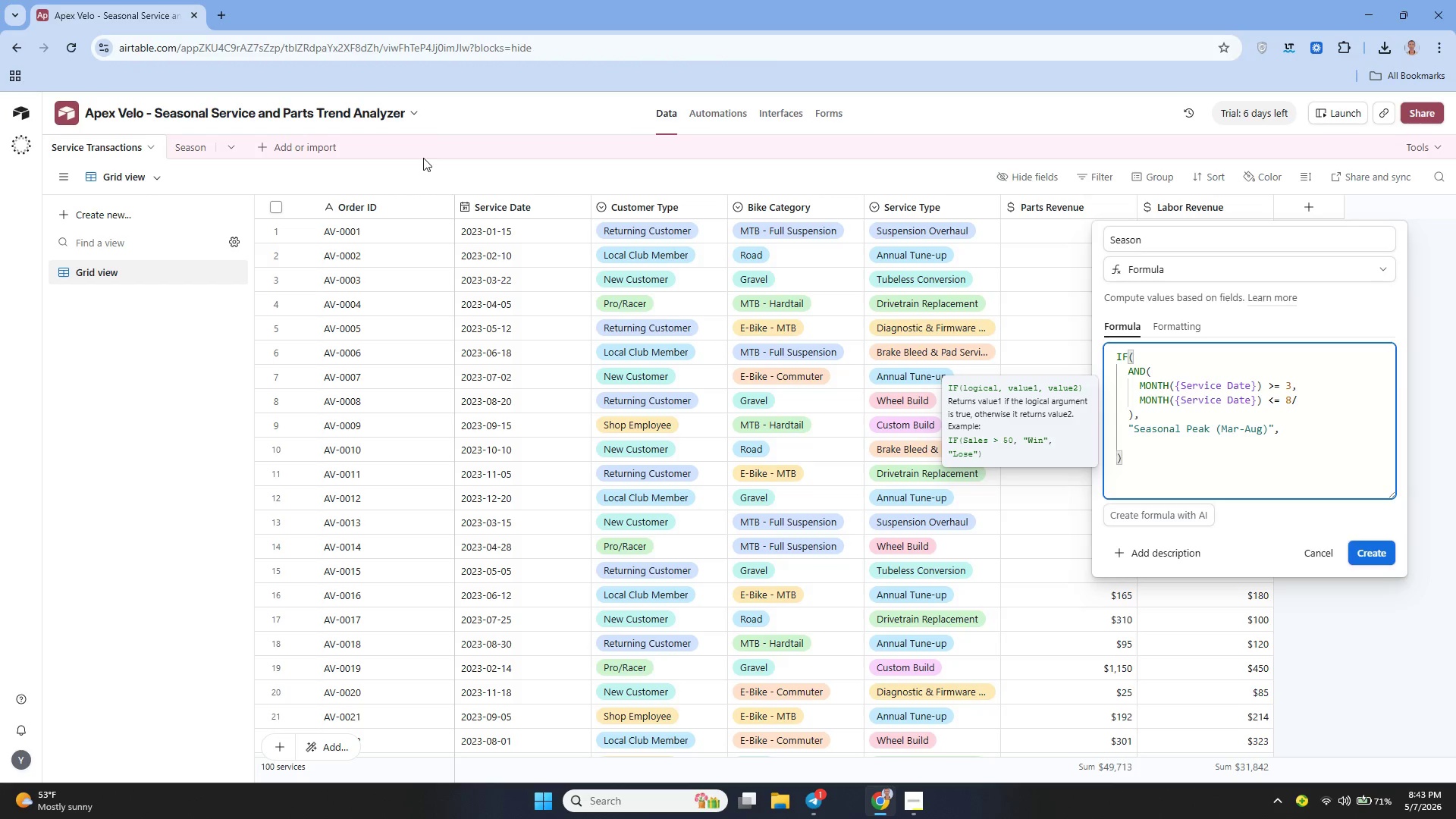 
type("O)
key(Backspace)
type(Off )
key(Backspace)
type(-Season ())
 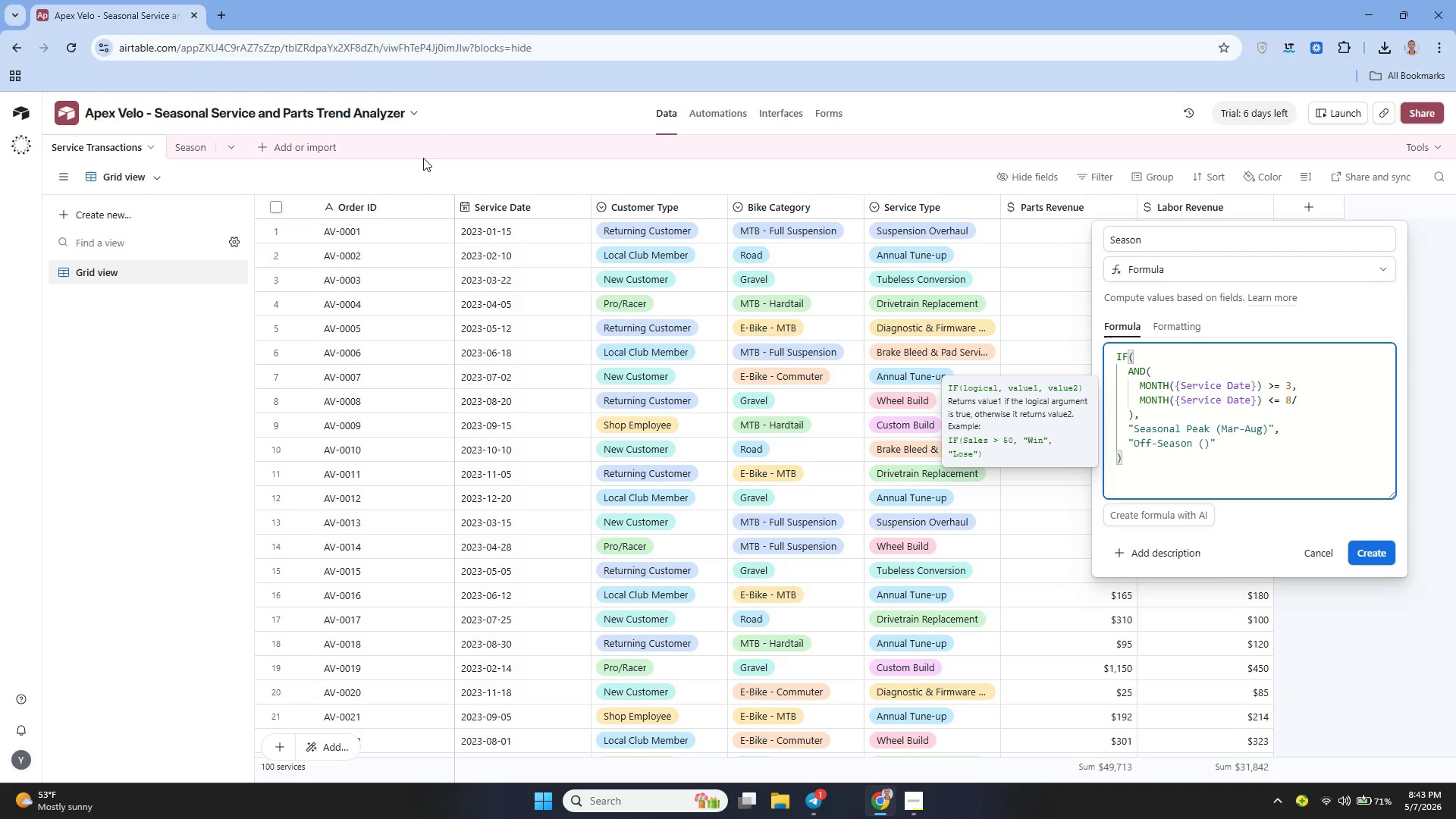 
 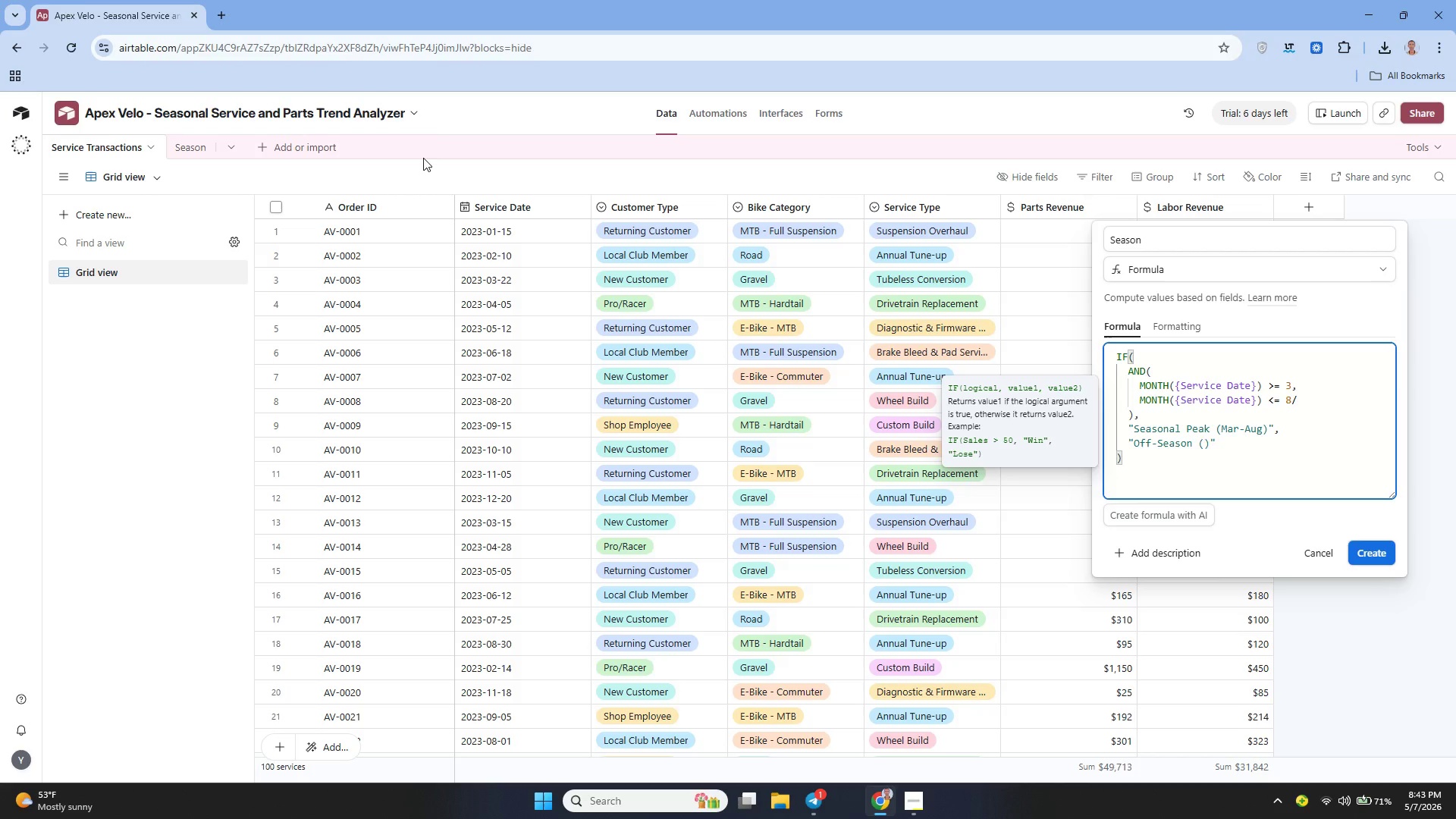 
key(ArrowLeft)
 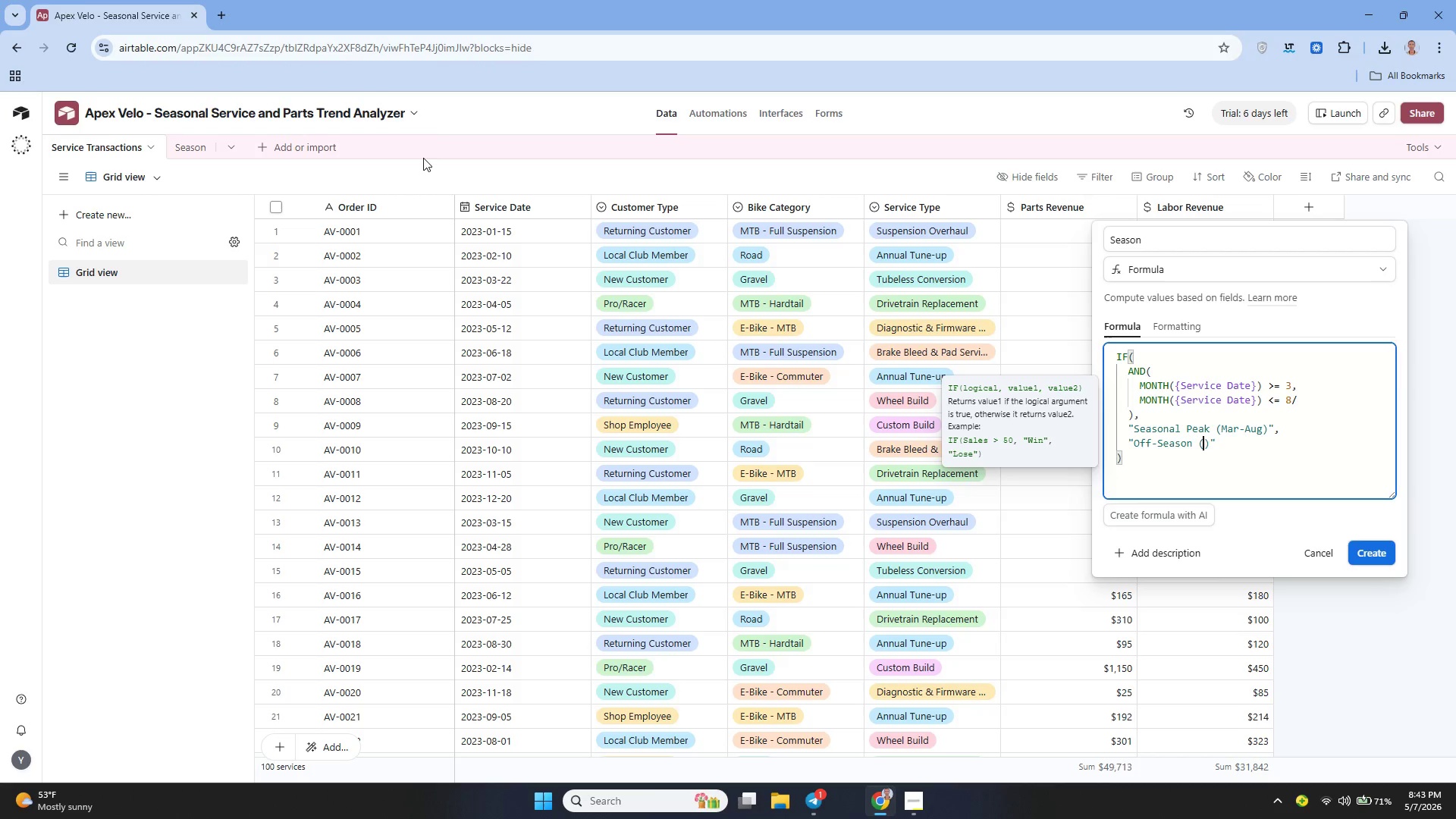 
type(Sep-Feb)
 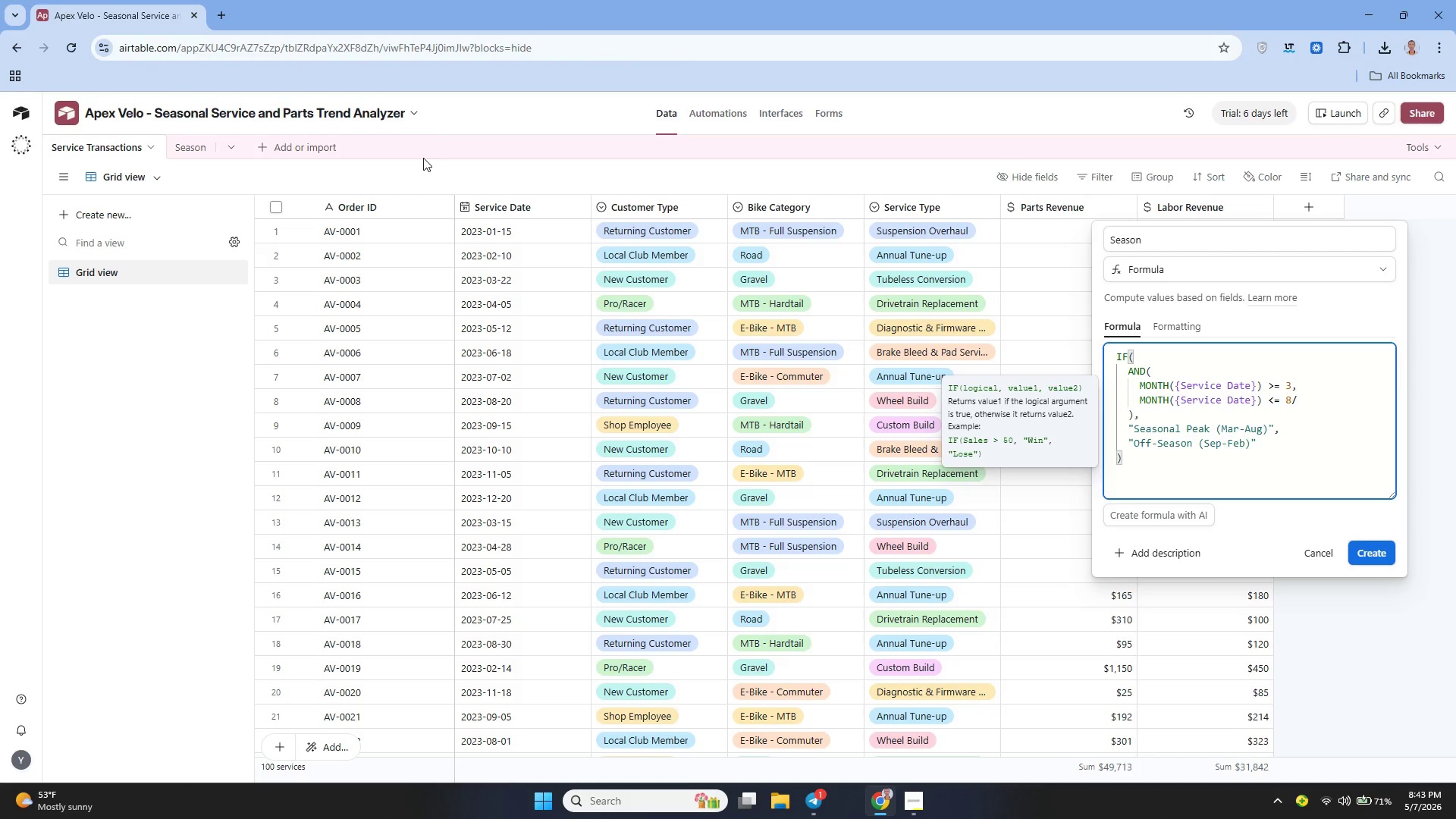 
wait(13.09)
 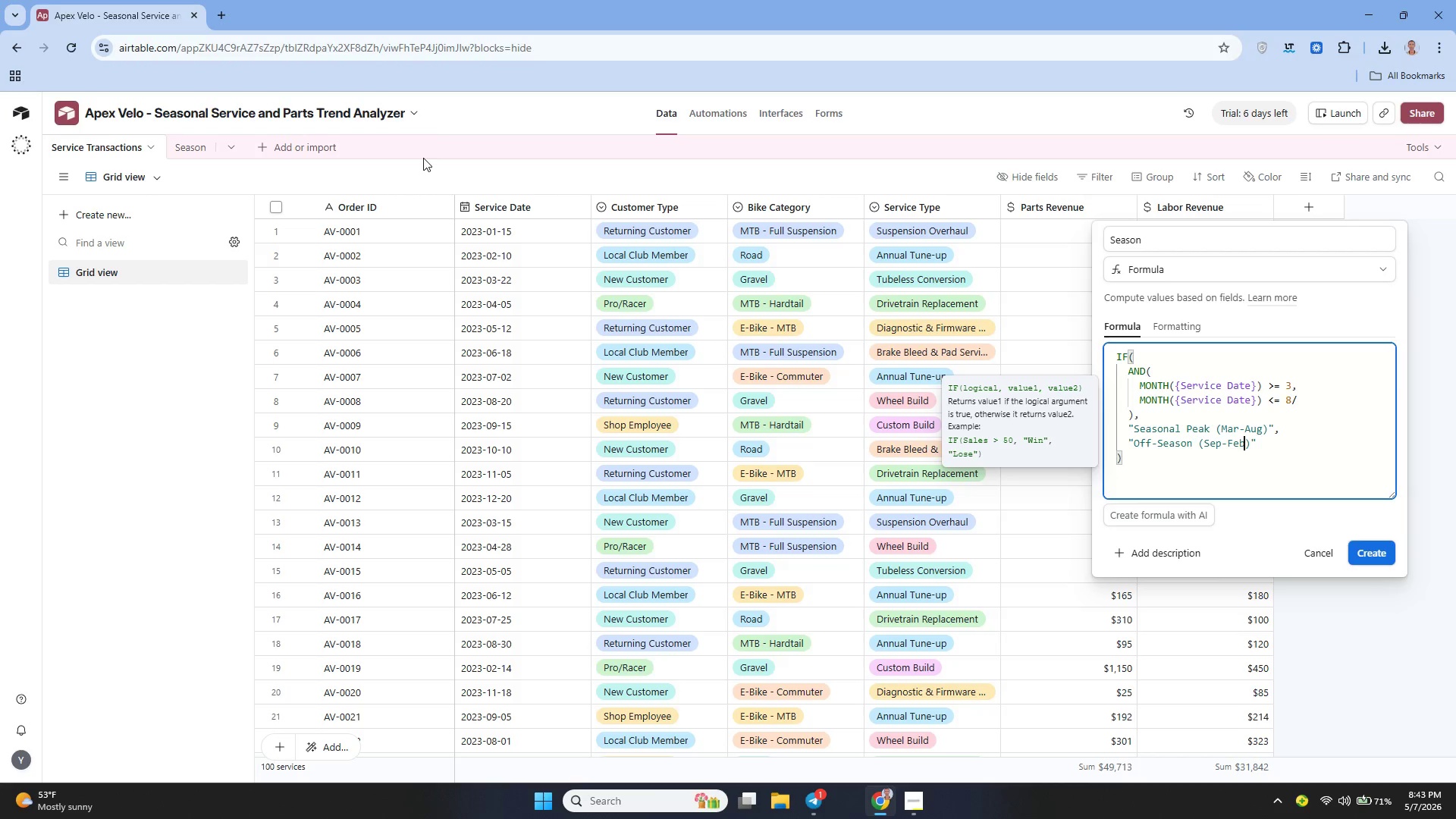 
left_click([1315, 736])
 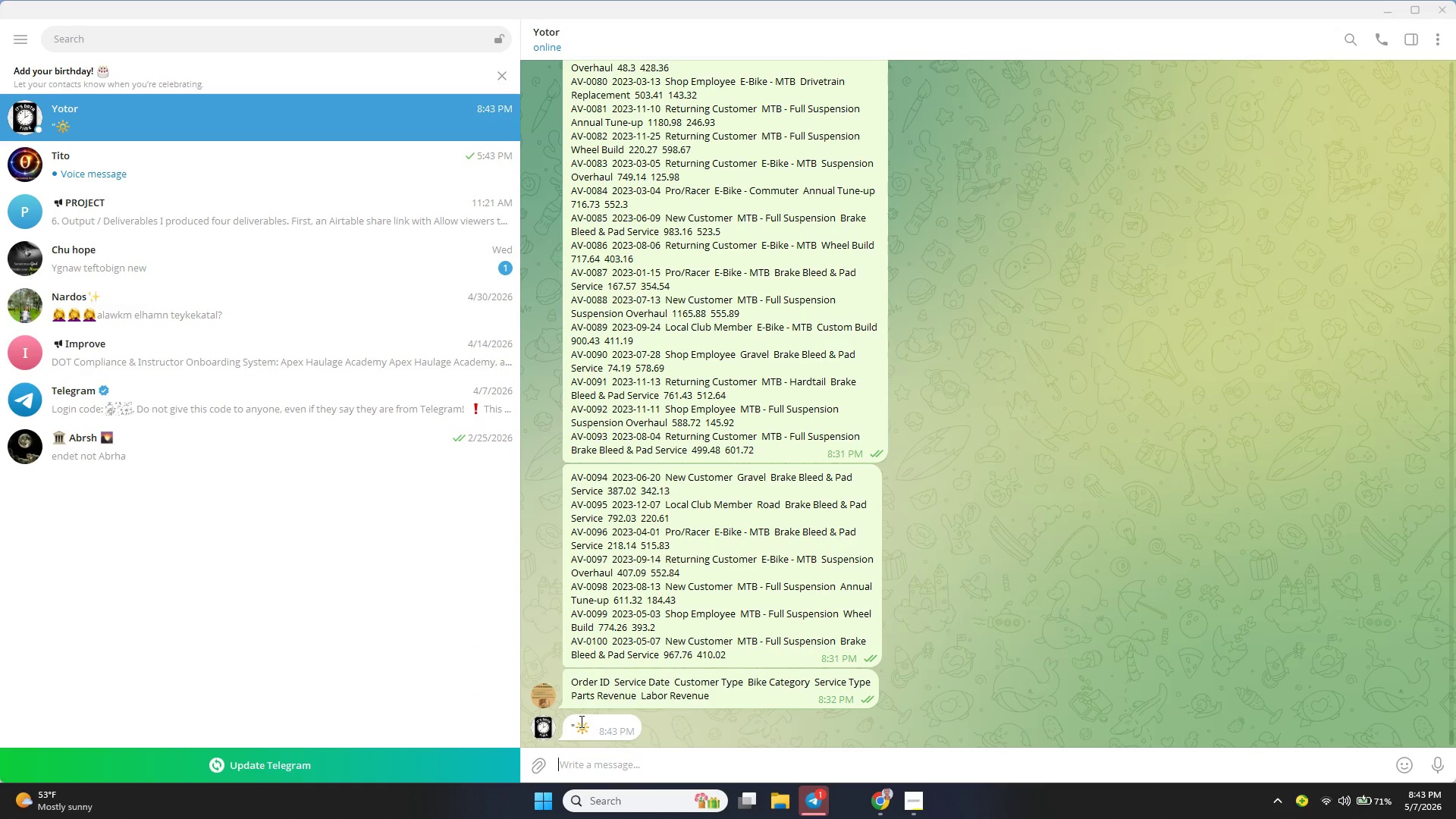 
double_click([580, 722])
 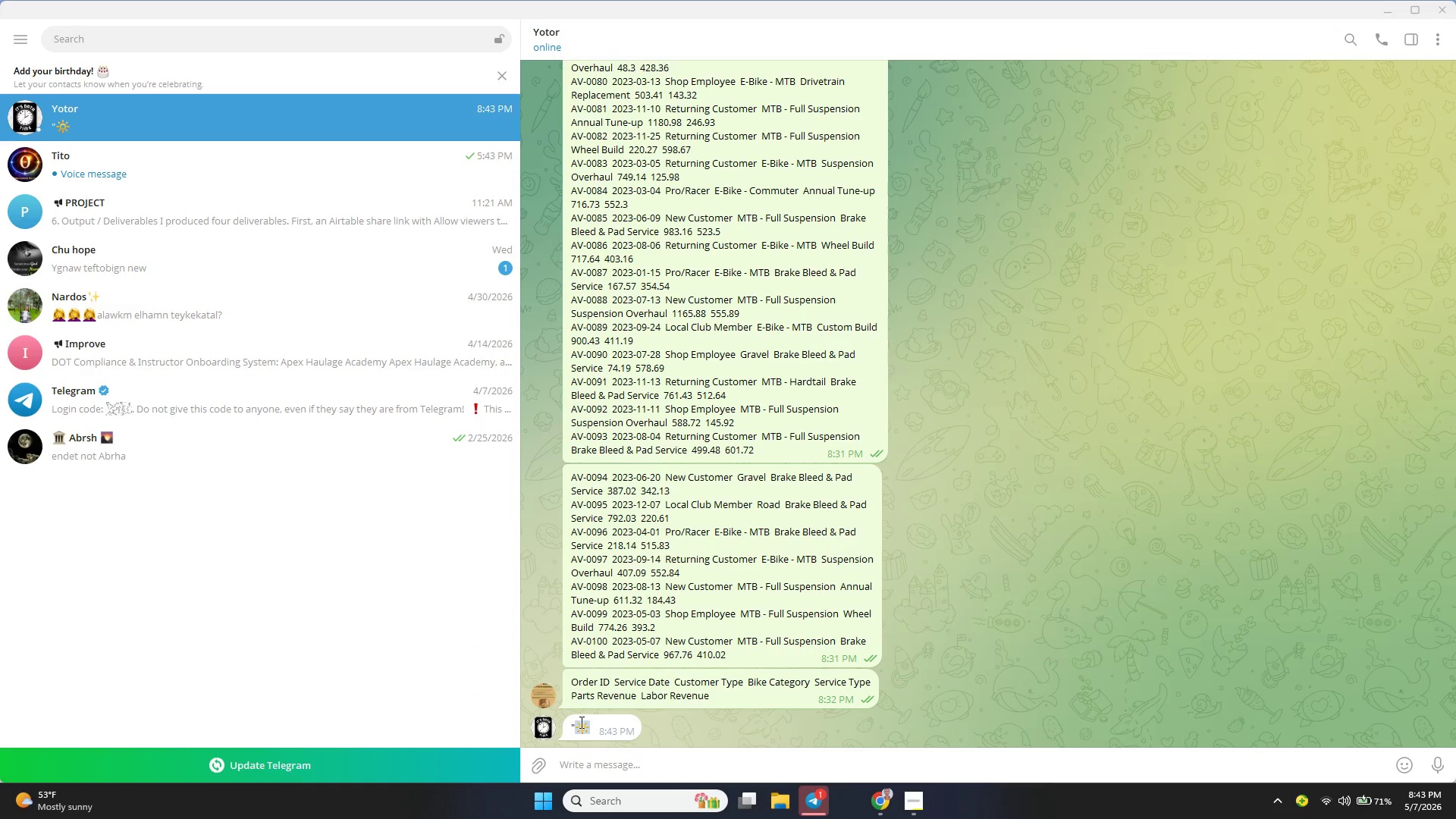 
key(Control+C)
 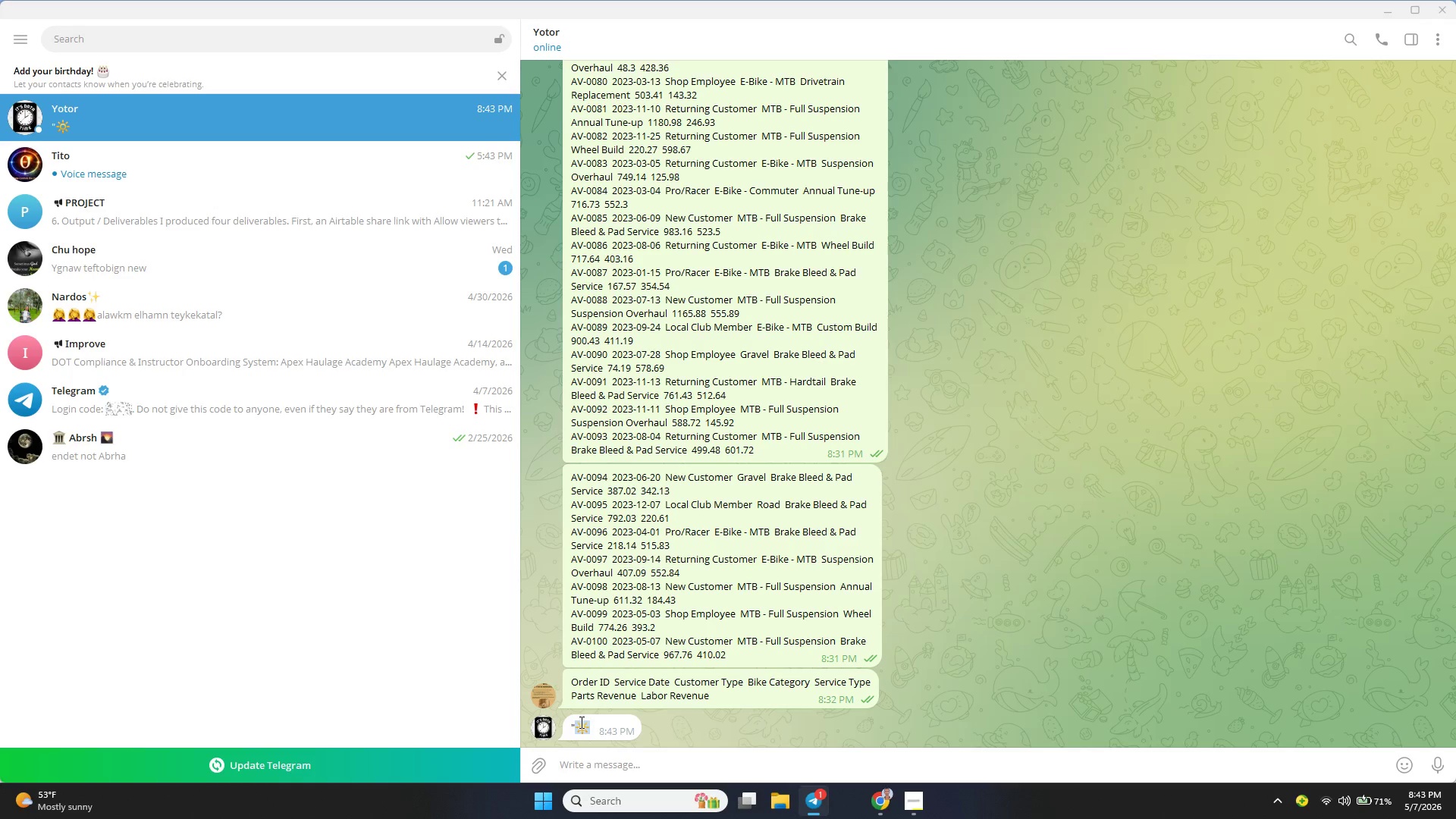 
key(Alt+Tab)
 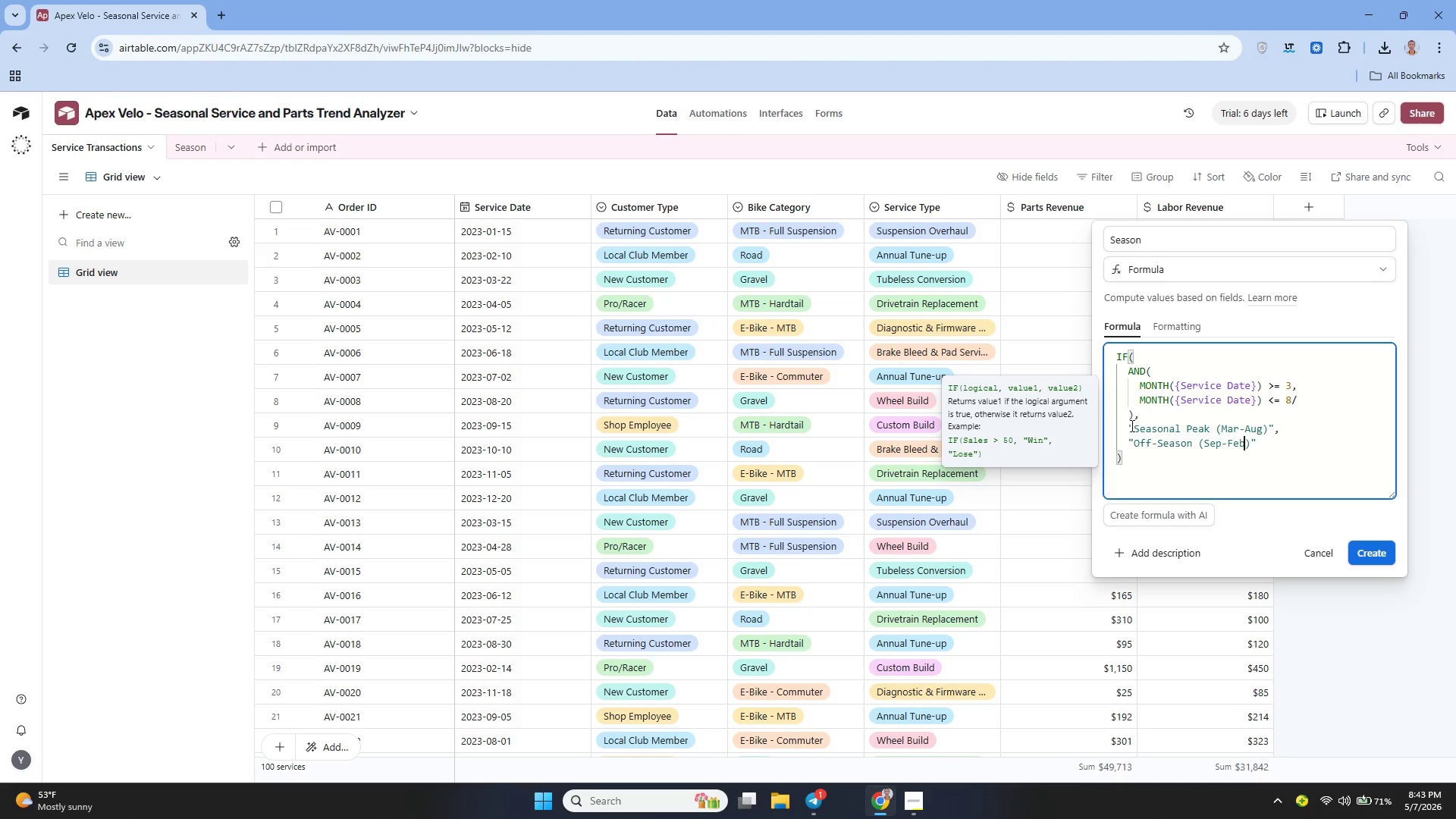 
left_click([1137, 437])
 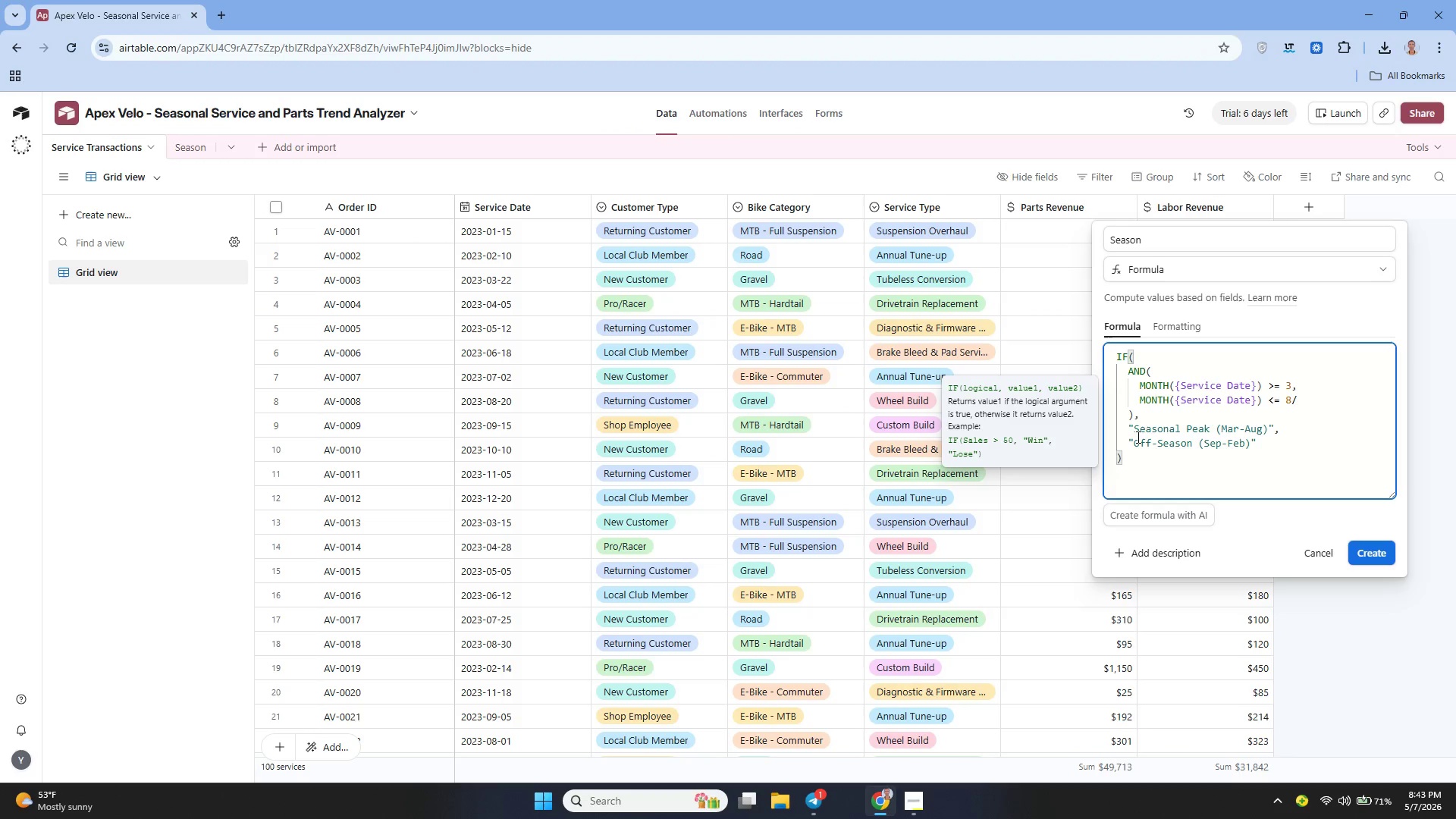 
key(ArrowUp)
 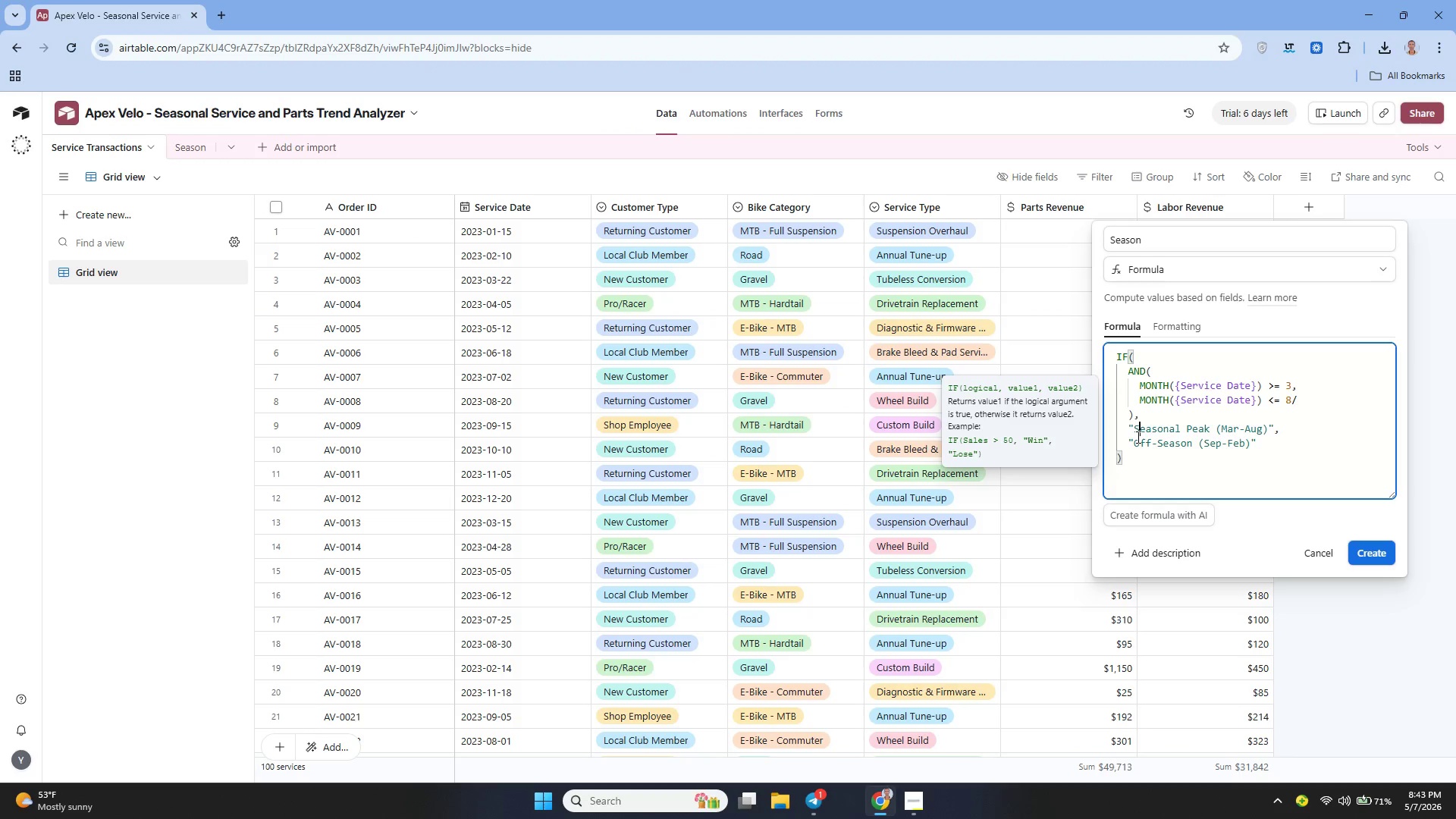 
key(ArrowLeft)
 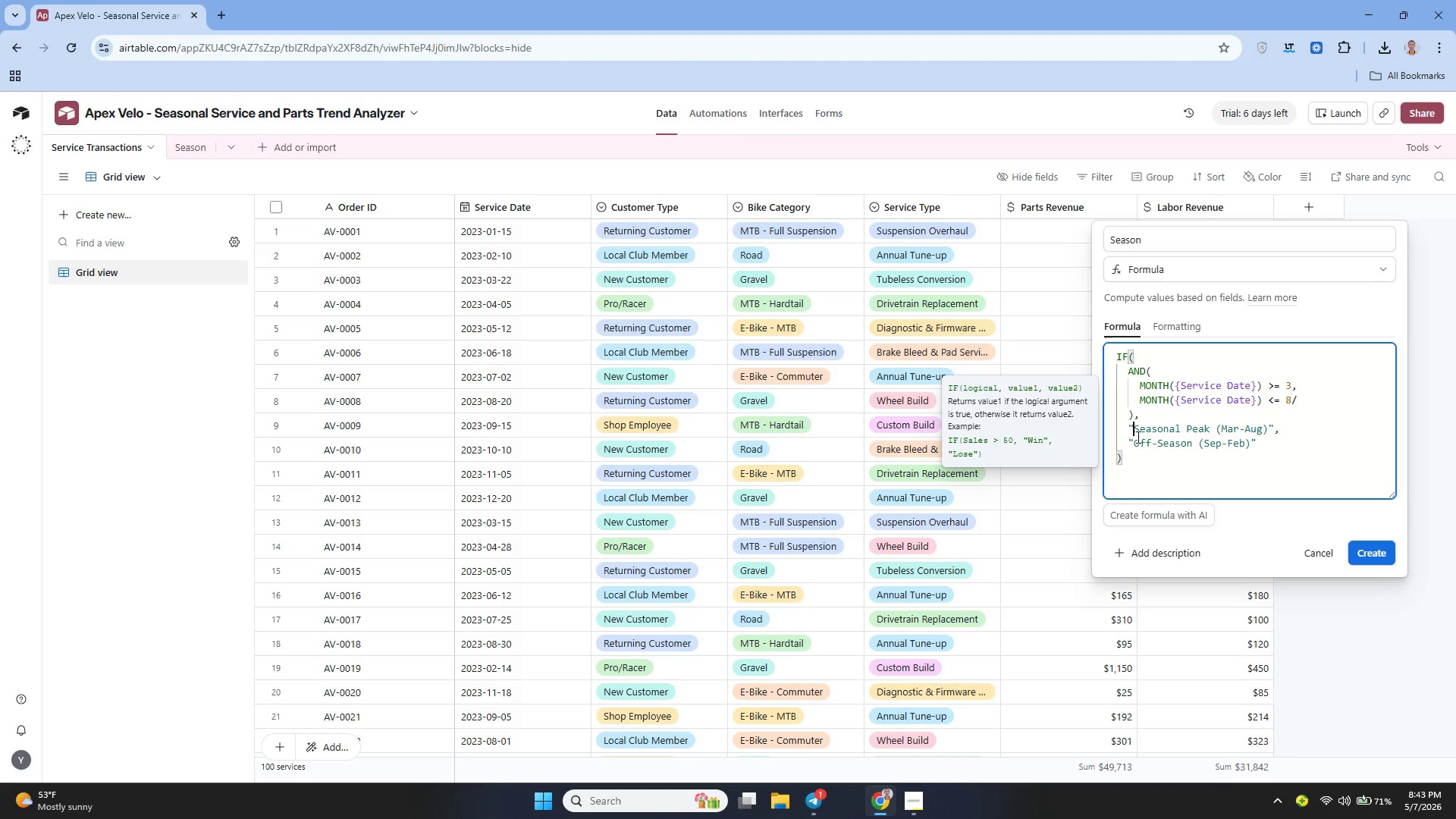 
key(Control+V)
 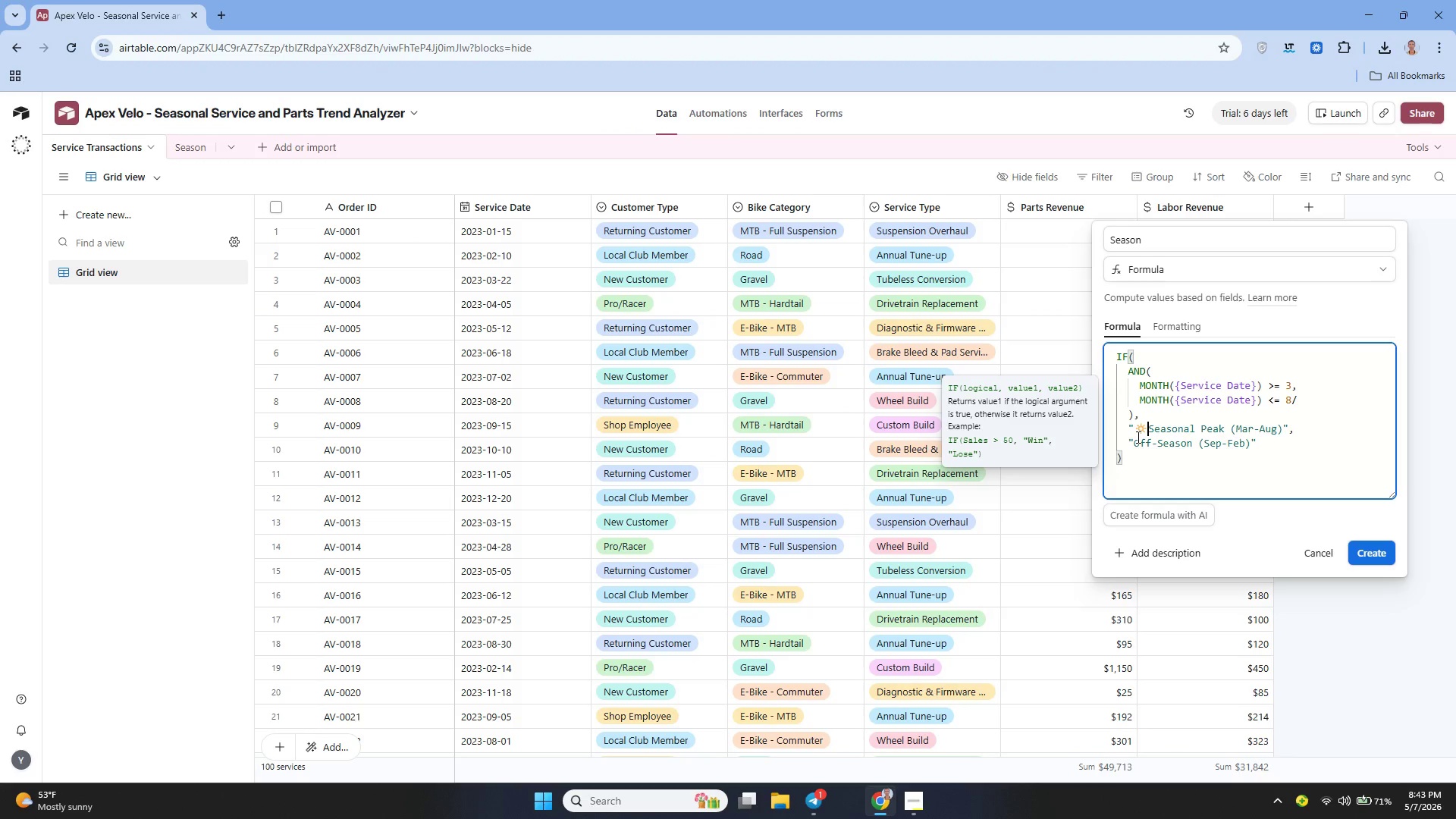 
wait(11.11)
 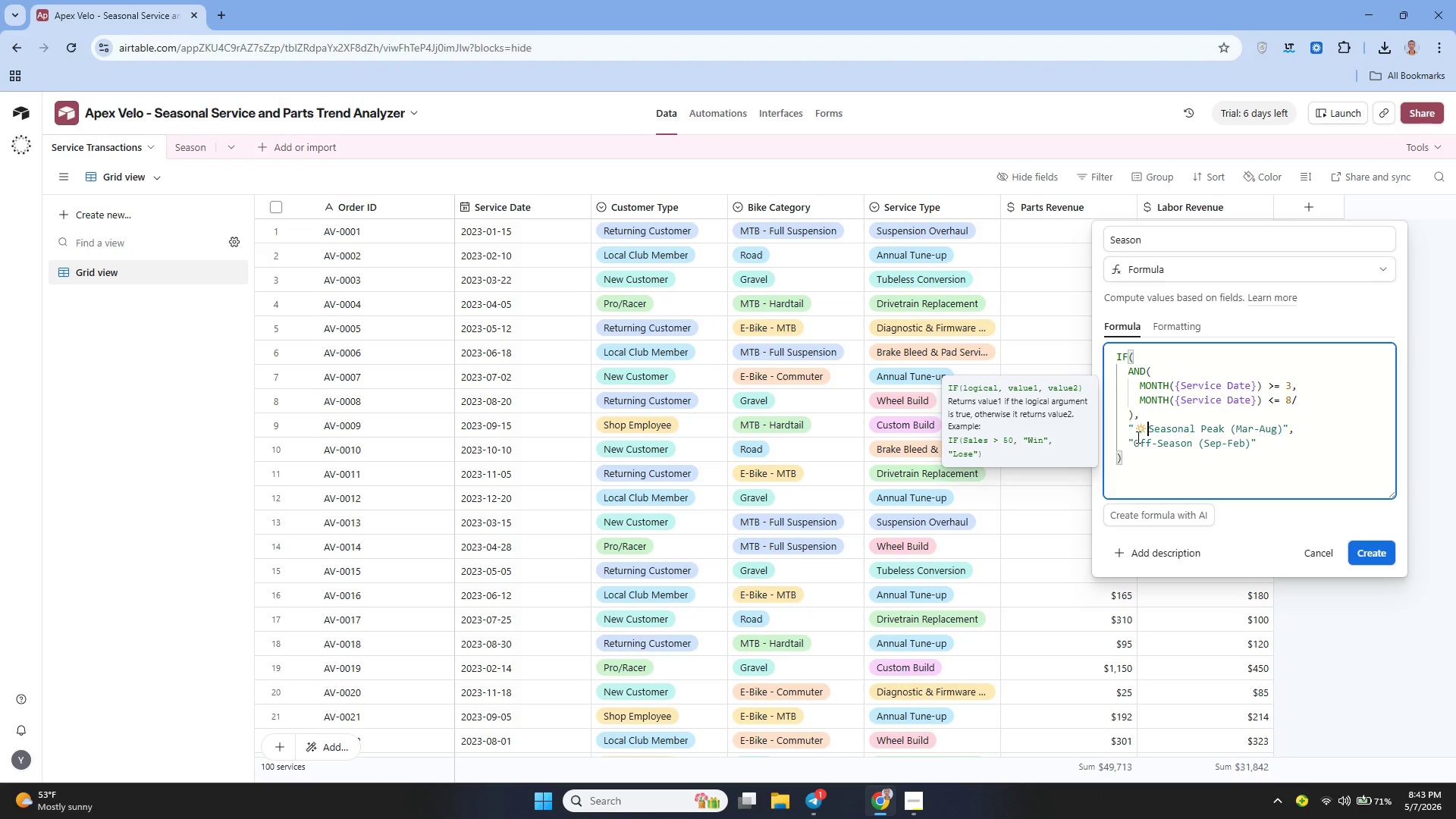 
left_click([1320, 738])
 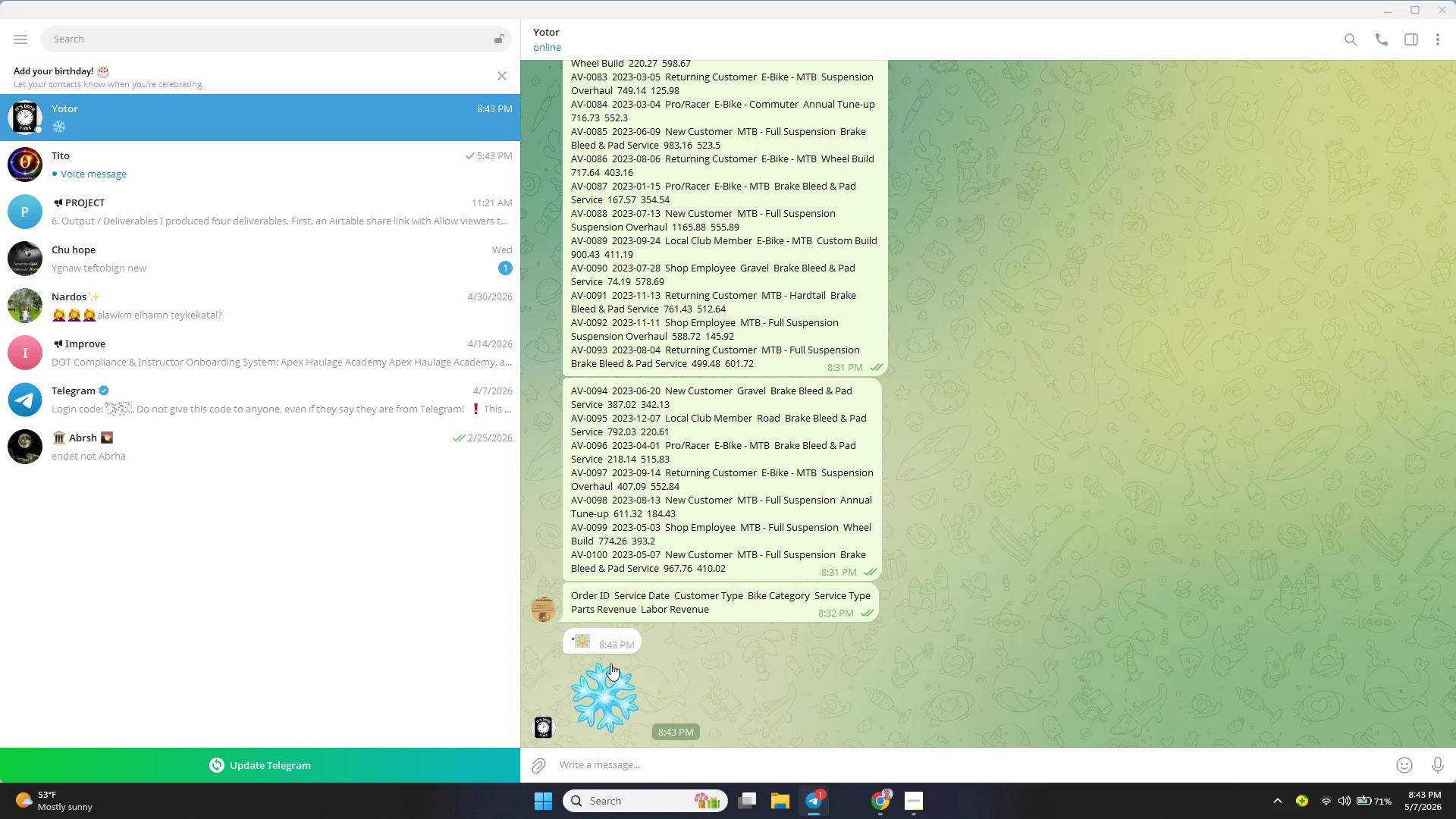 
left_click_drag(start_coordinate=[641, 685], to_coordinate=[617, 680])
 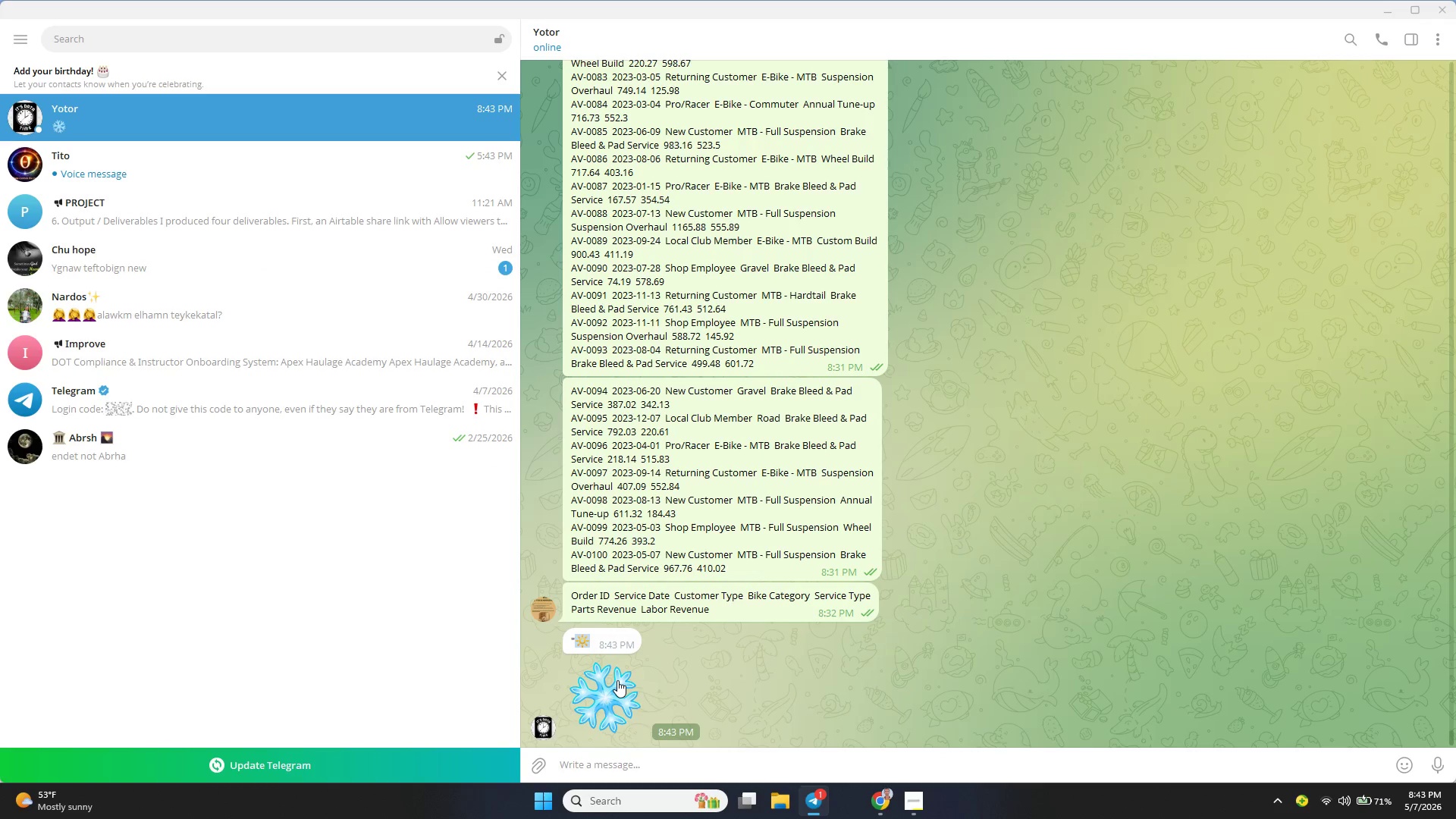 
right_click([617, 680])
 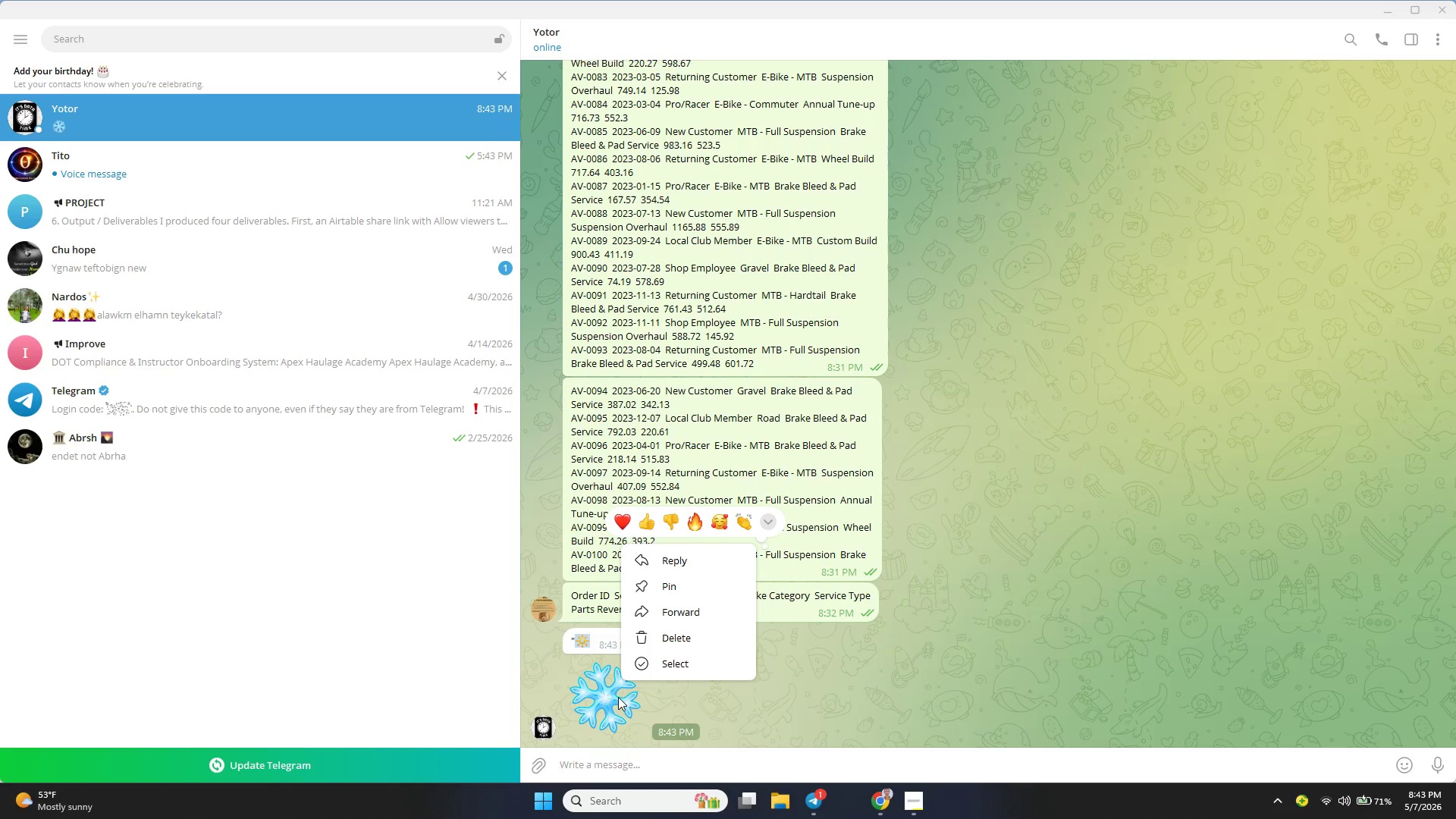 
left_click([782, 703])
 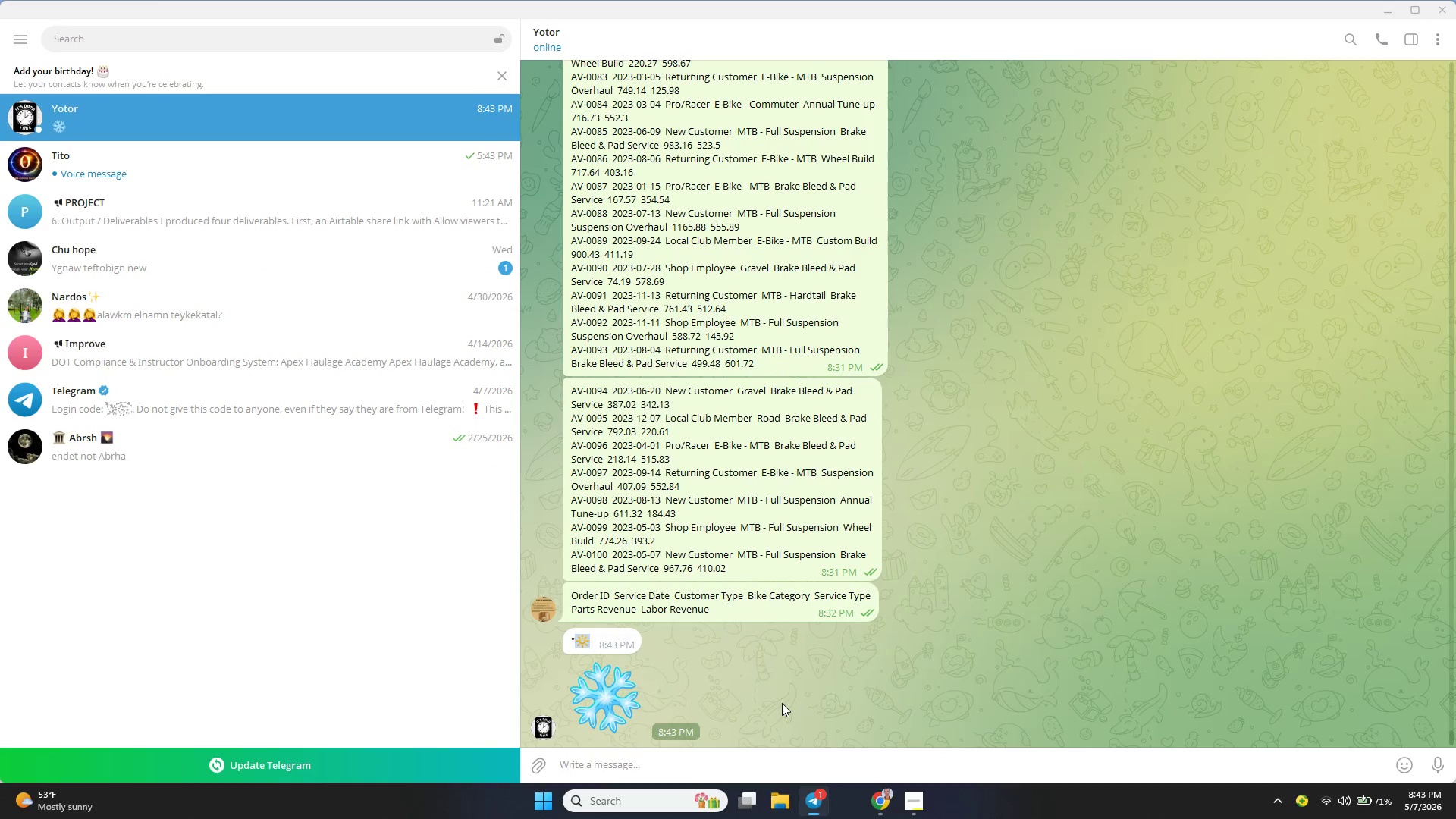 
key(Alt+AltLeft)
 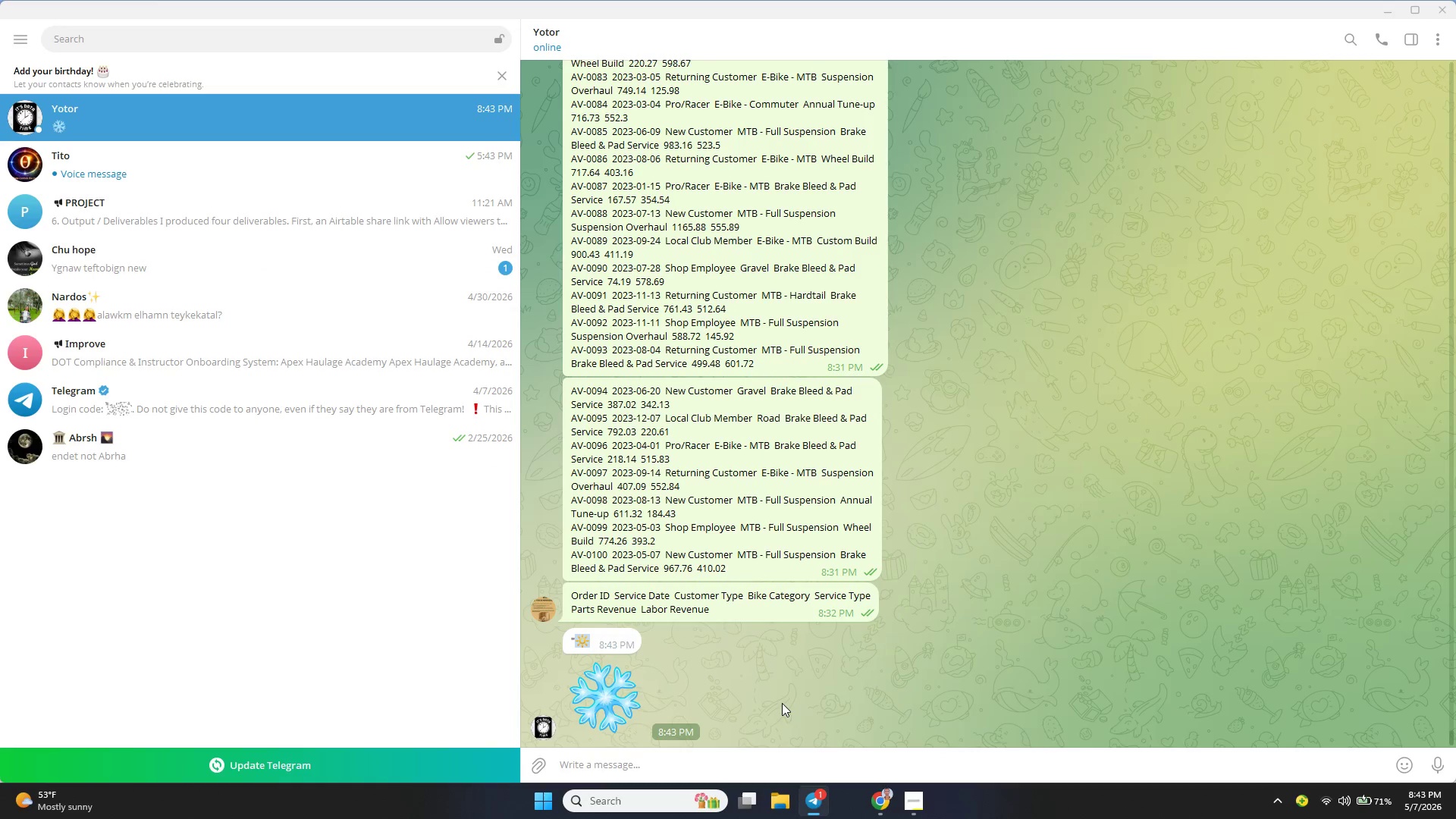 
key(Alt+Tab)
 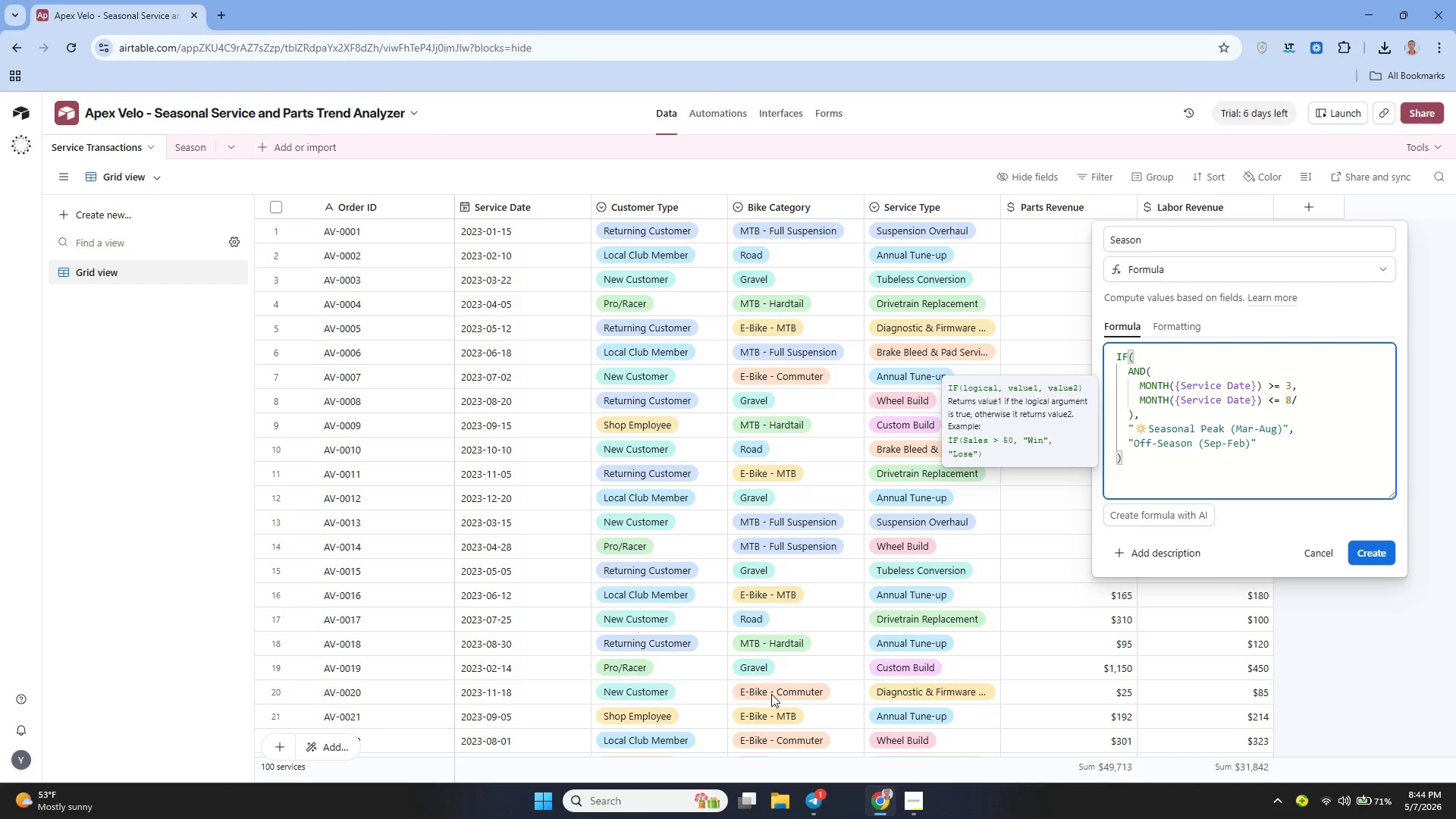 
wait(11.03)
 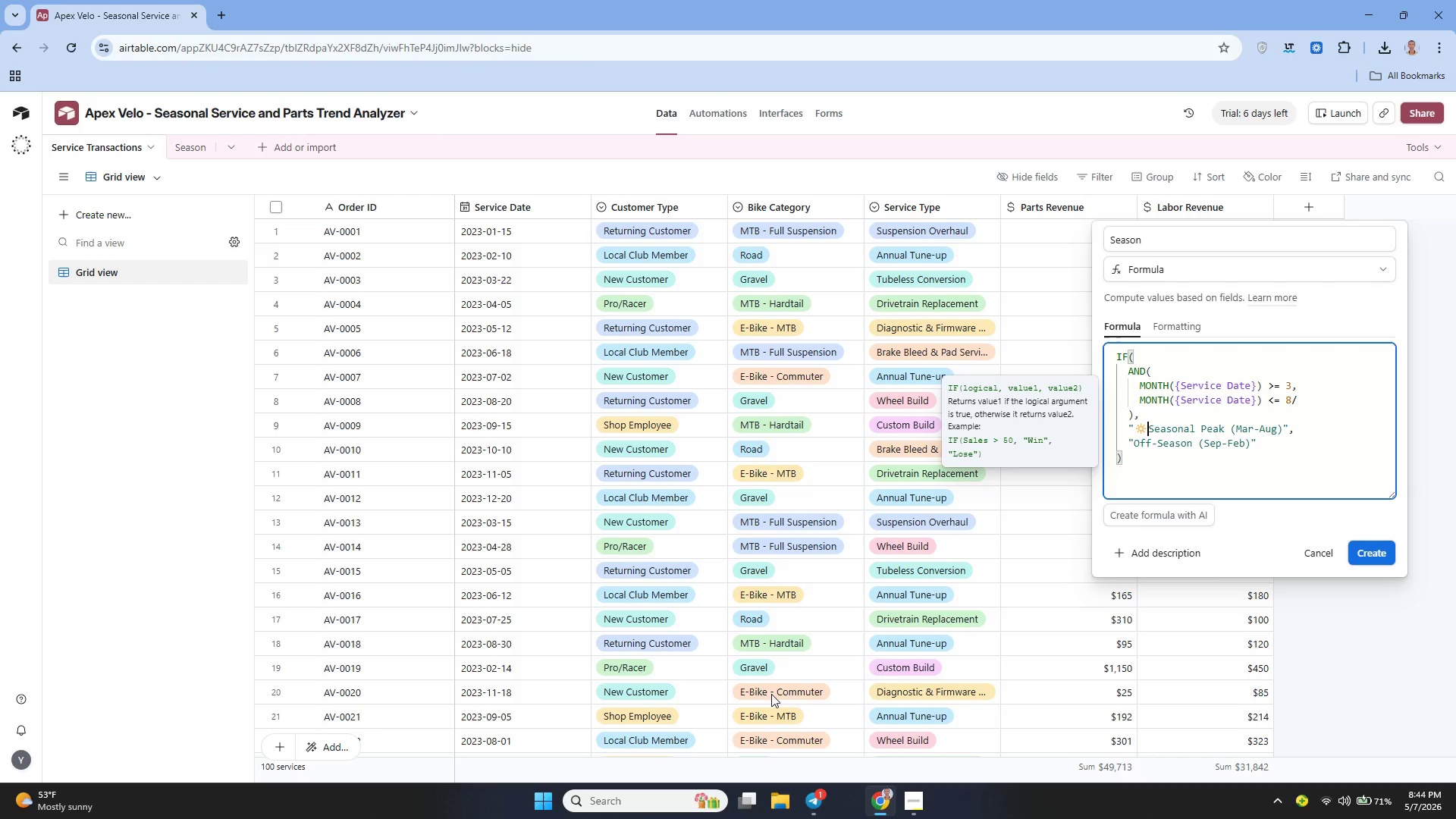 
key(Alt+Tab)
 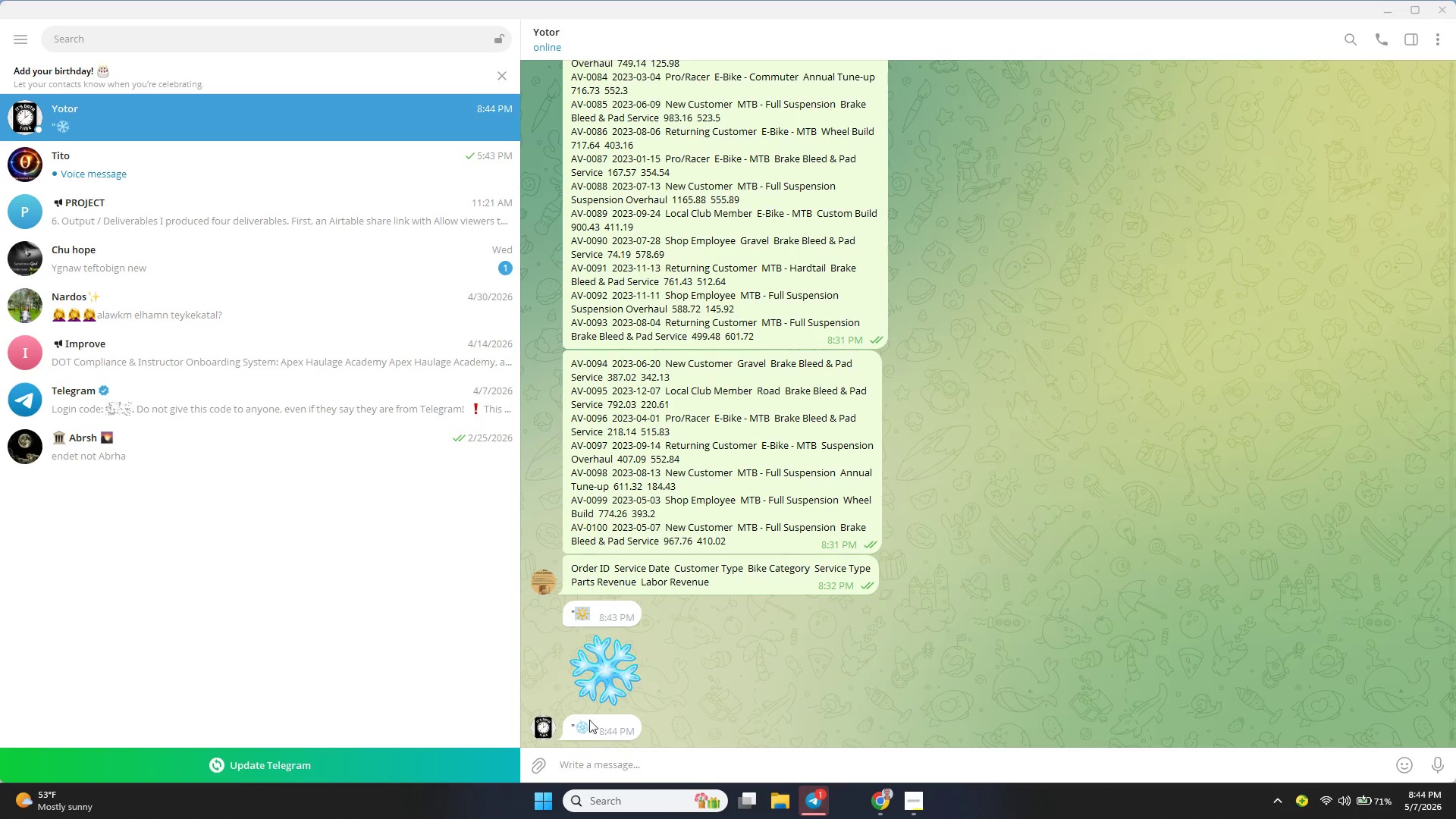 
left_click([578, 722])
 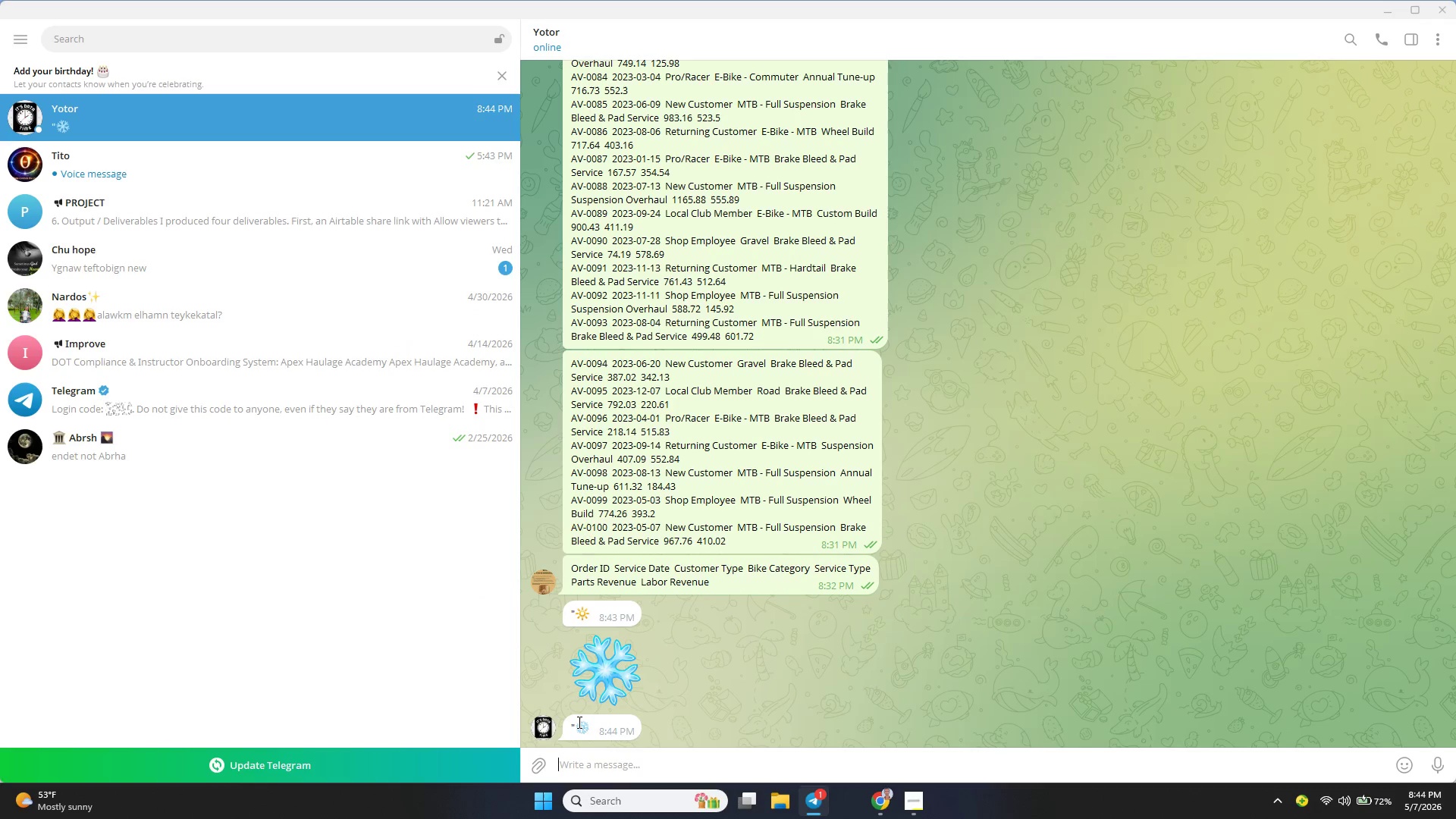 
double_click([578, 722])
 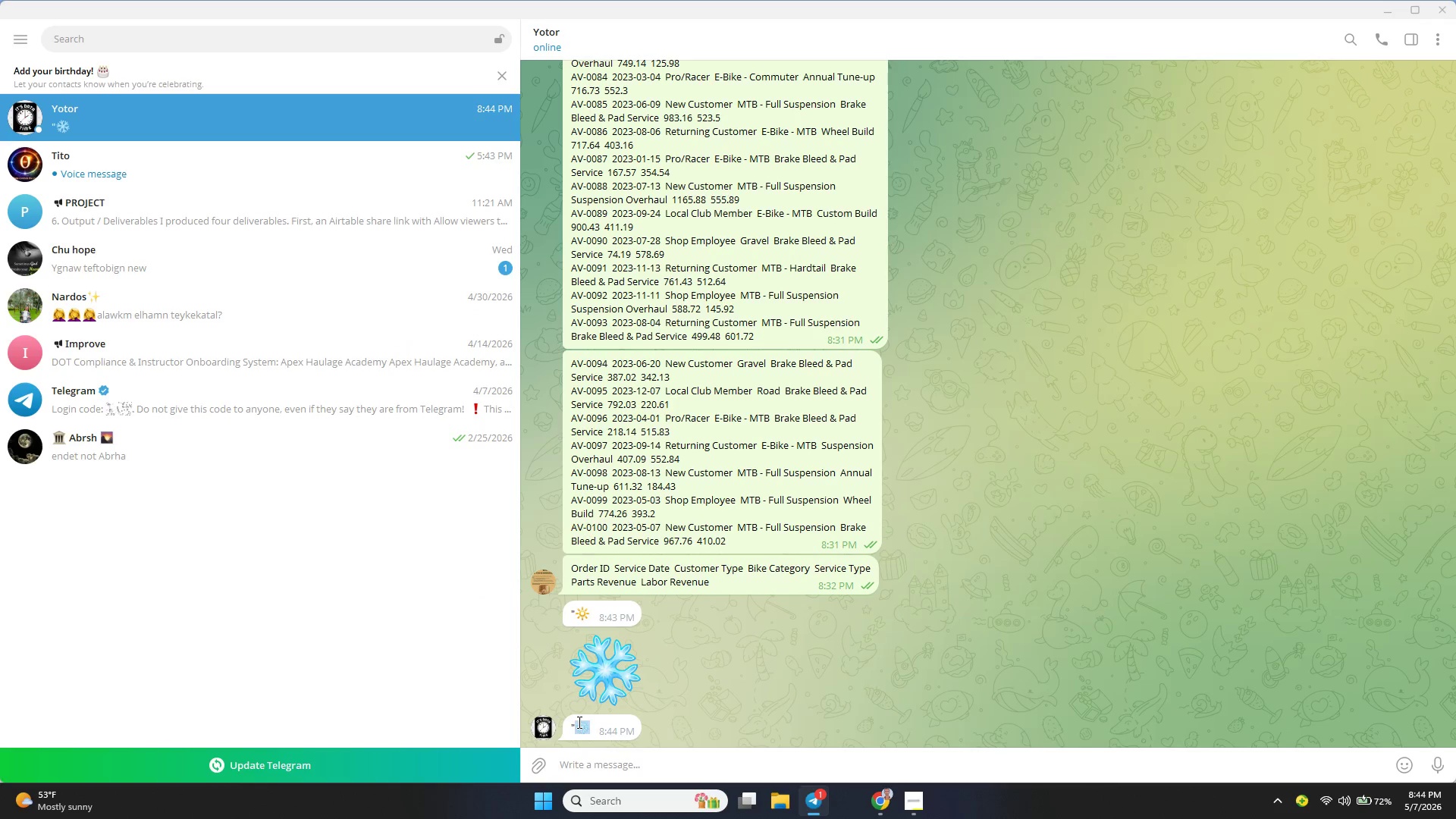 
key(Control+C)
 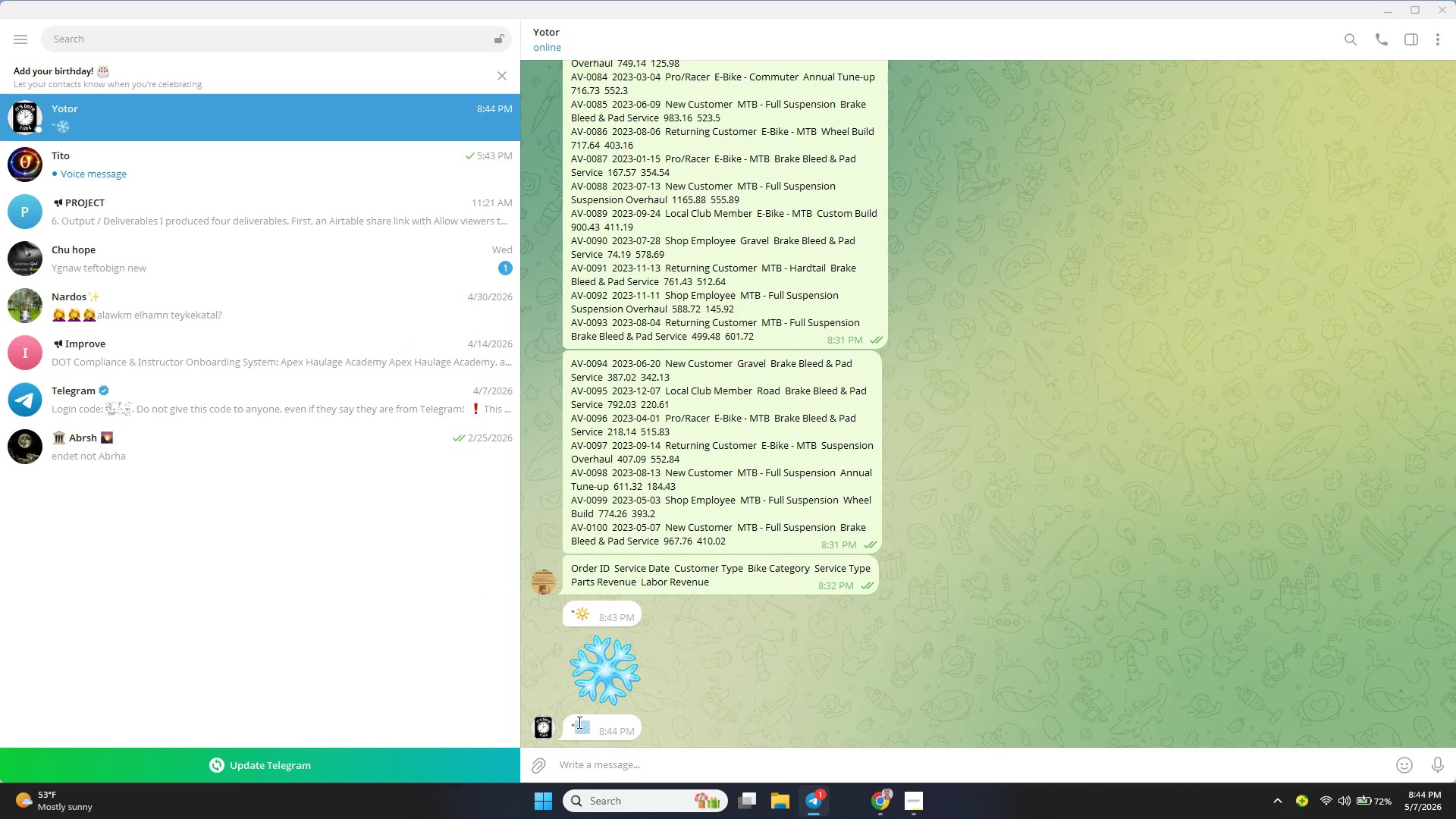 
key(Control+C)
 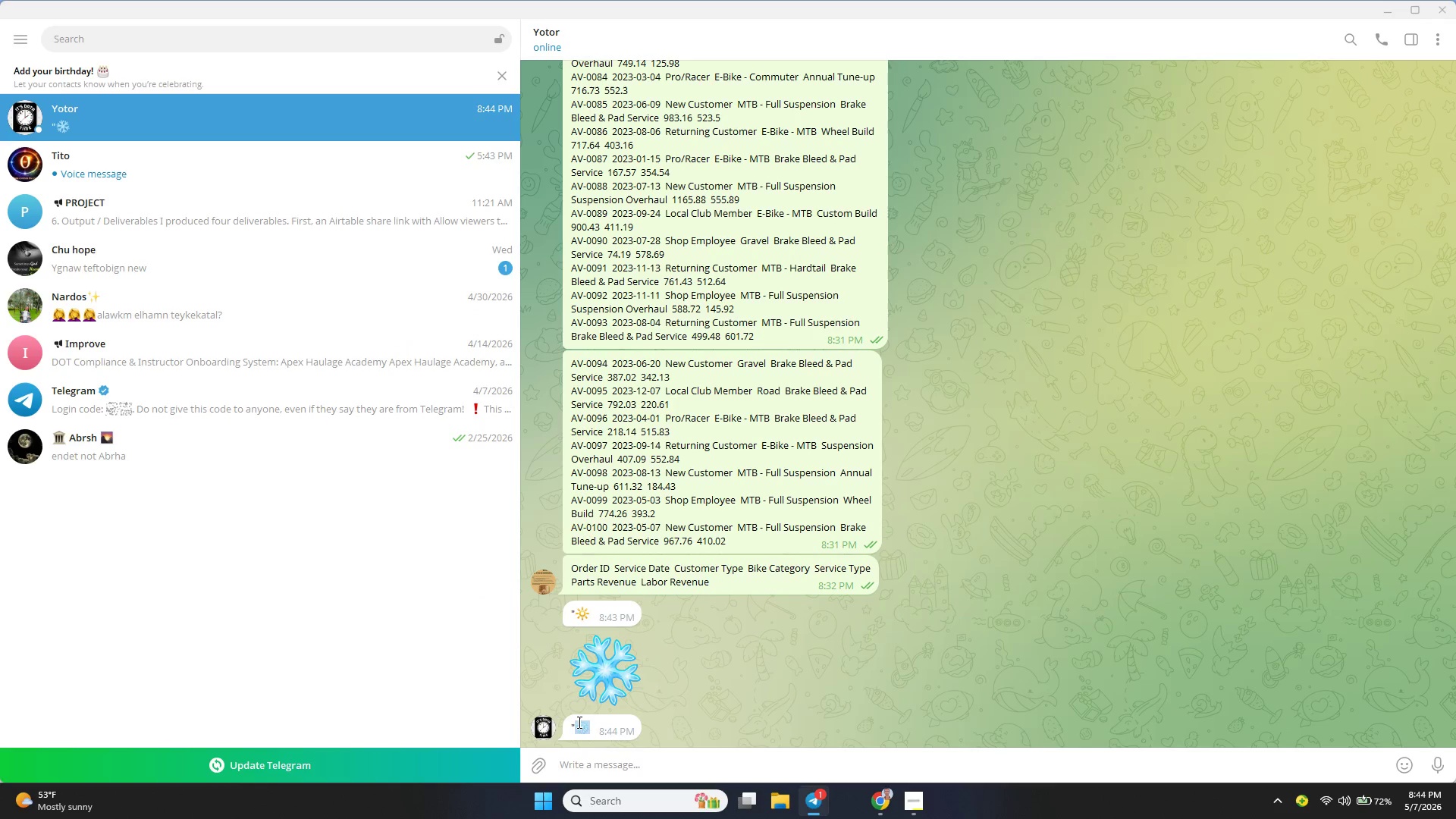 
key(Alt+AltLeft)
 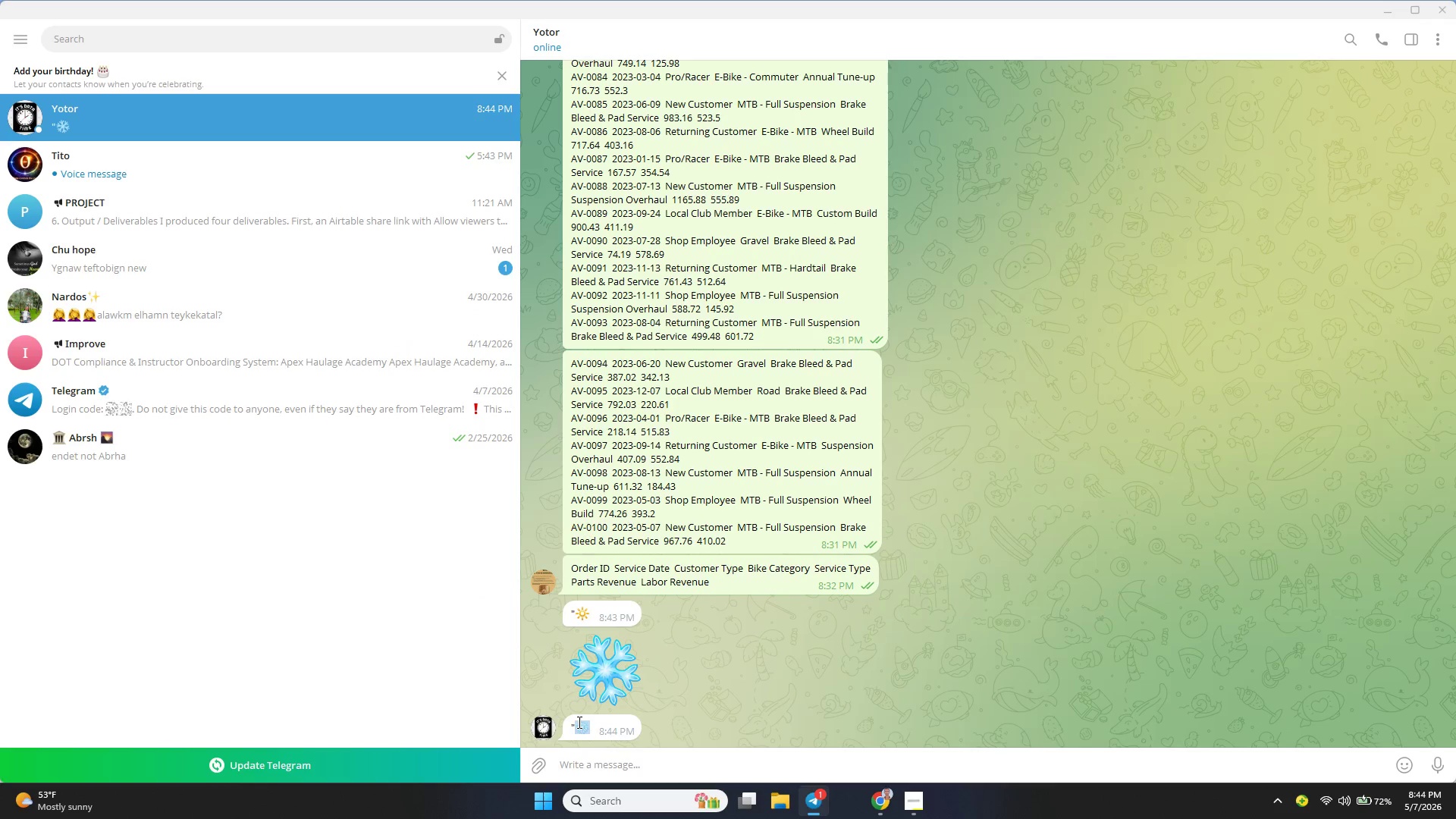 
key(Alt+Tab)
 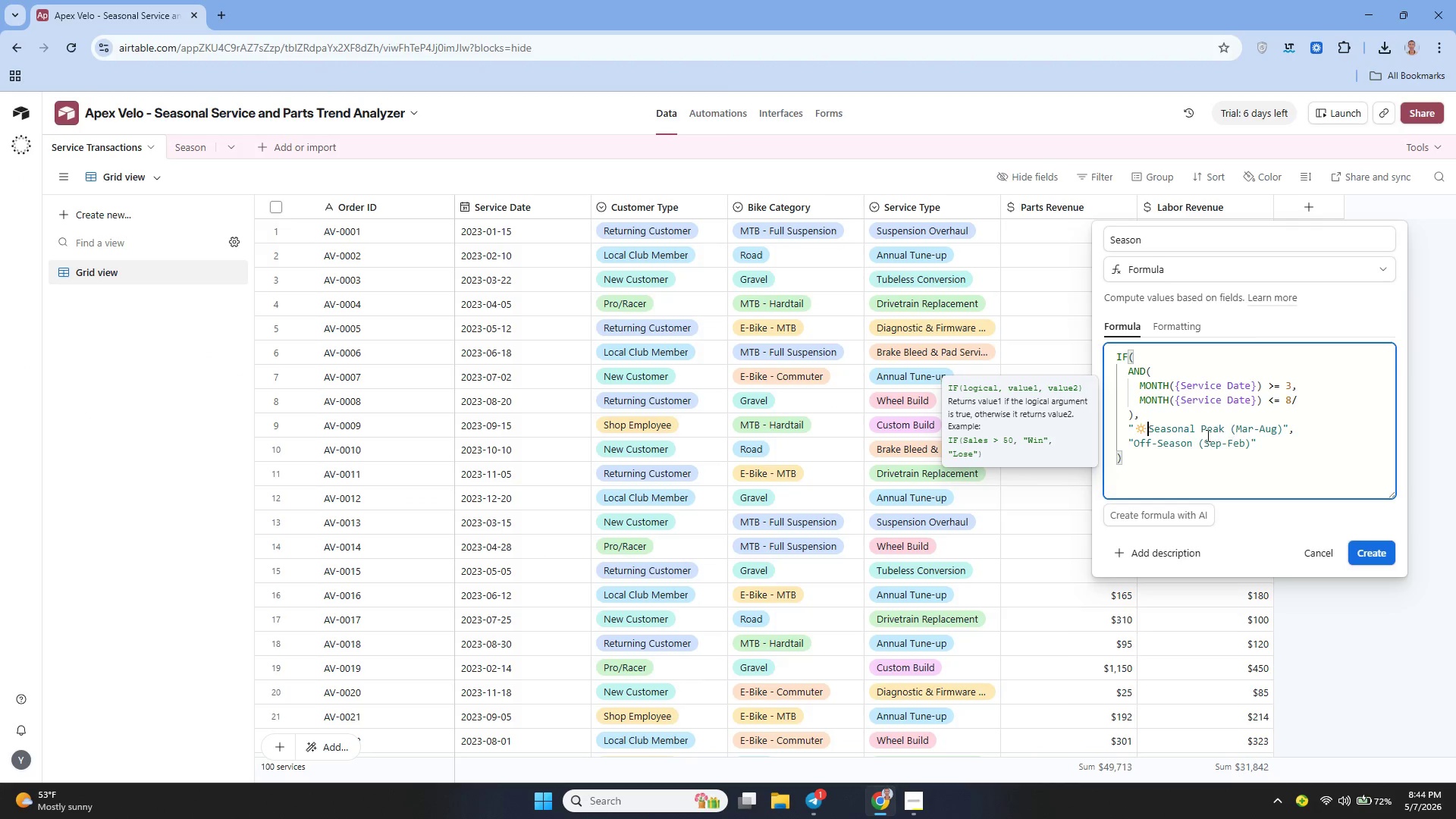 
key(ArrowDown)
 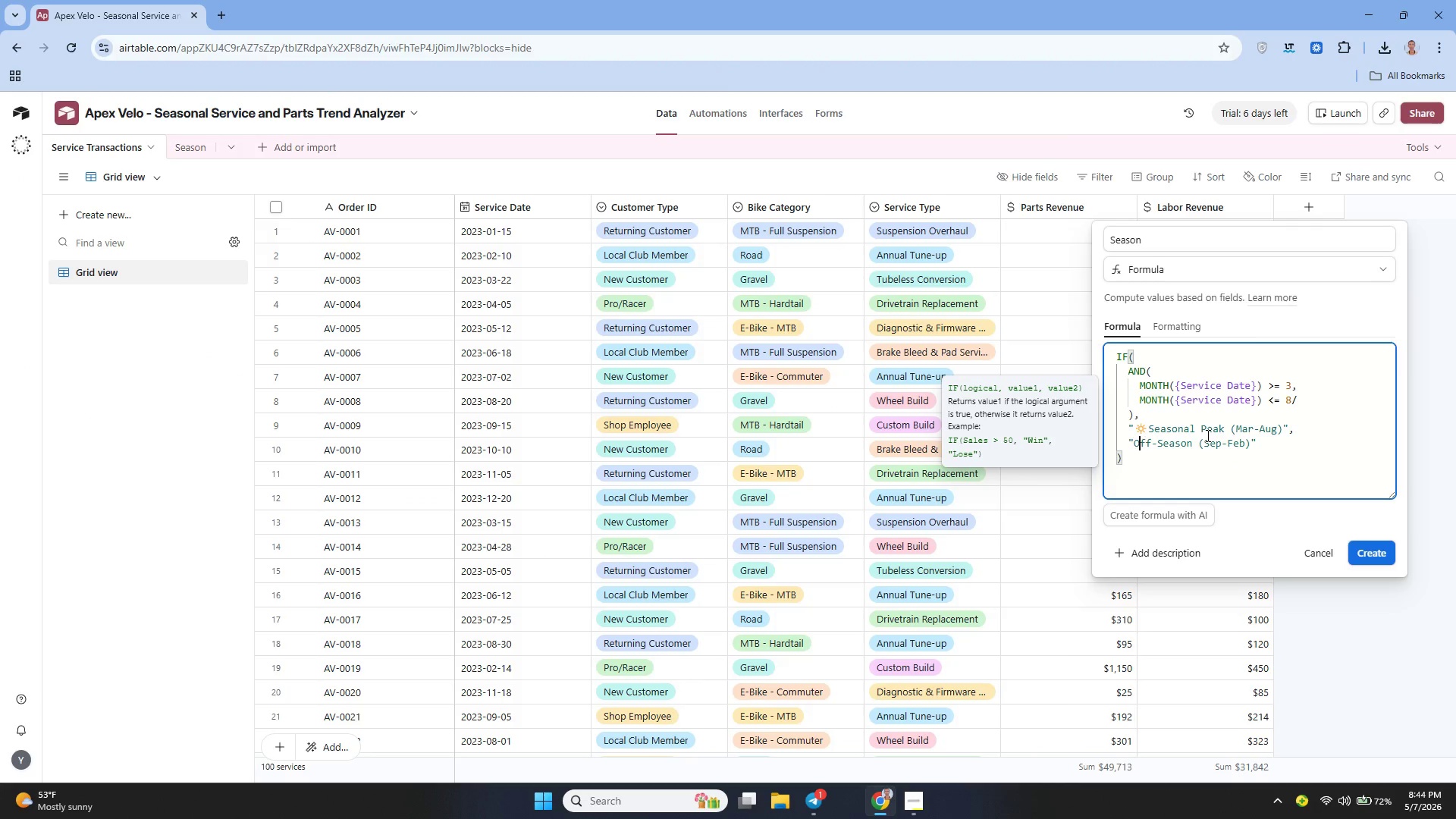 
key(ArrowLeft)
 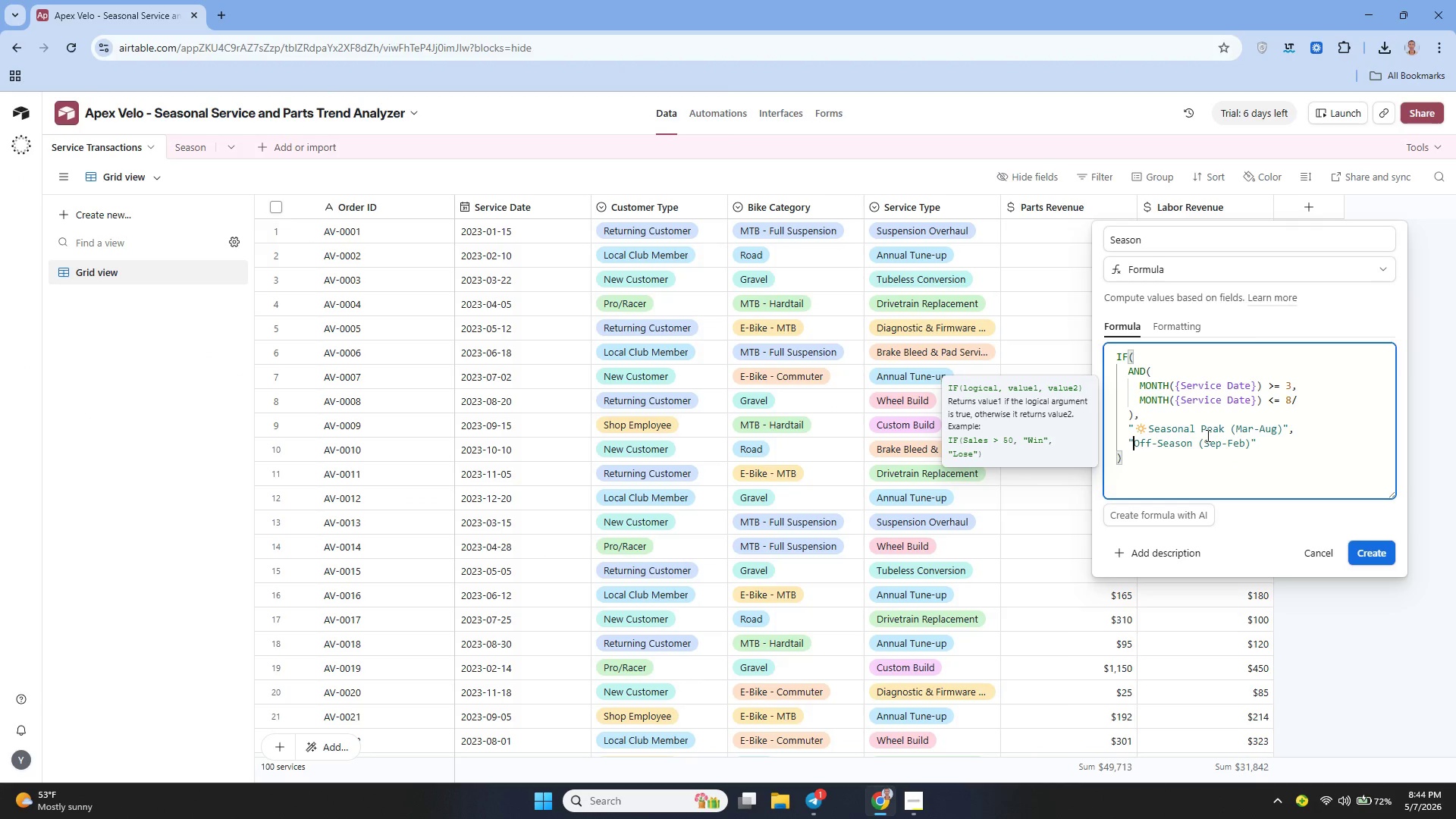 
key(ArrowLeft)
 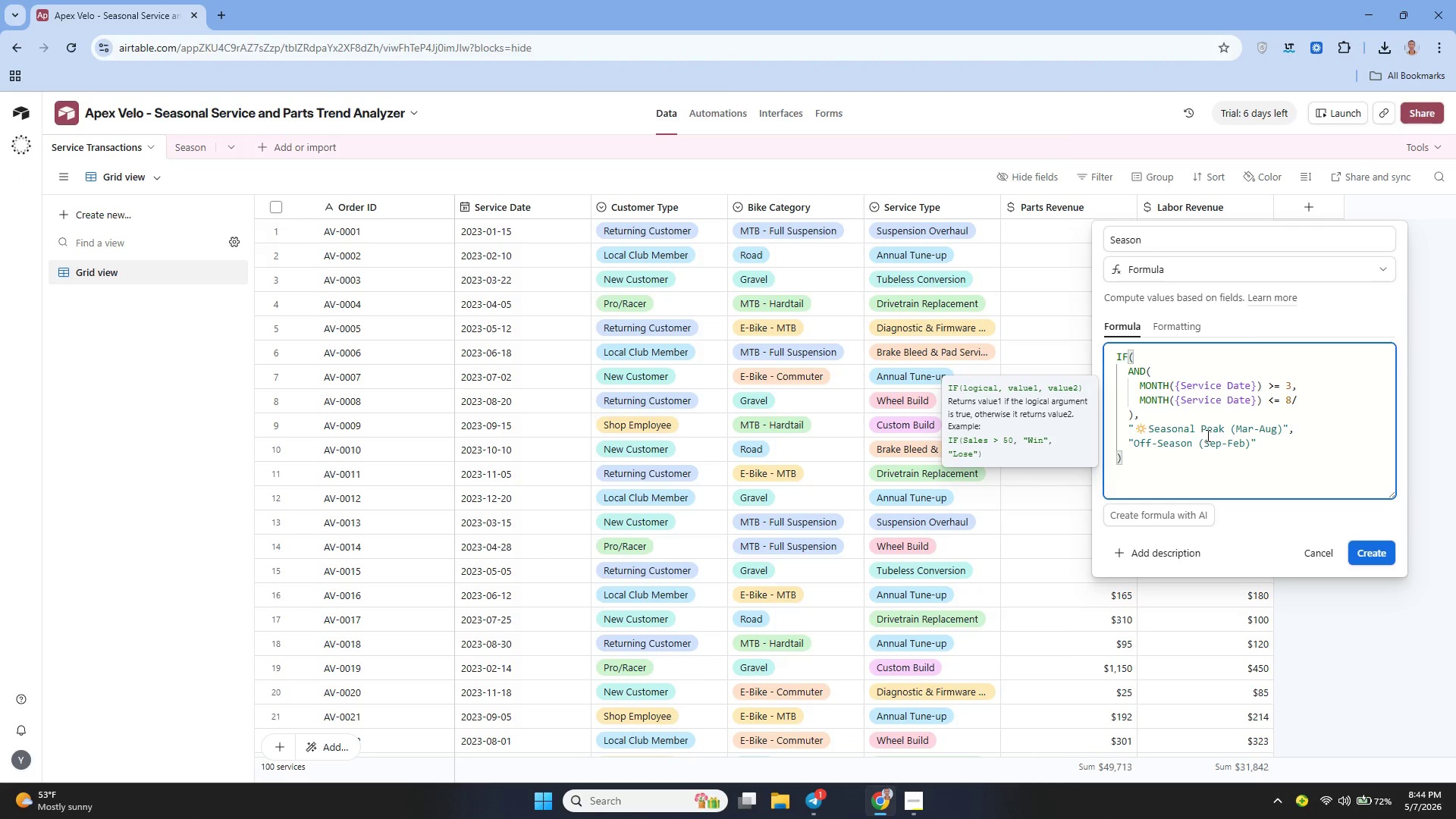 
key(Control+V)
 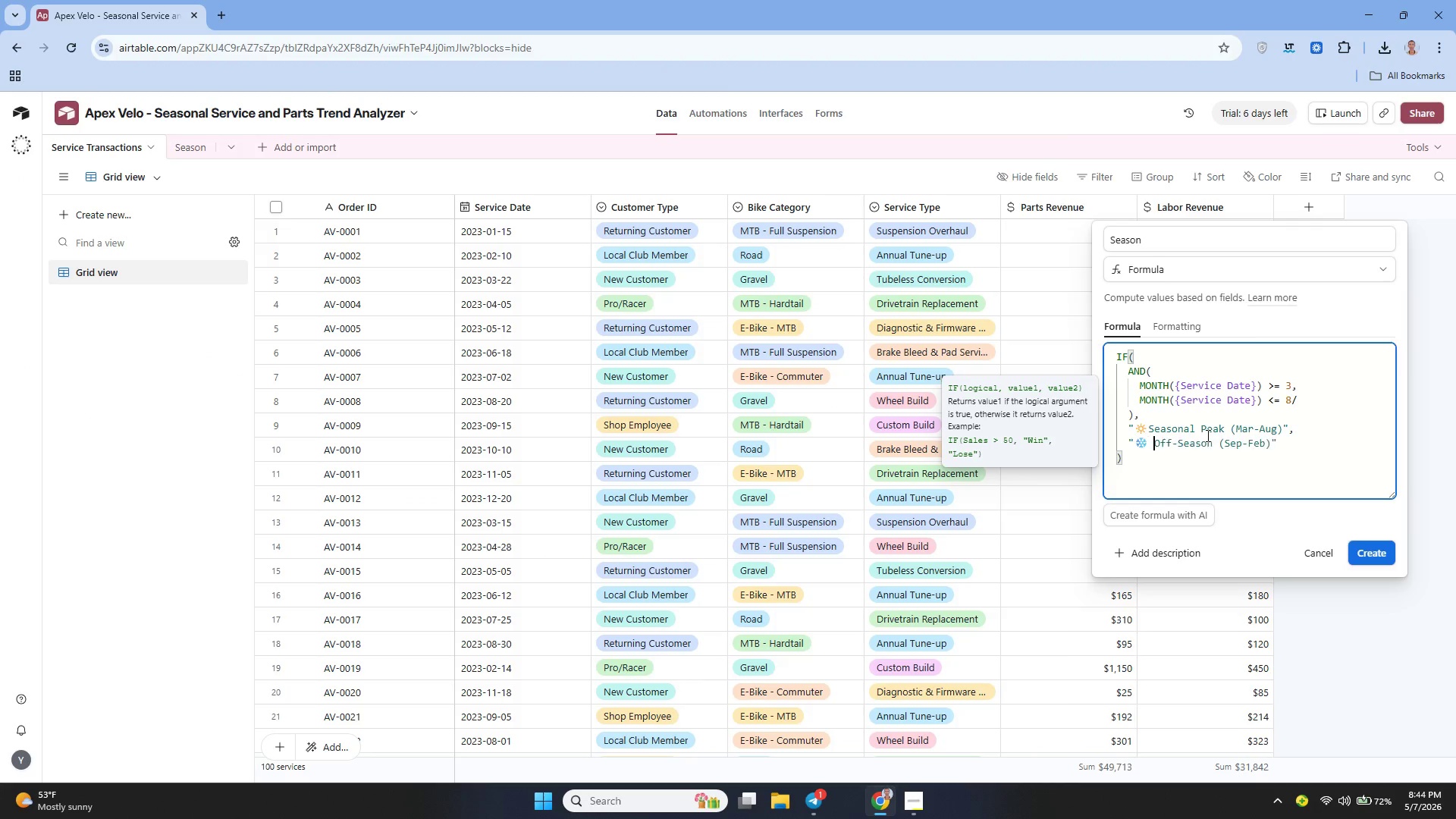 
key(Space)
 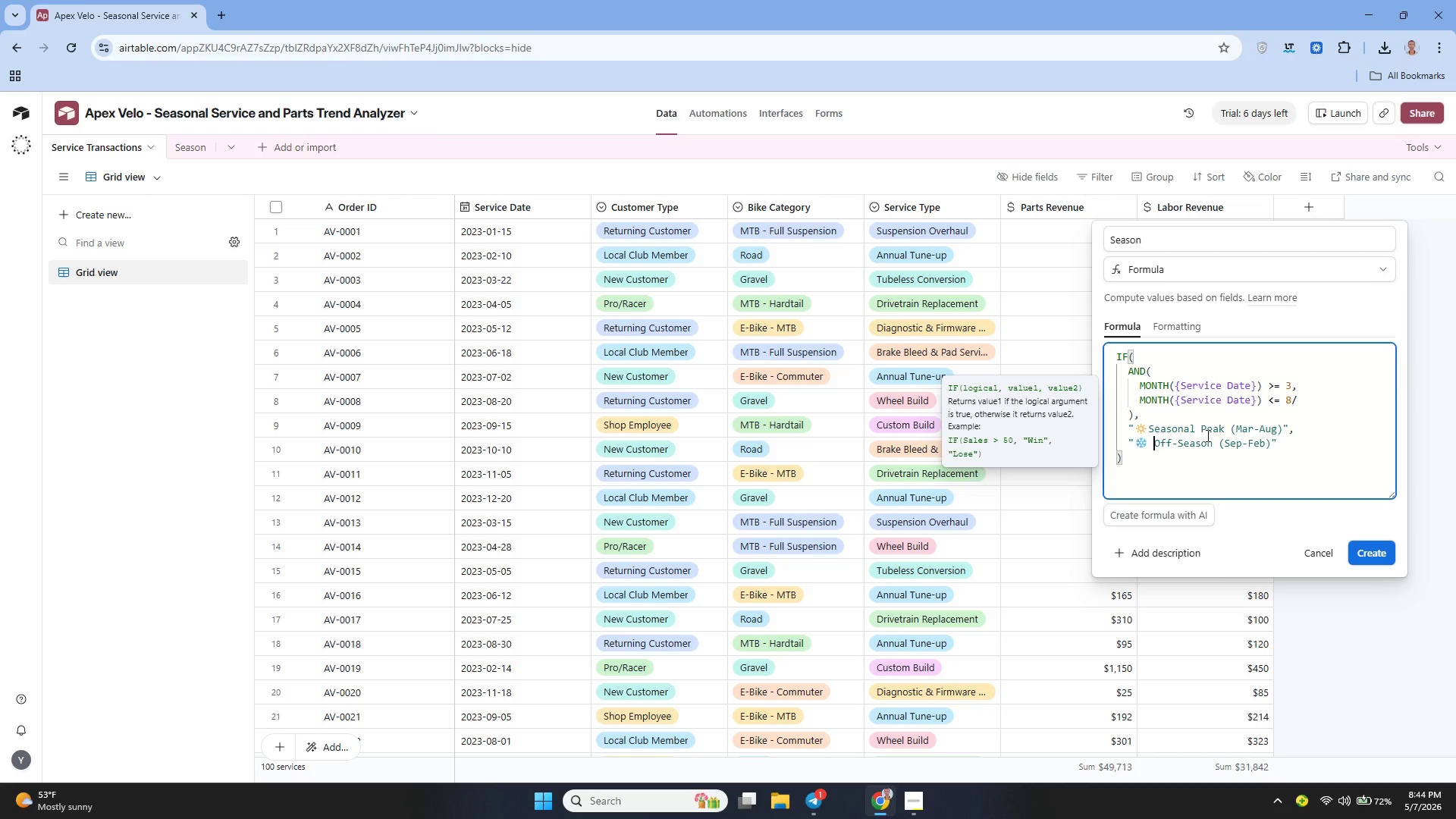 
key(ArrowUp)
 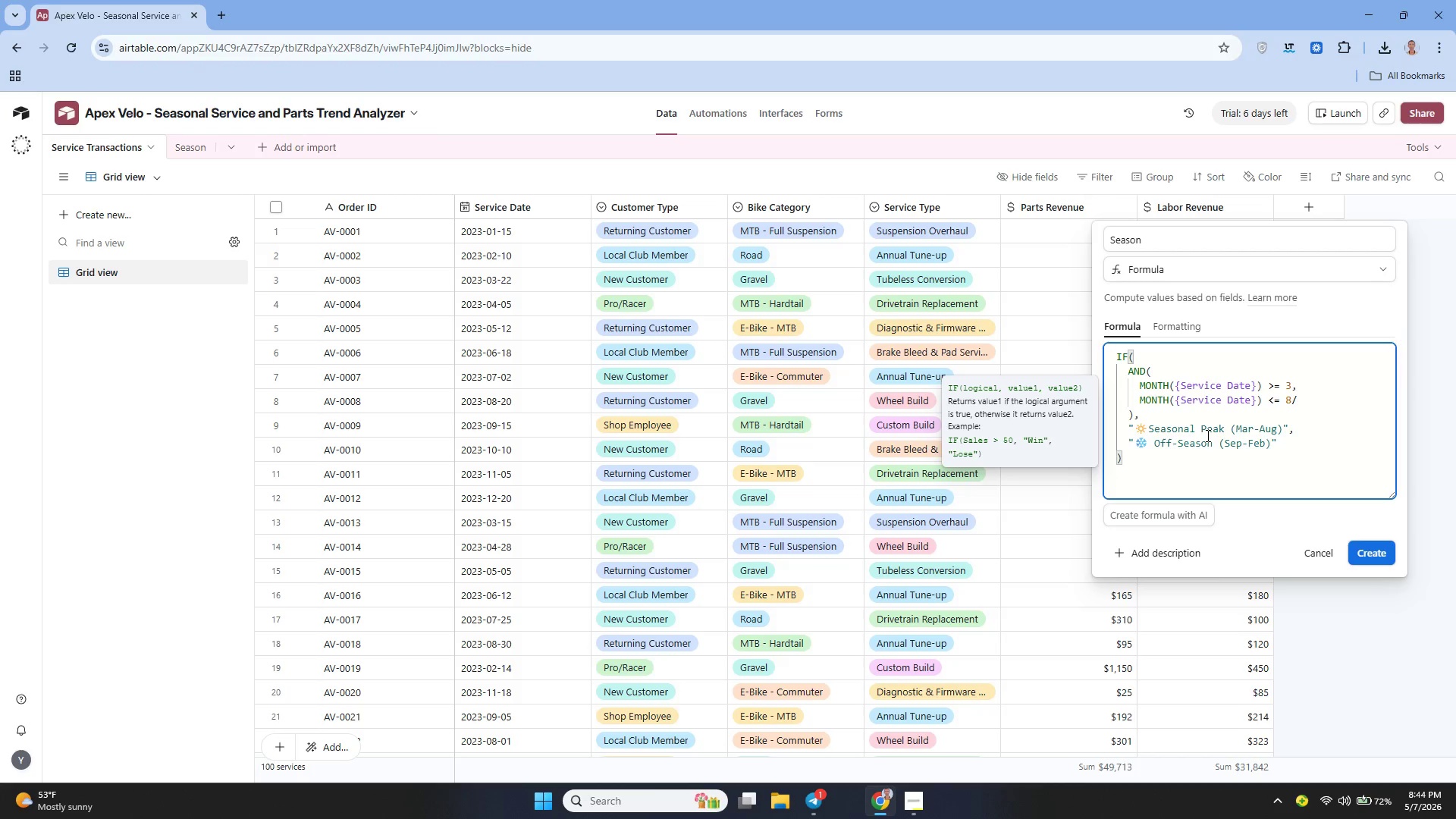 
key(ArrowLeft)
 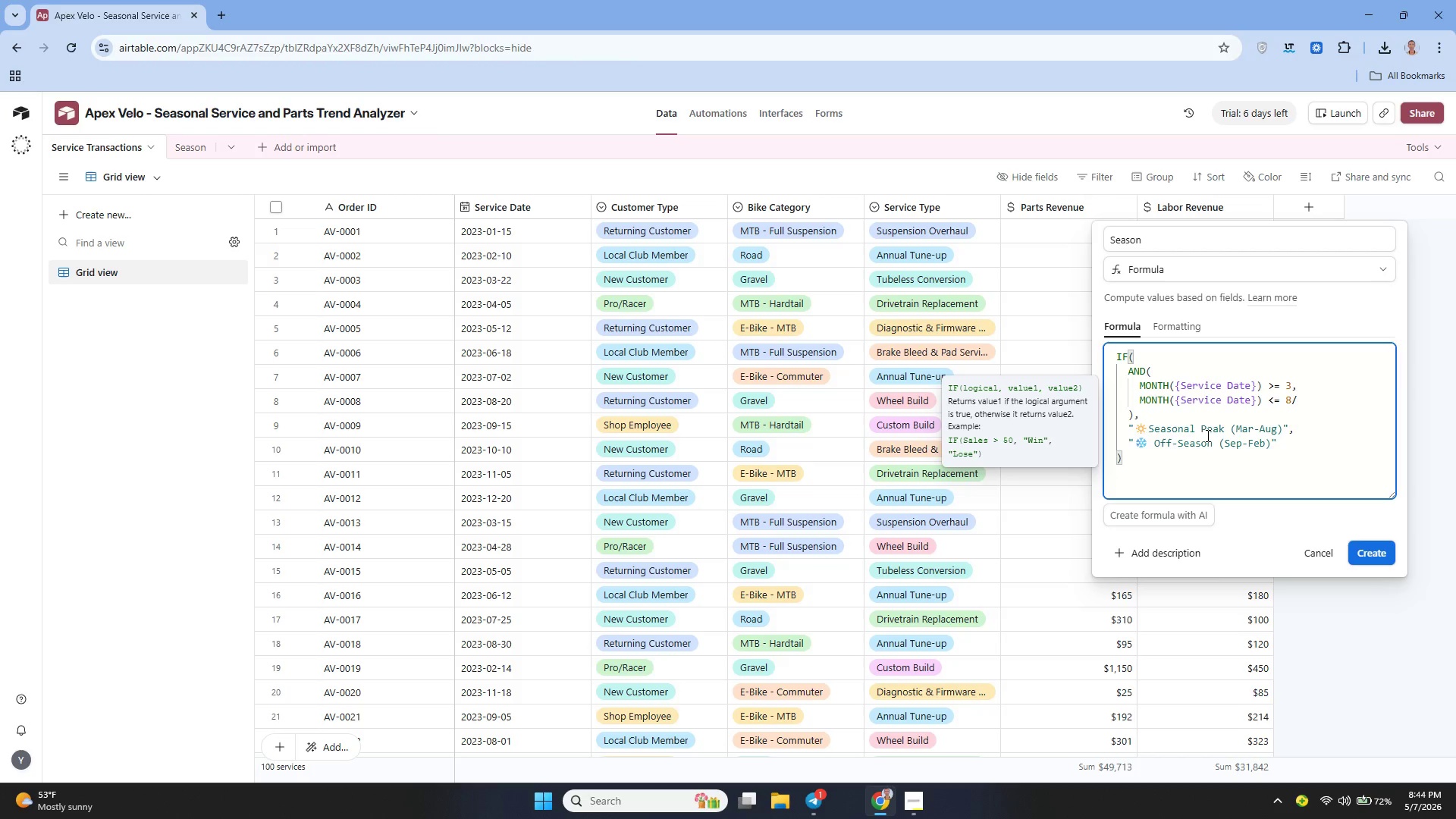 
key(Space)
 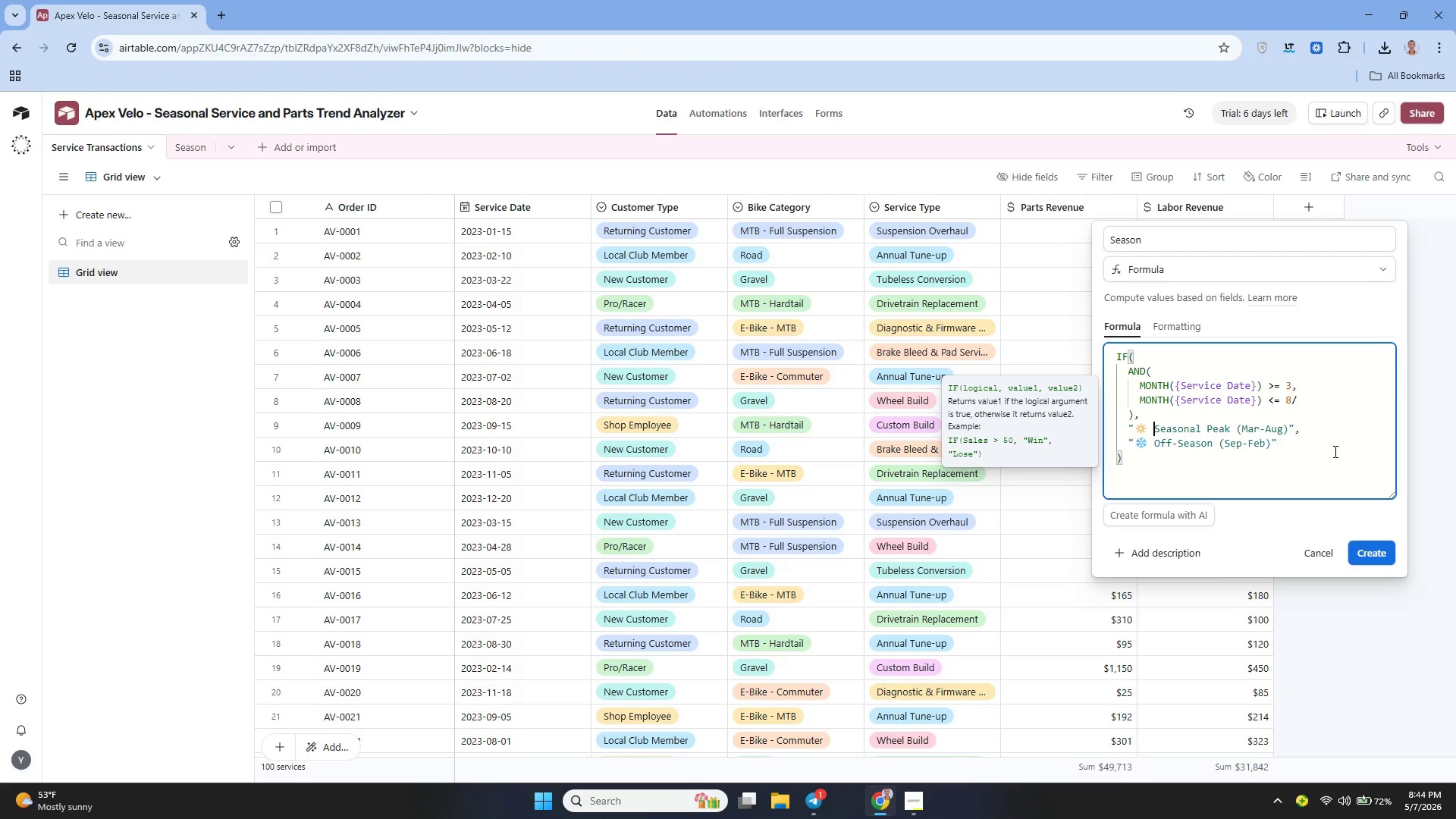 
left_click([1371, 538])
 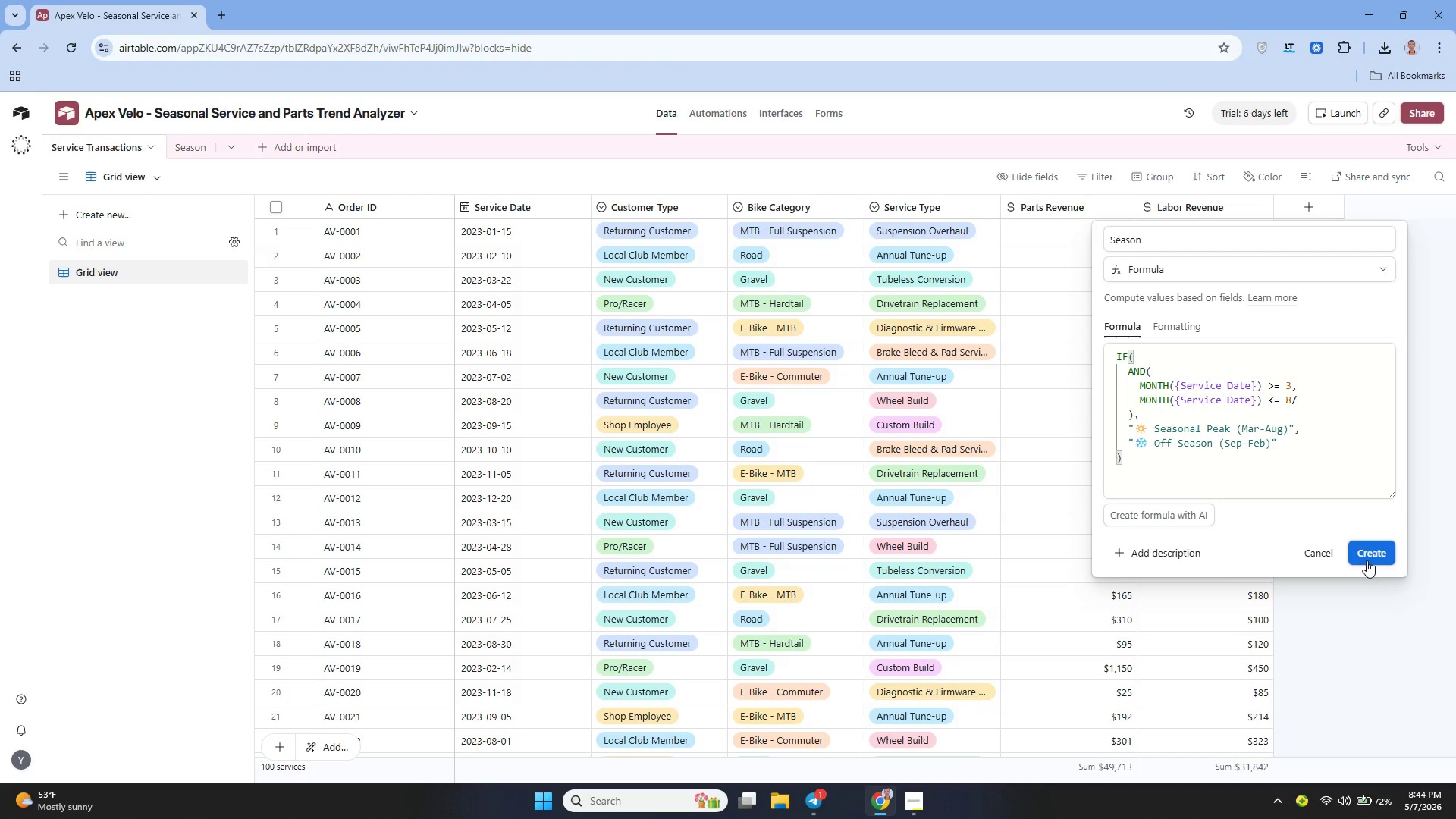 
left_click([1367, 560])
 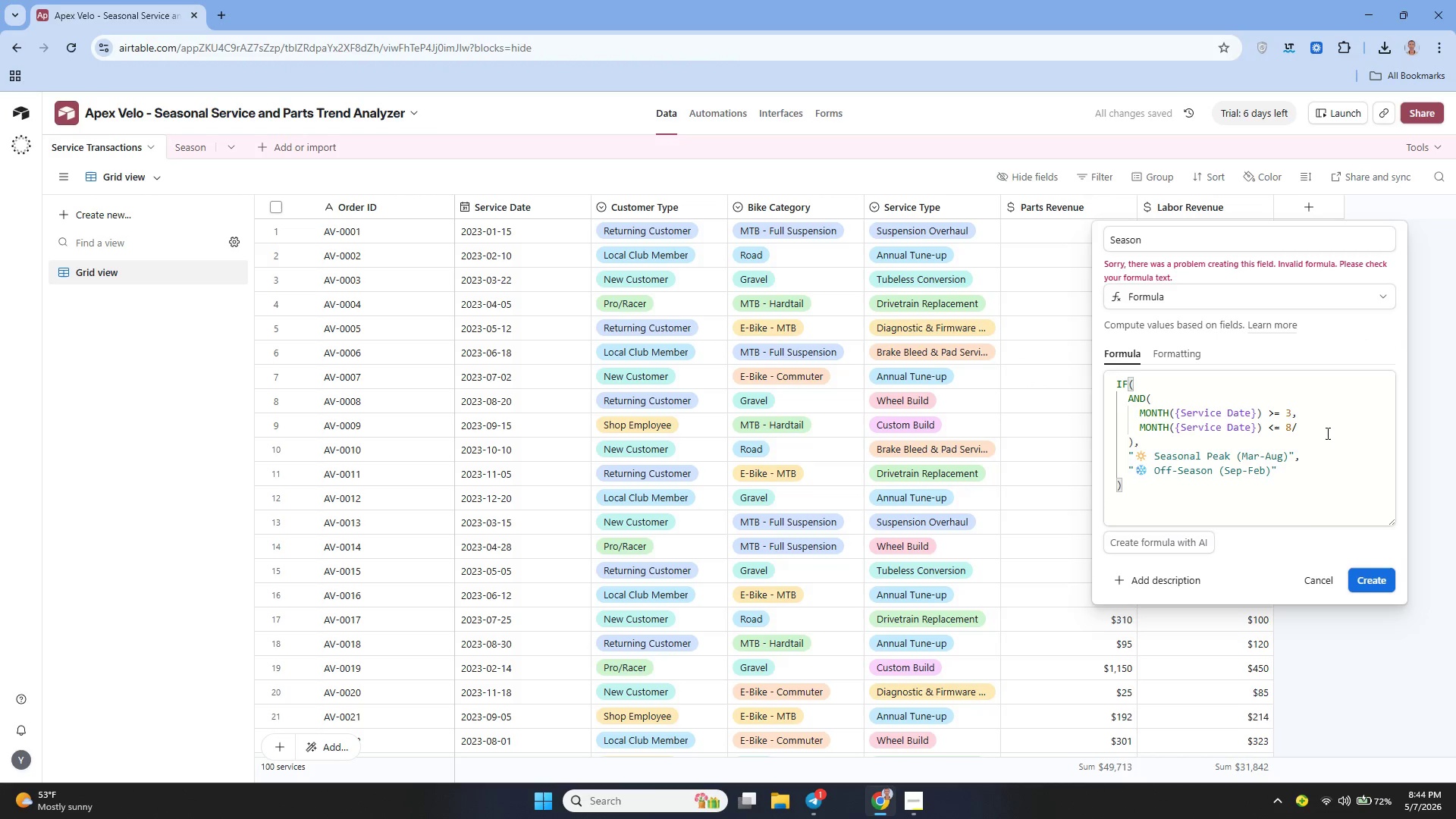 
left_click([1279, 419])
 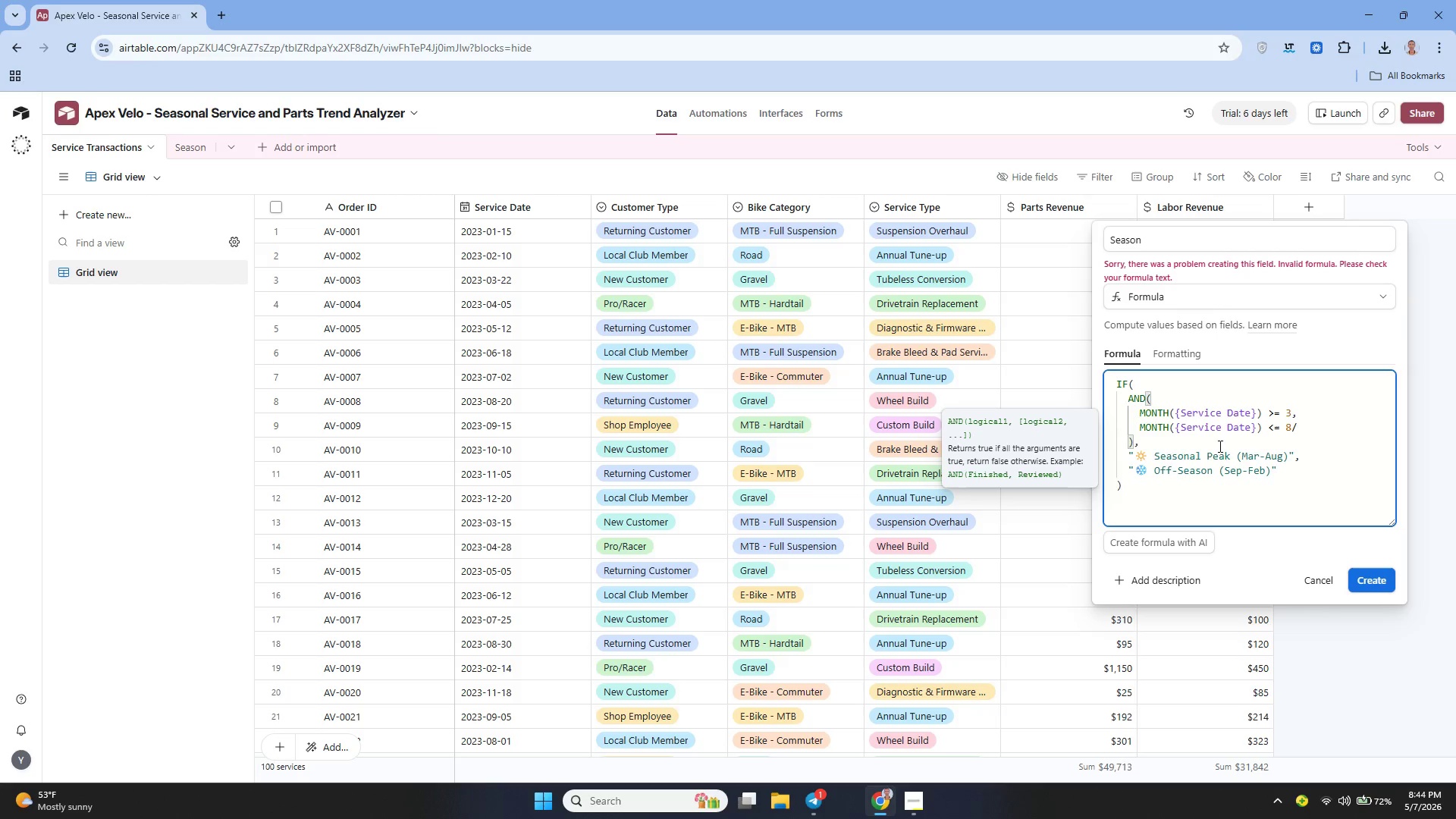 
left_click([1301, 428])
 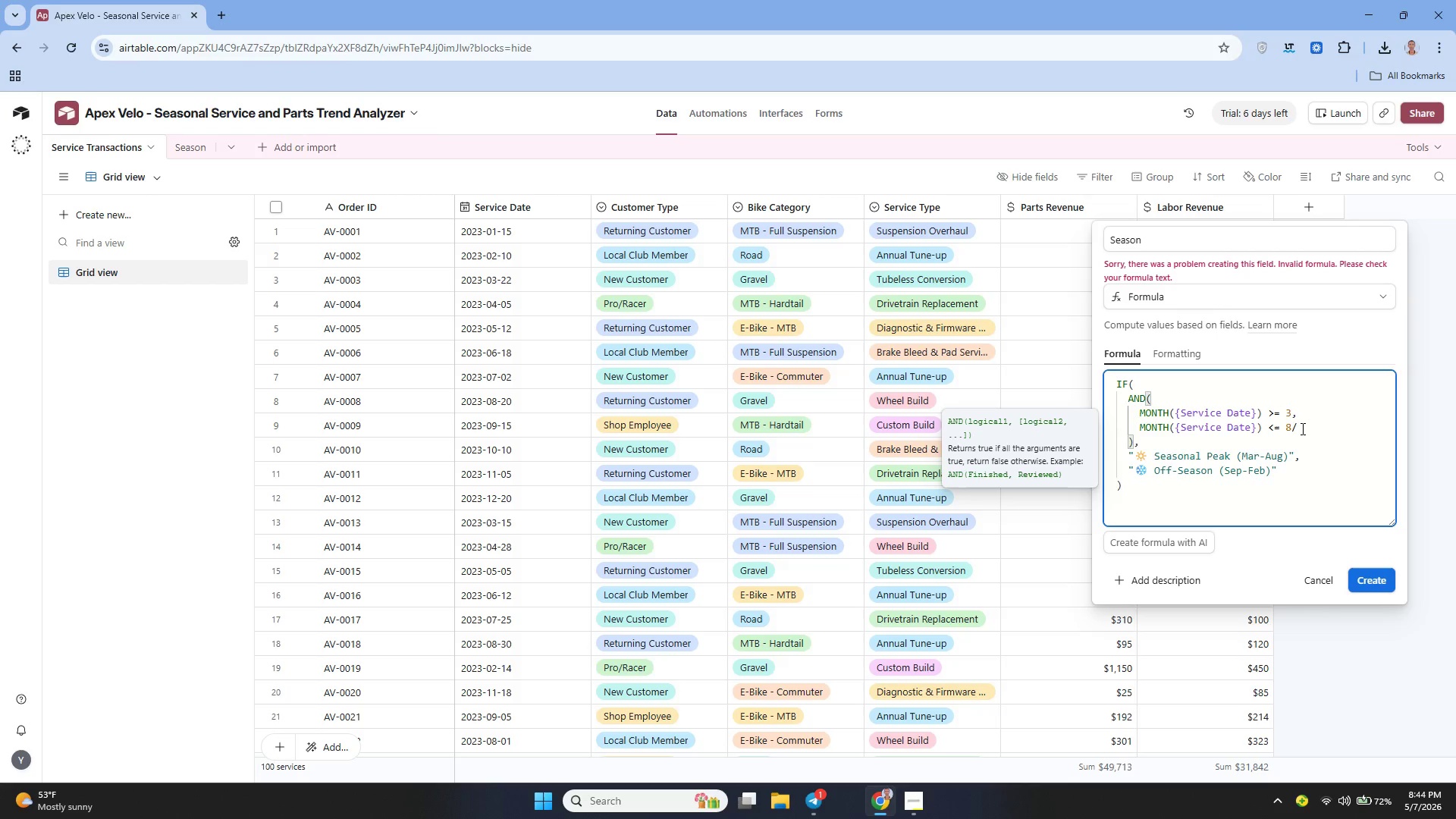 
key(Backspace)
 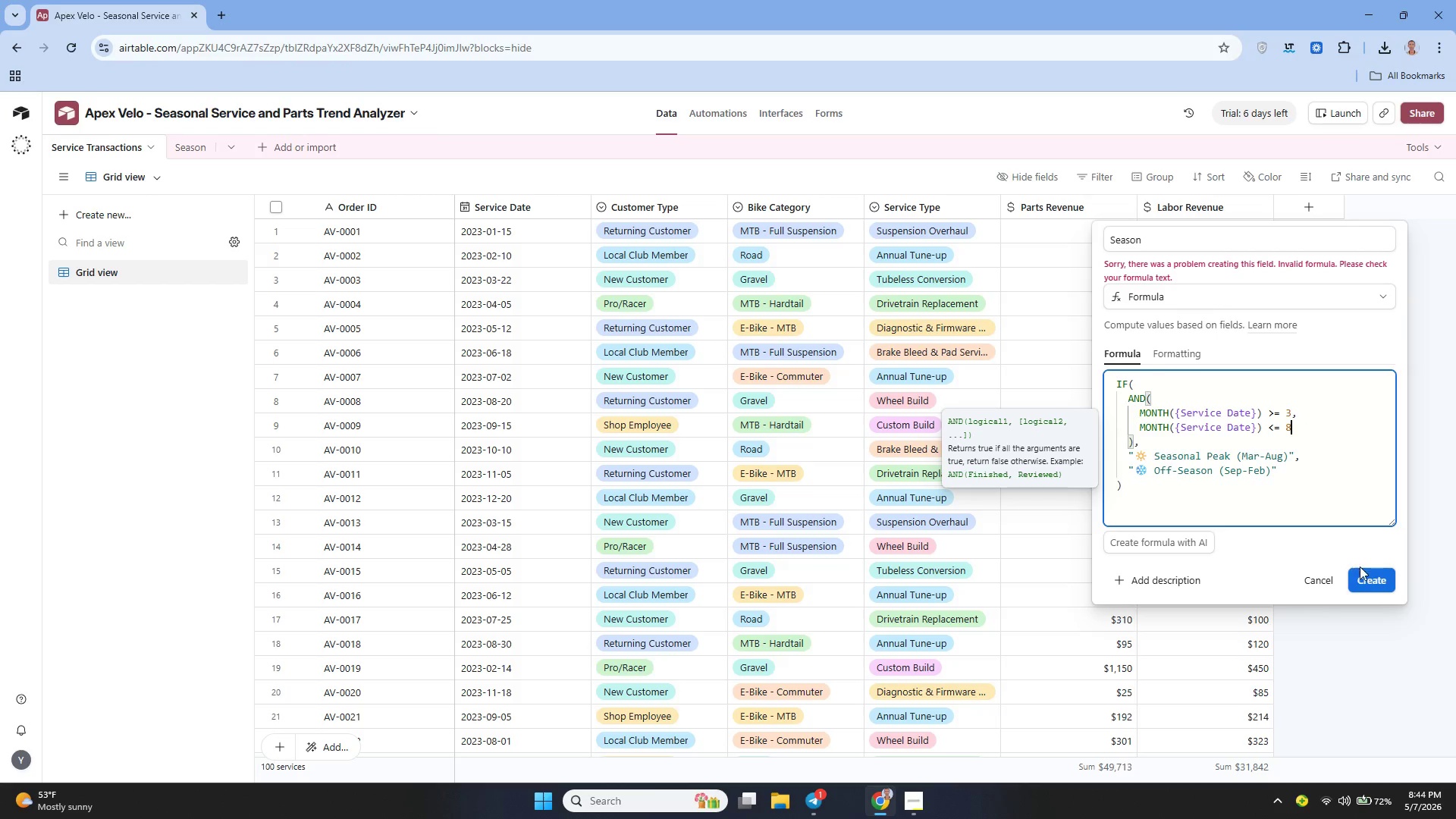 
left_click([1361, 568])
 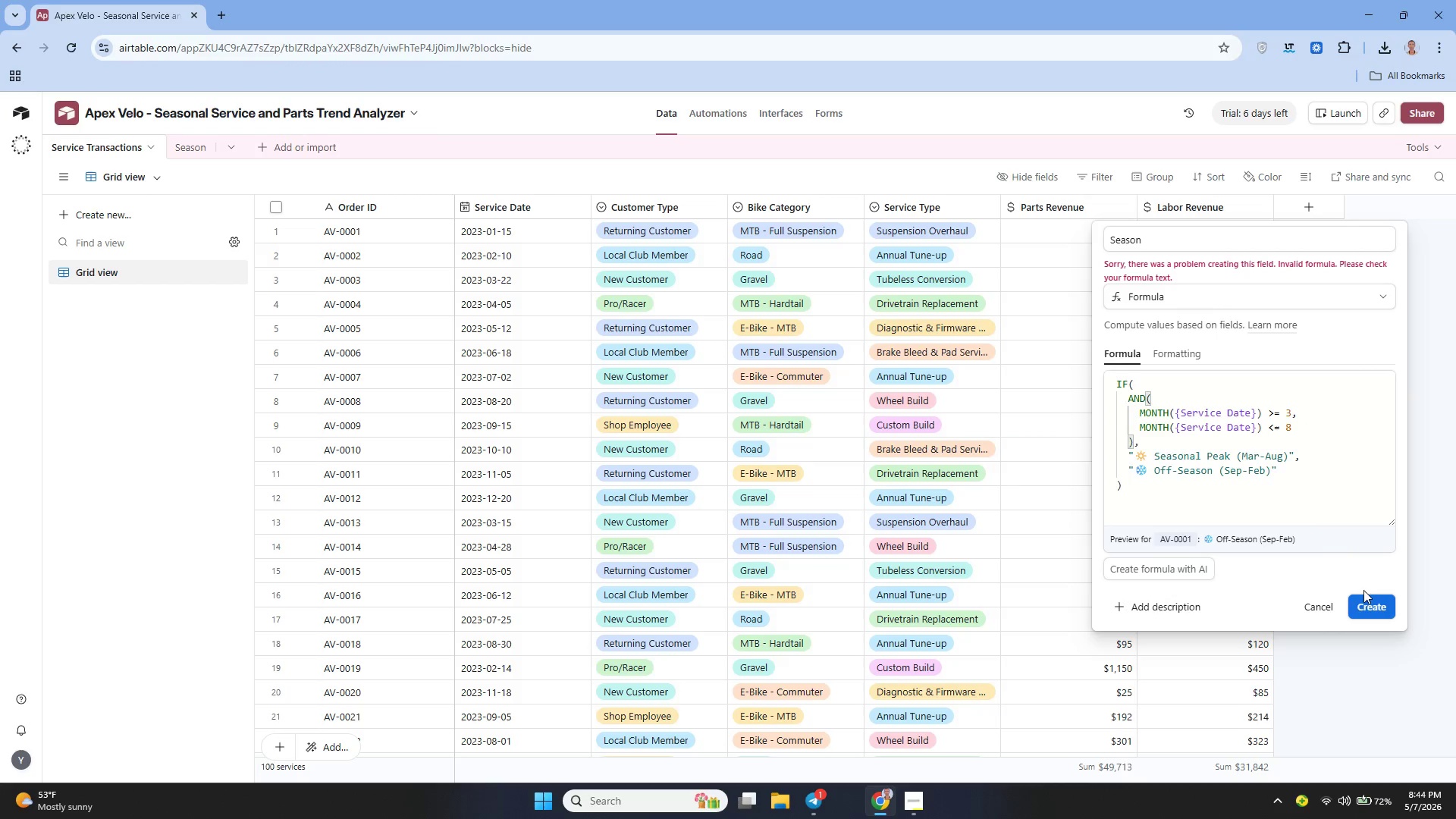 
left_click([1364, 595])
 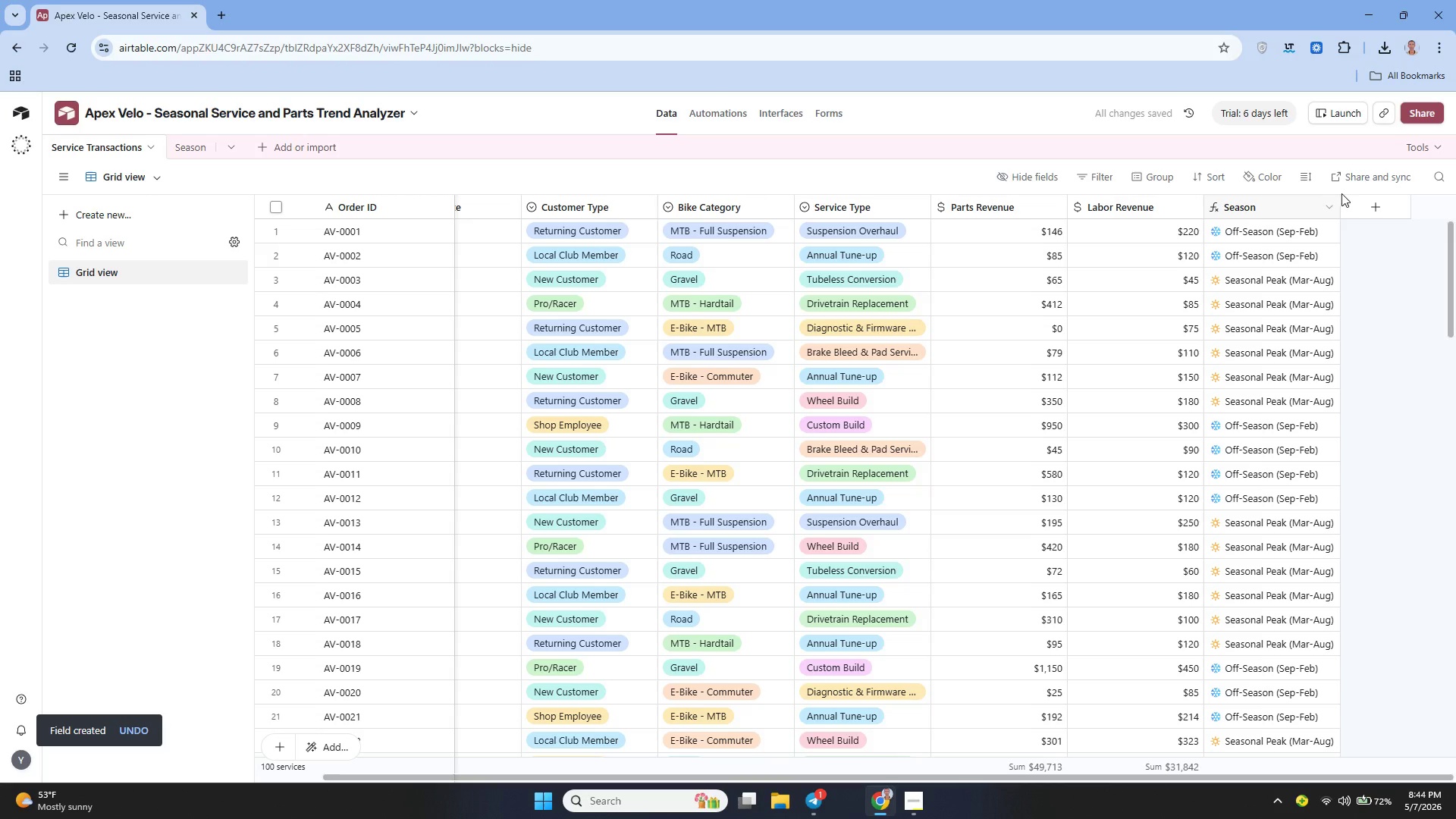 
left_click_drag(start_coordinate=[1338, 202], to_coordinate=[1365, 212])
 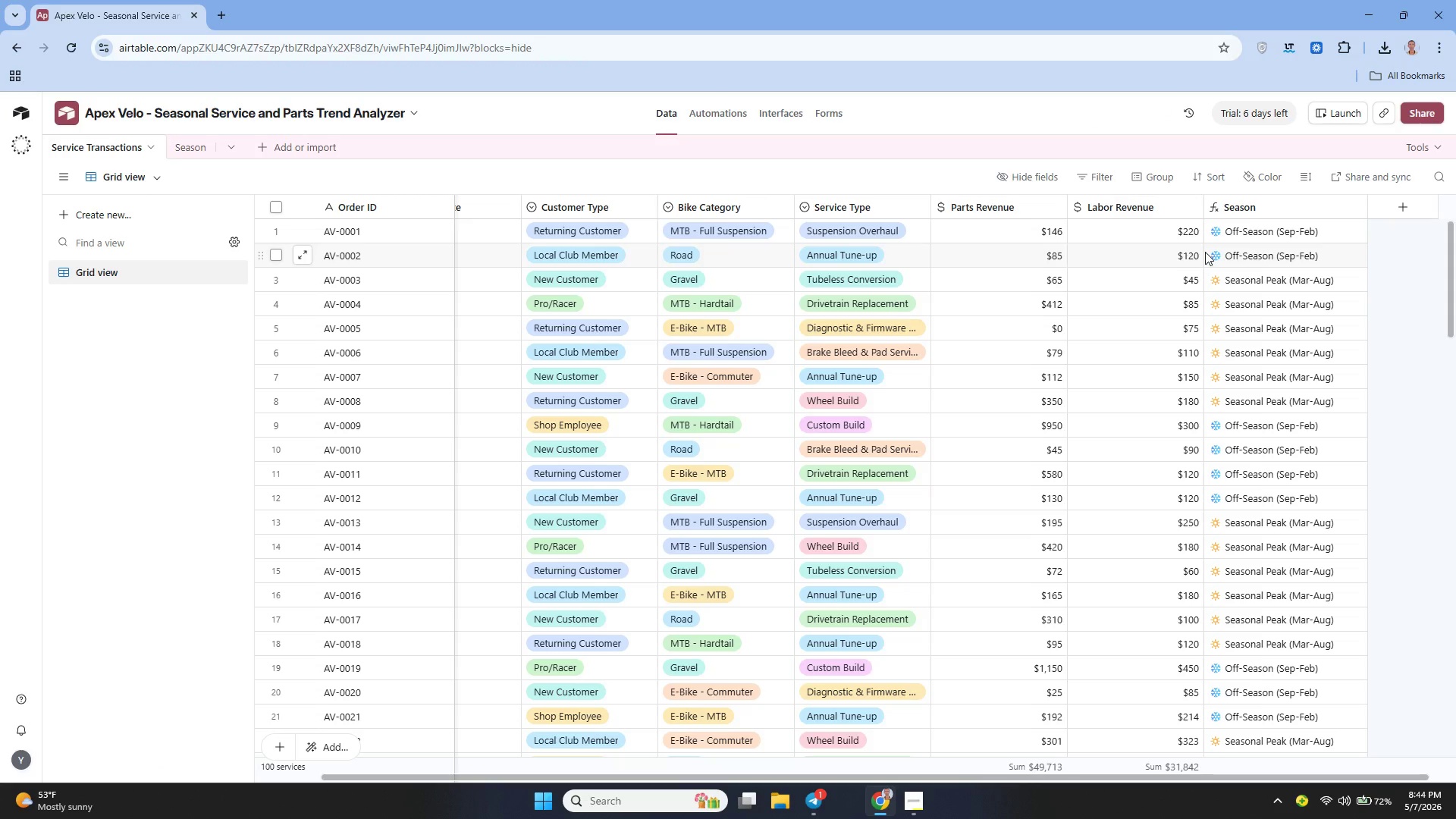 
wait(11.84)
 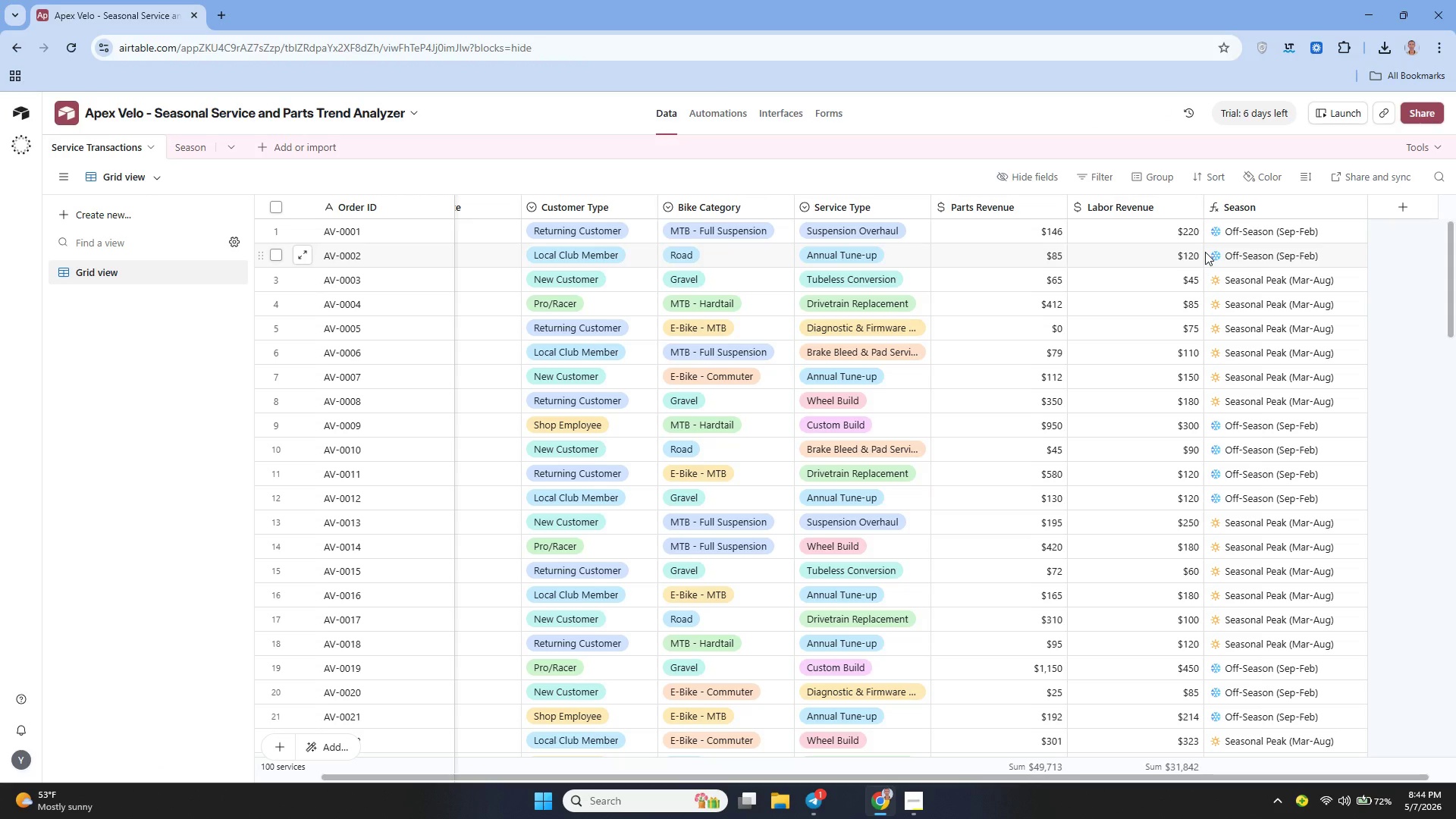 
mouse_move([922, 281])
 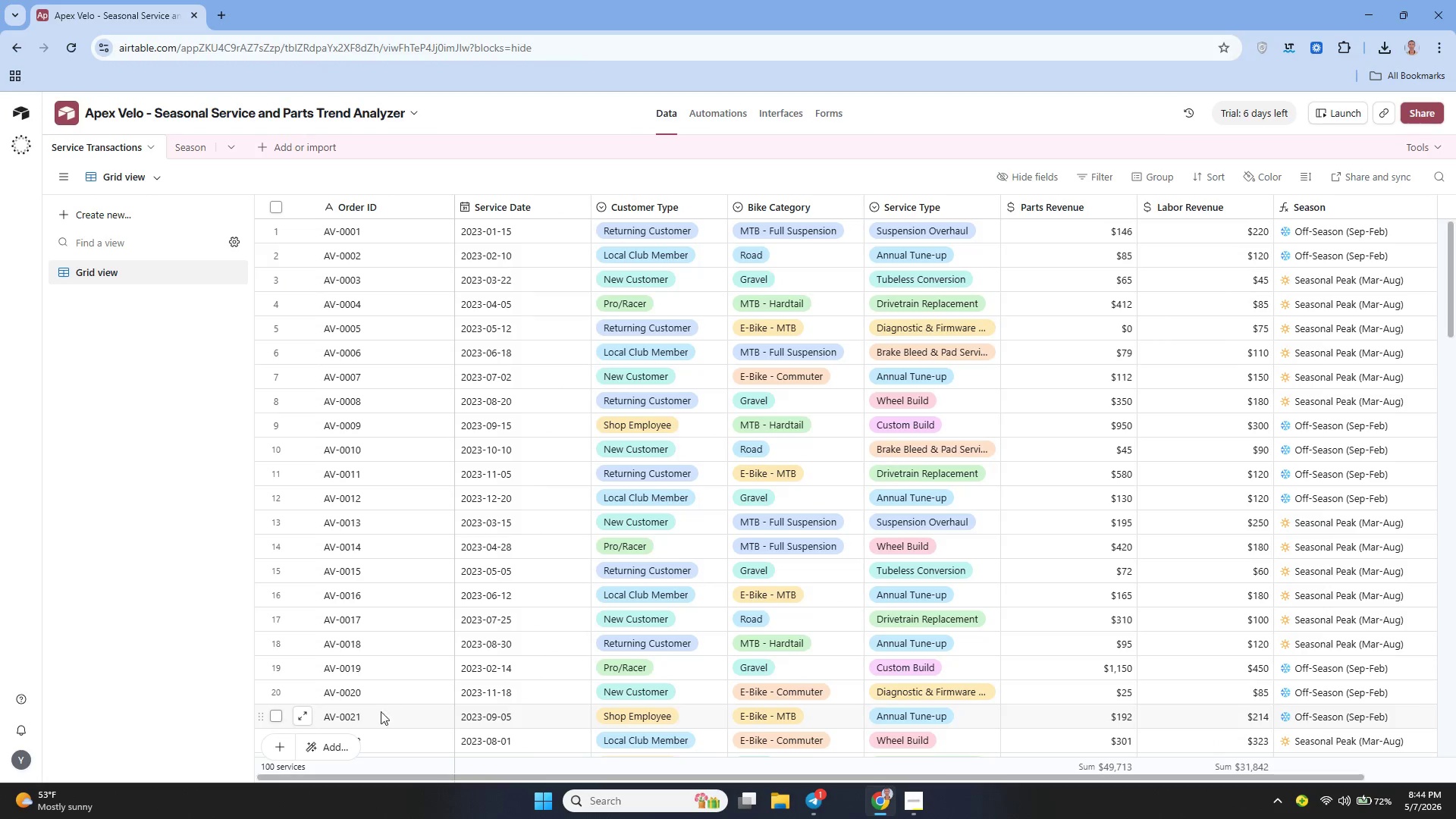 
left_click([331, 751])
 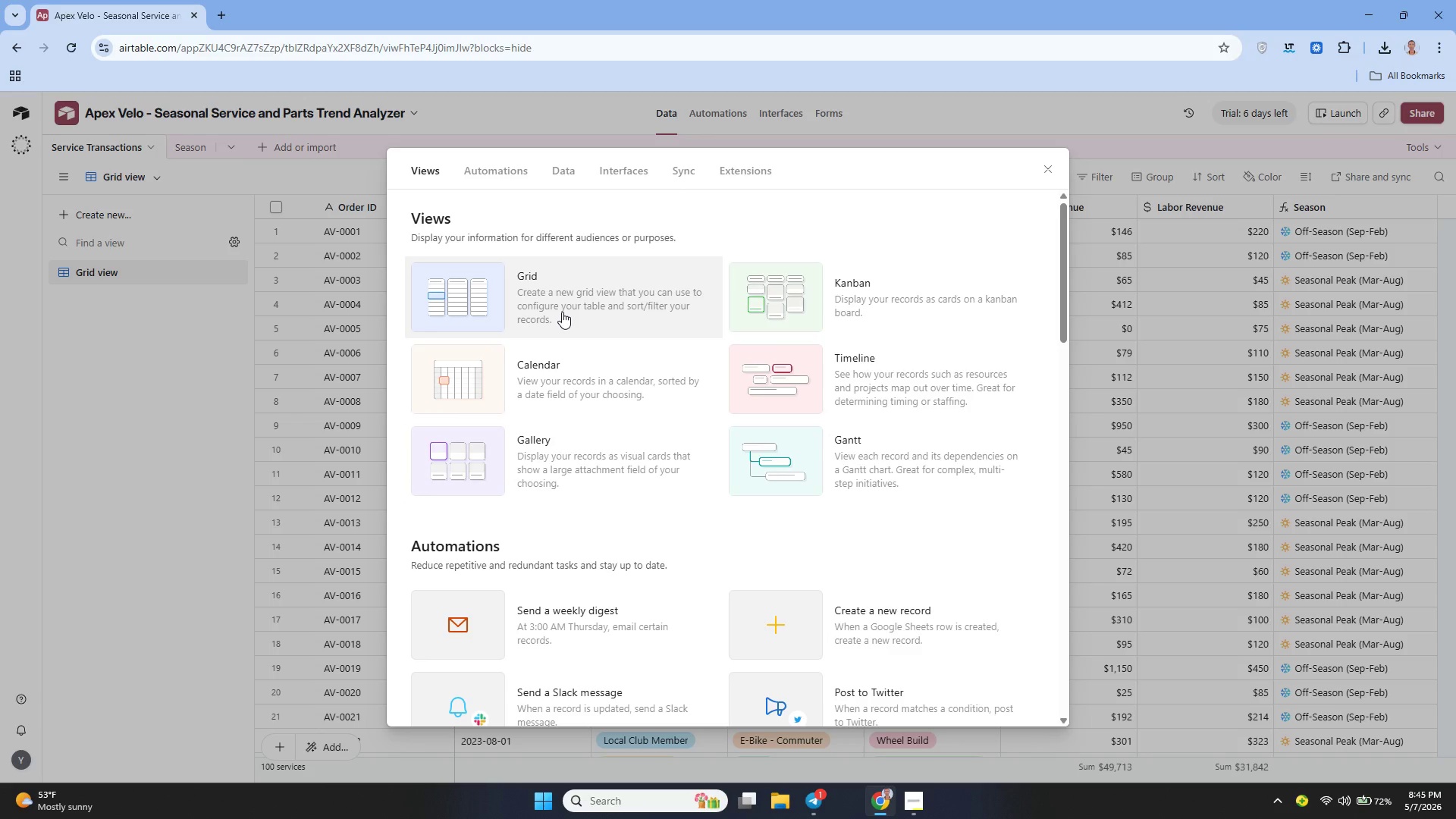 
left_click([562, 312])
 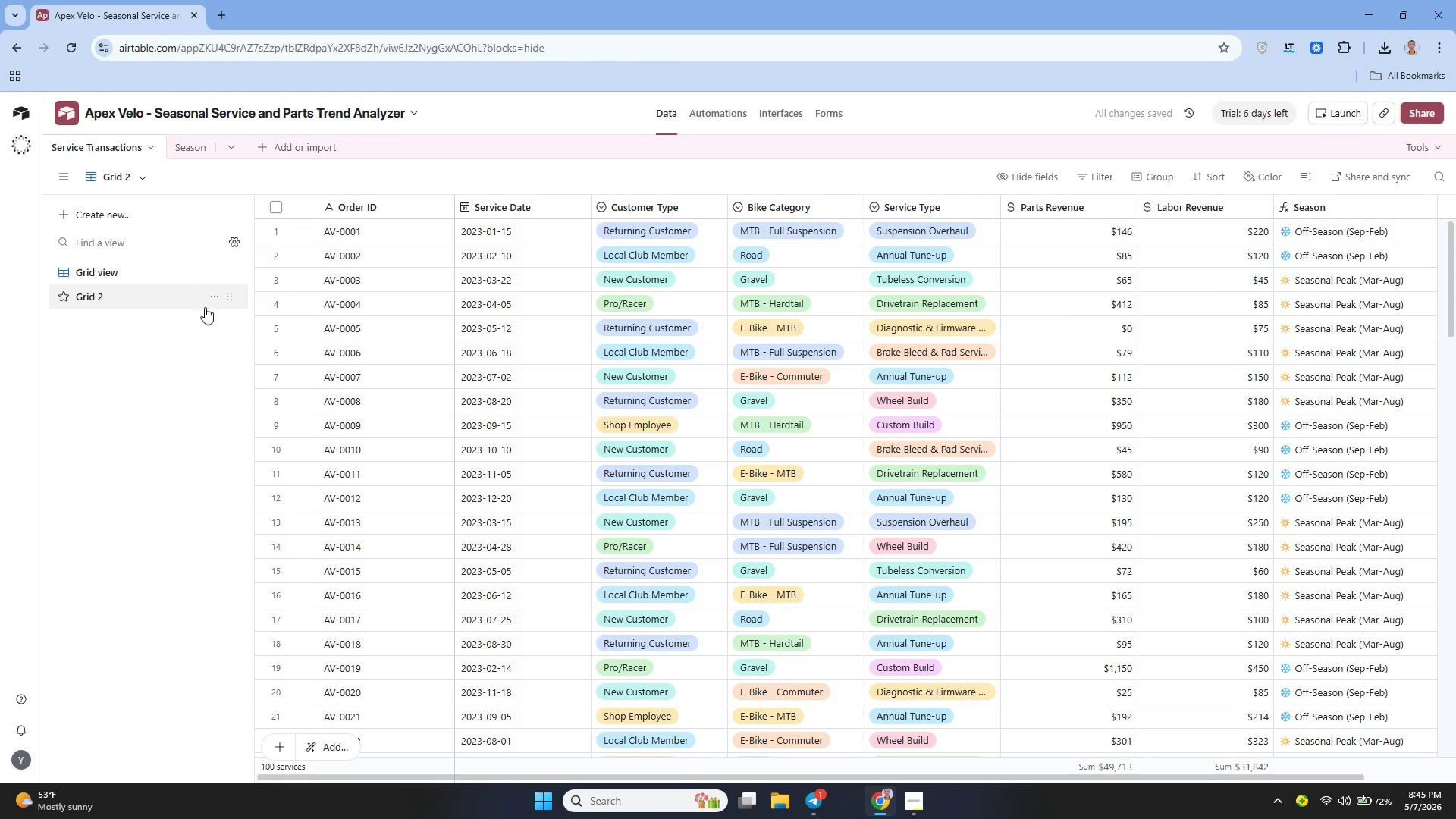 
left_click([221, 295])
 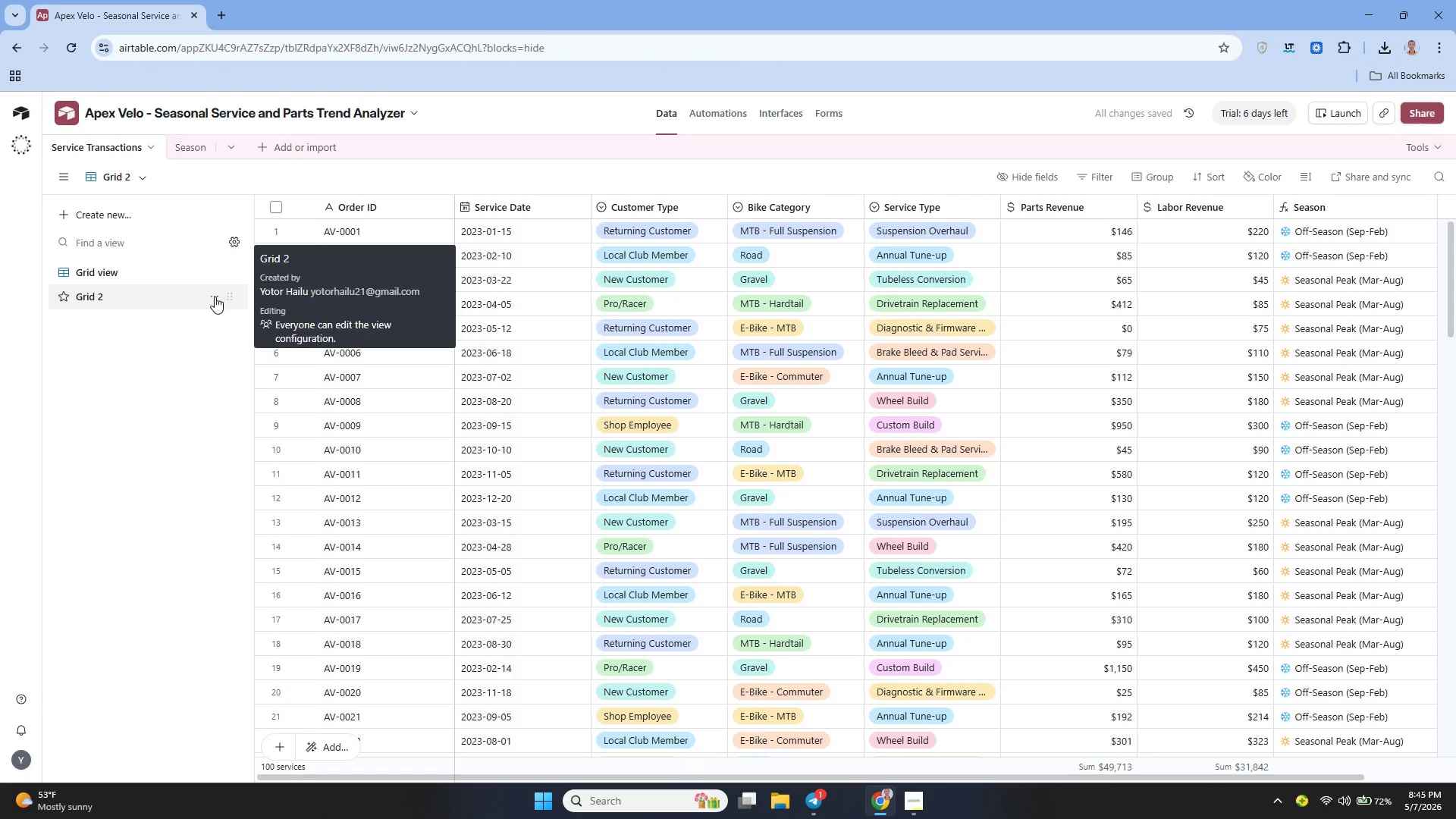 
left_click([214, 297])
 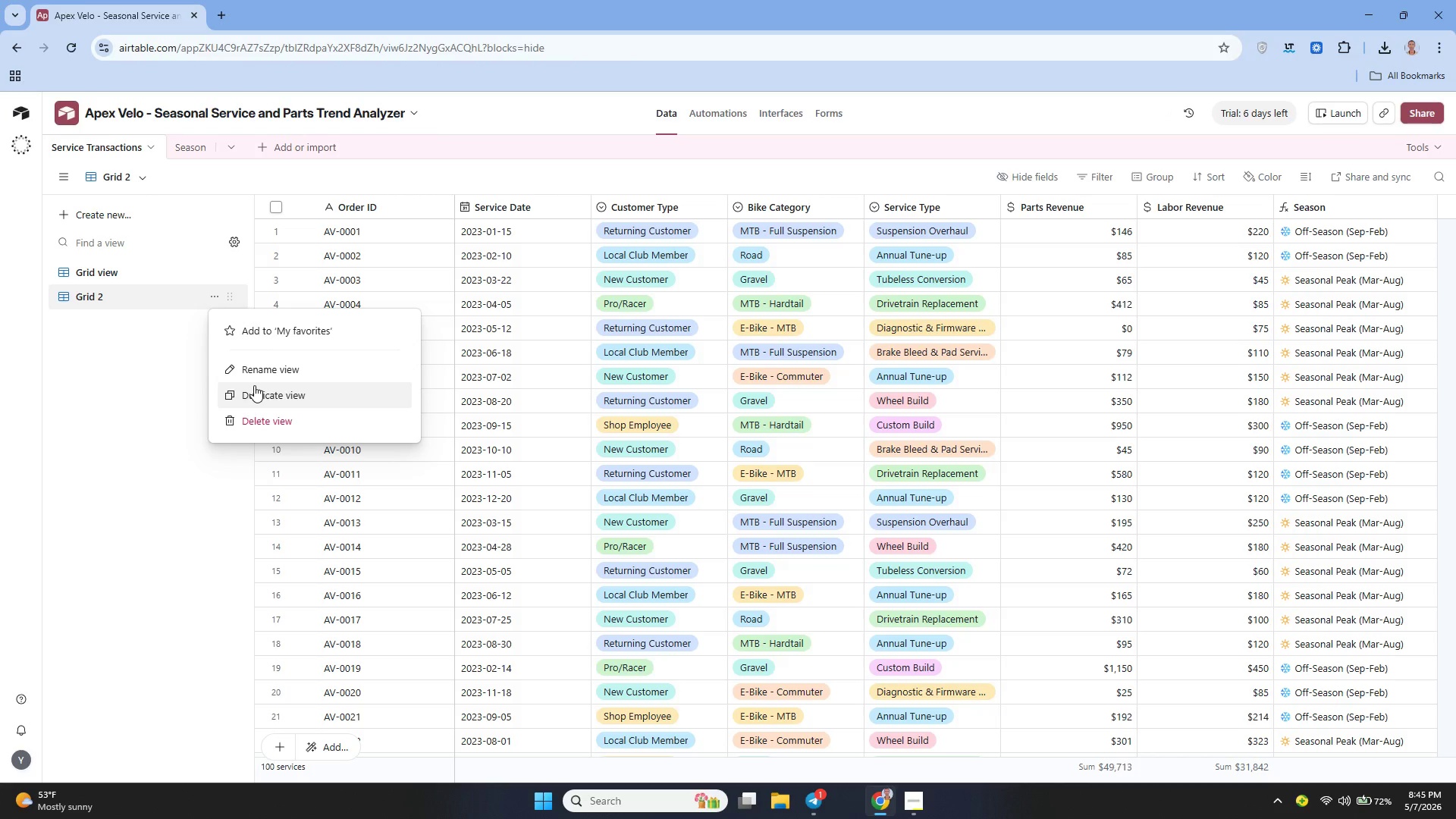 
left_click([268, 369])
 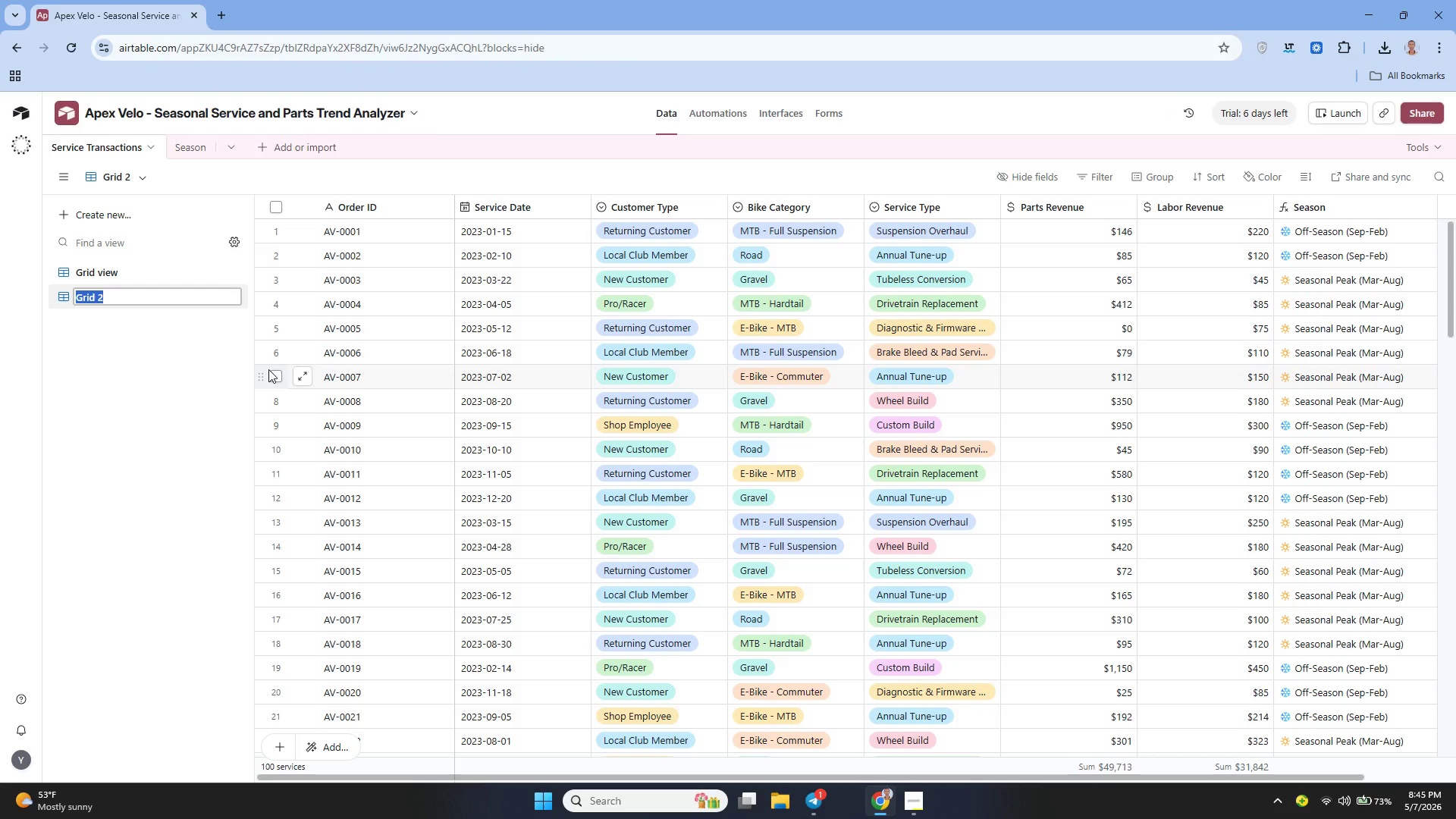 
key(Backspace)
type(Trend Analysis - Grouped by Season)
 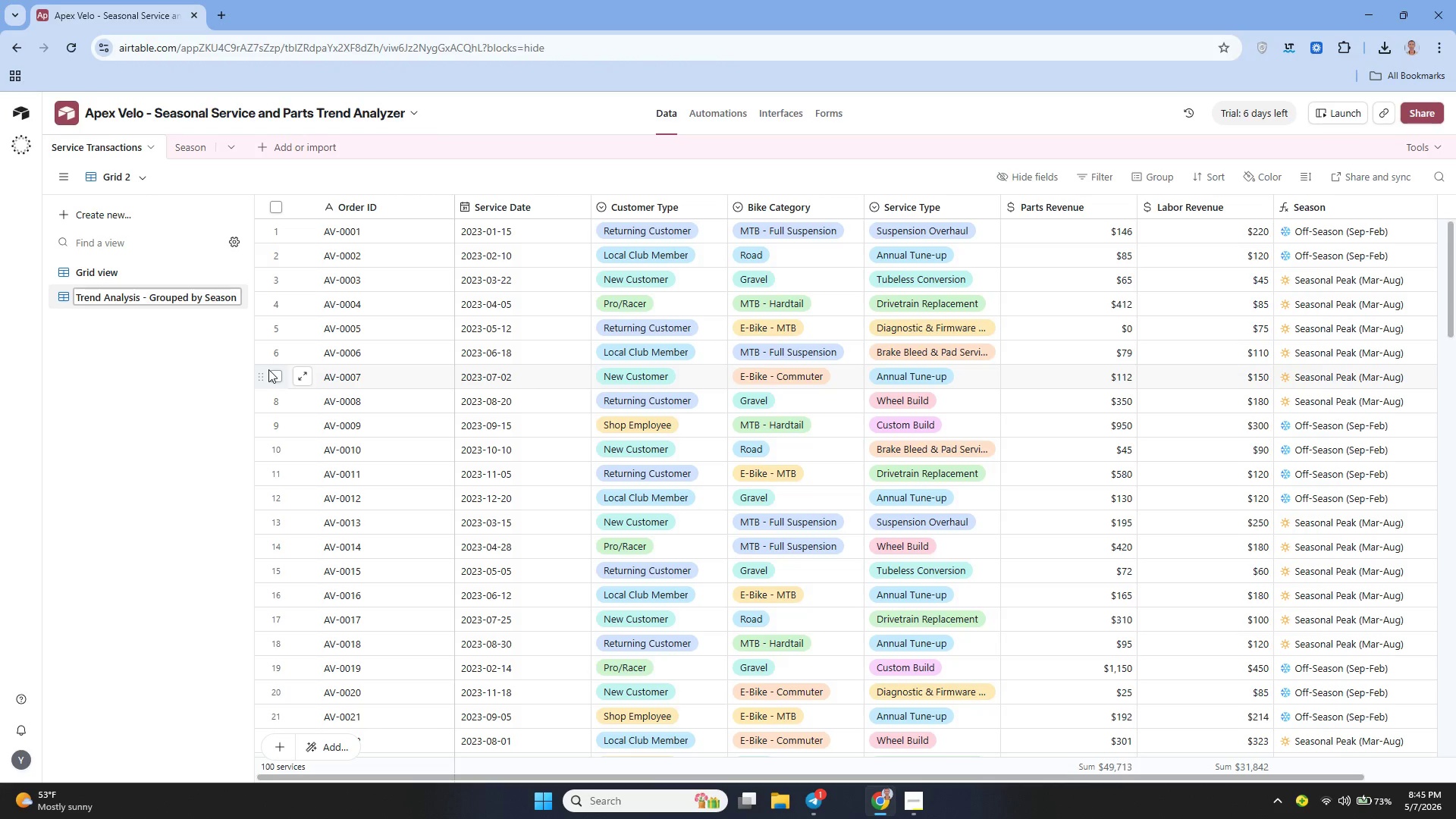 
wait(7.66)
 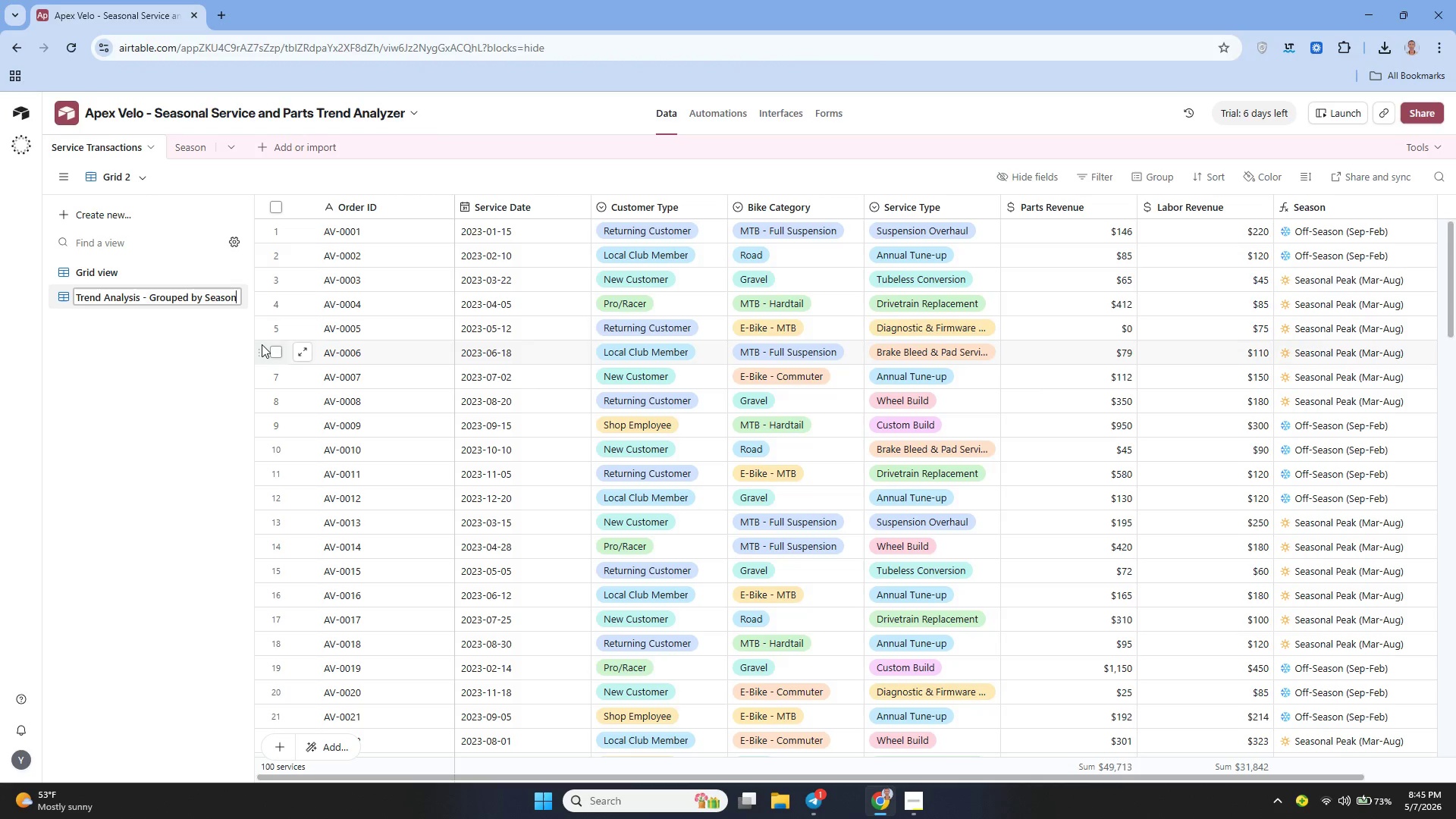 
left_click([1163, 171])
 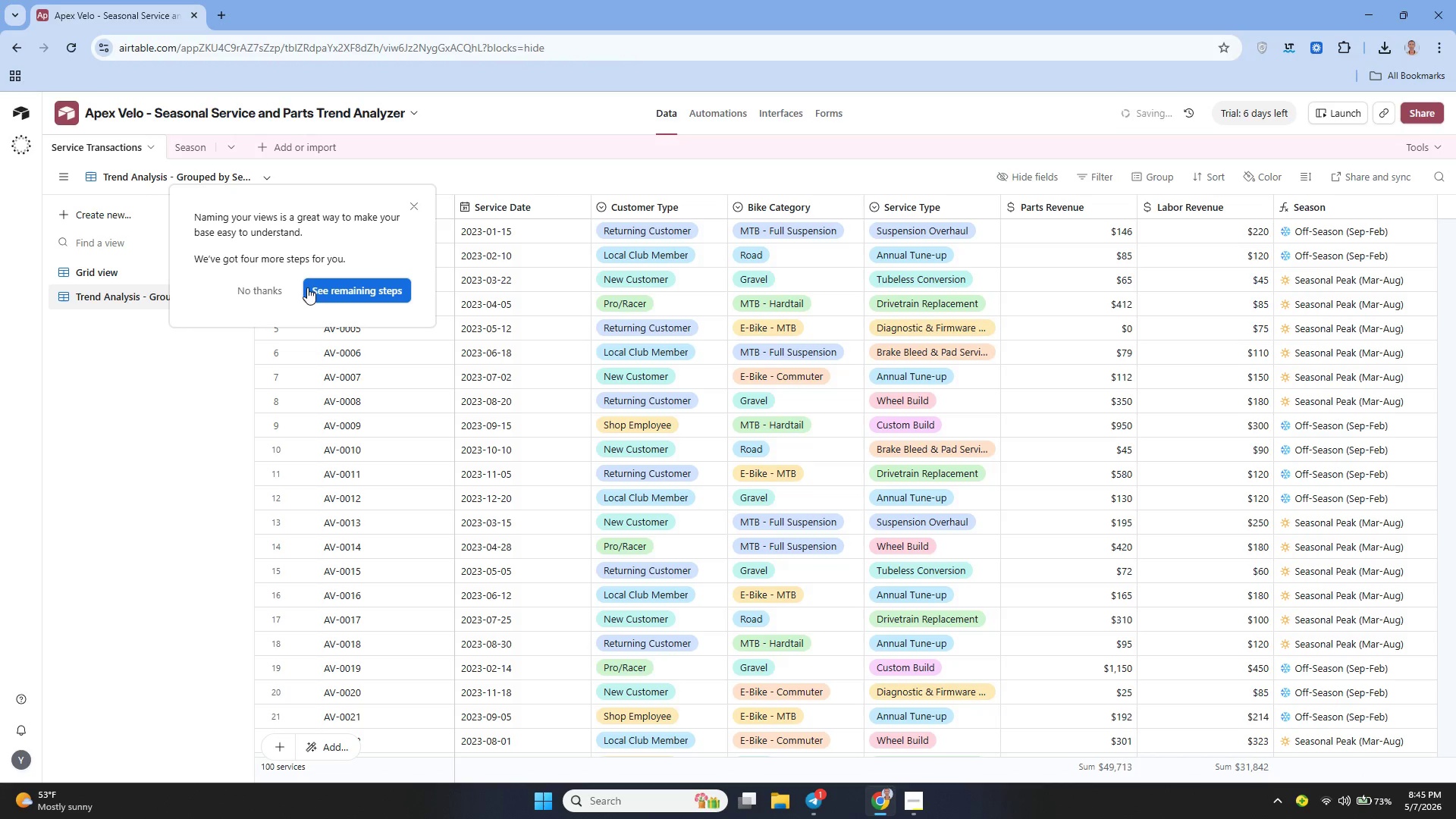 
left_click([265, 281])
 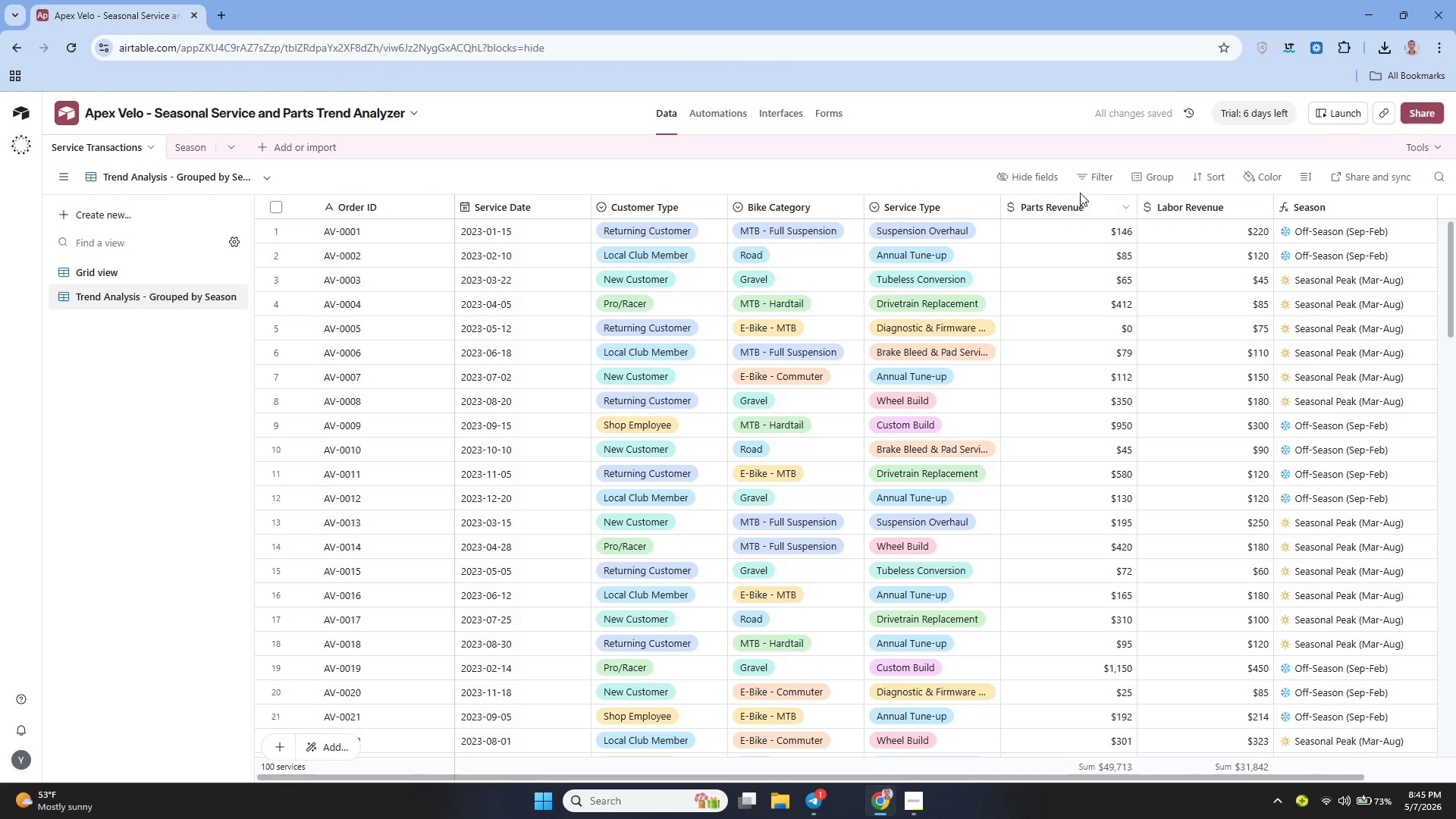 
left_click([1153, 173])
 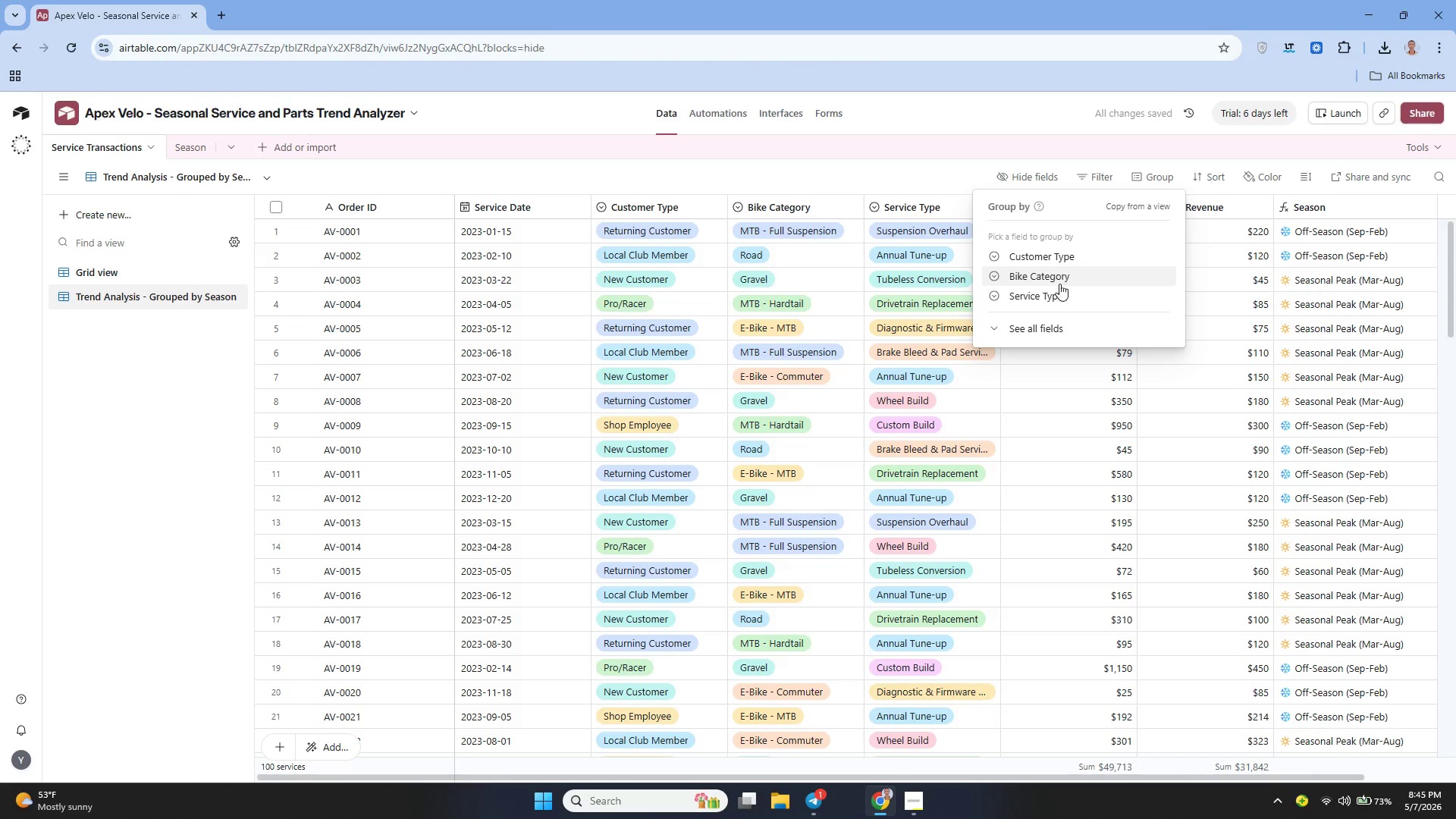 
left_click([1037, 325])
 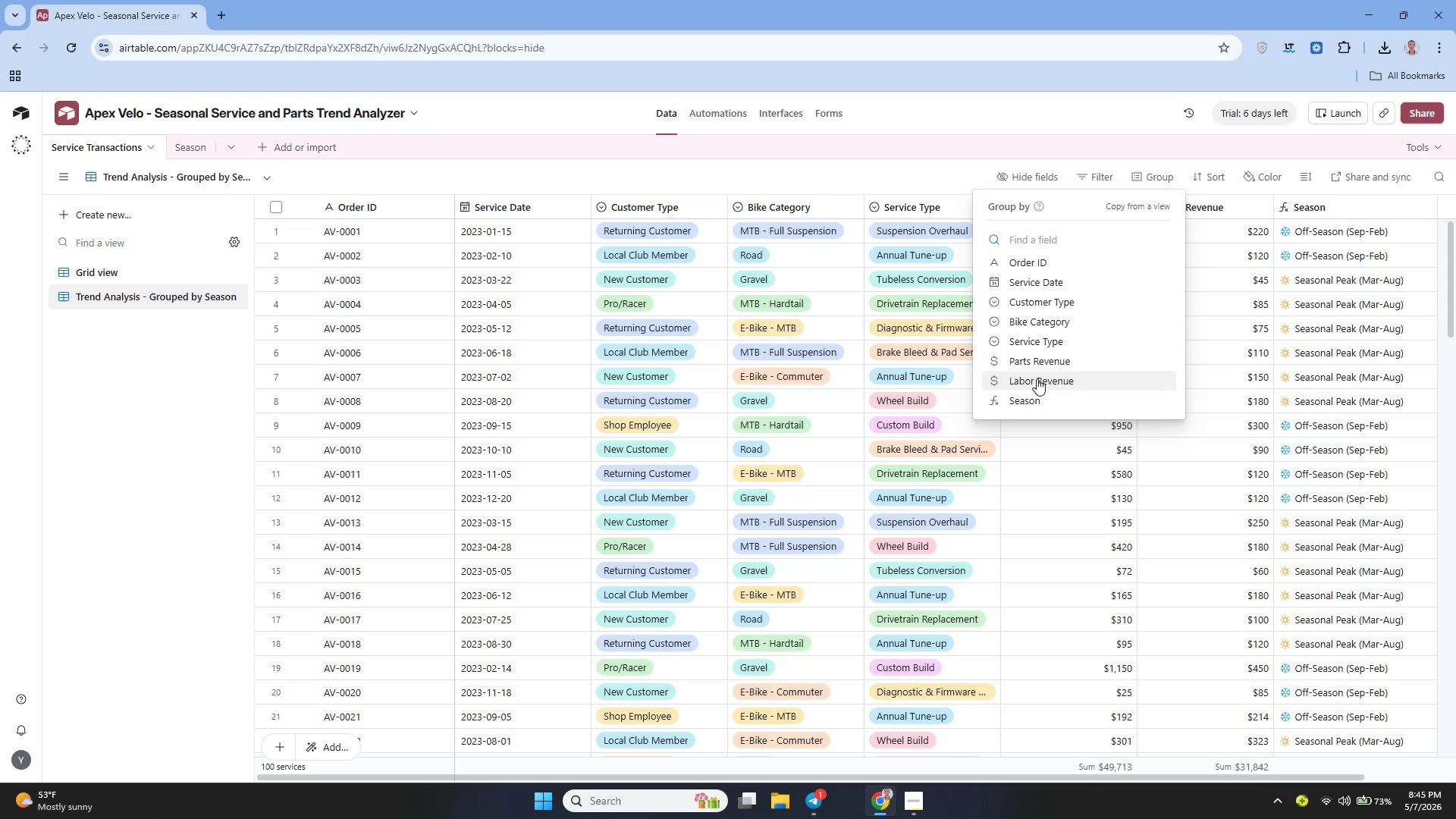 
left_click([1025, 395])
 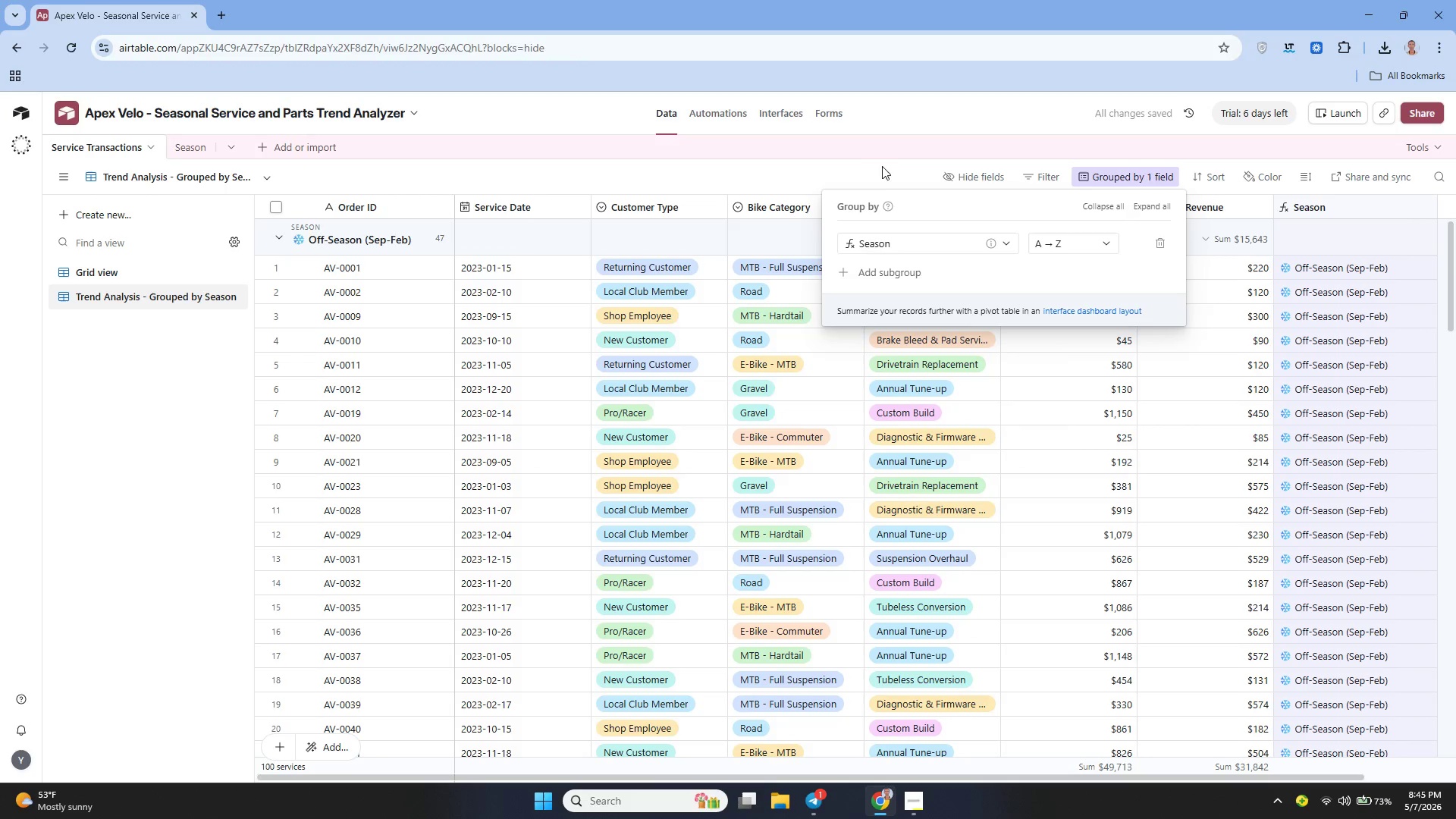 
left_click([884, 111])
 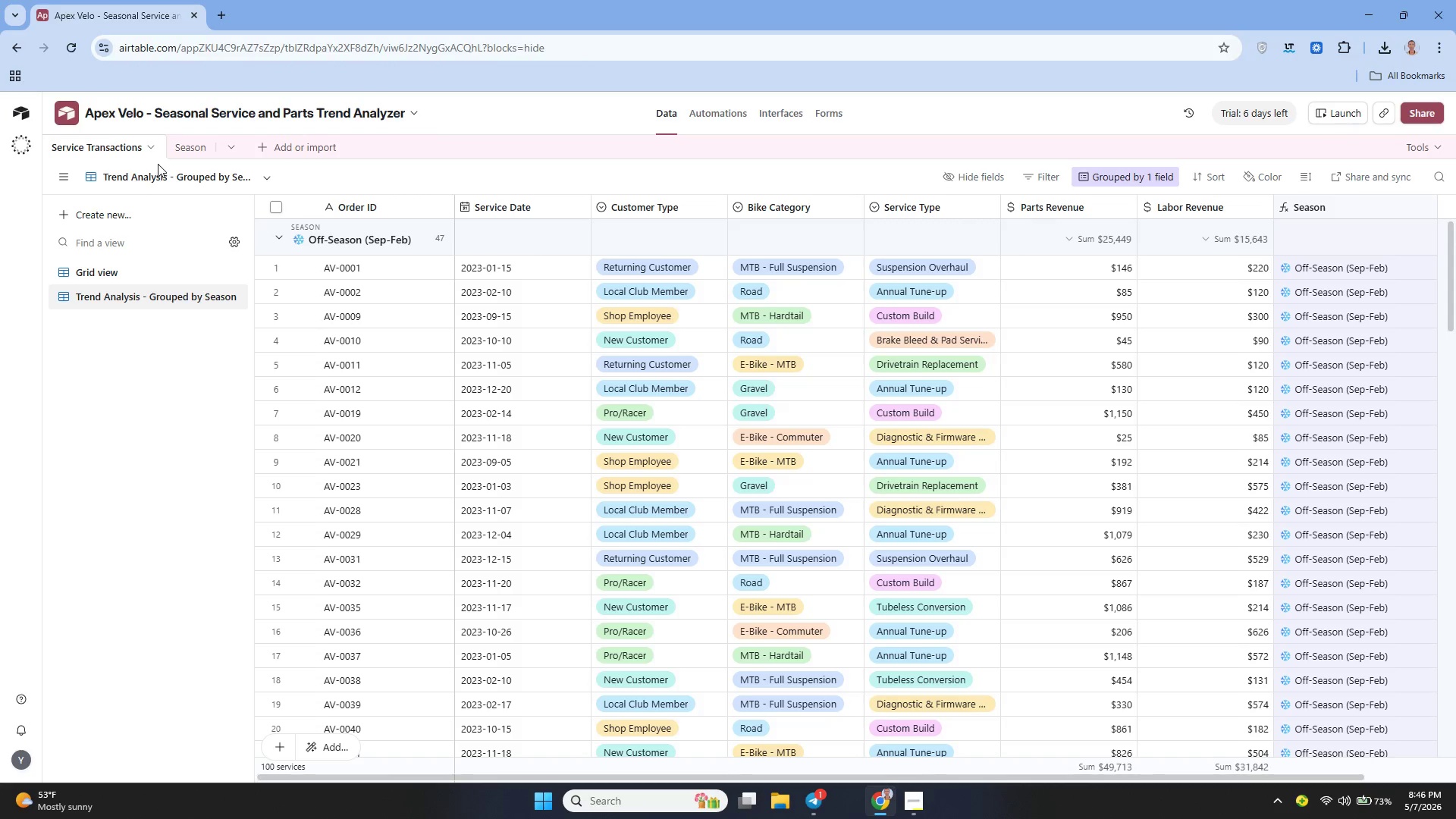 
wait(46.06)
 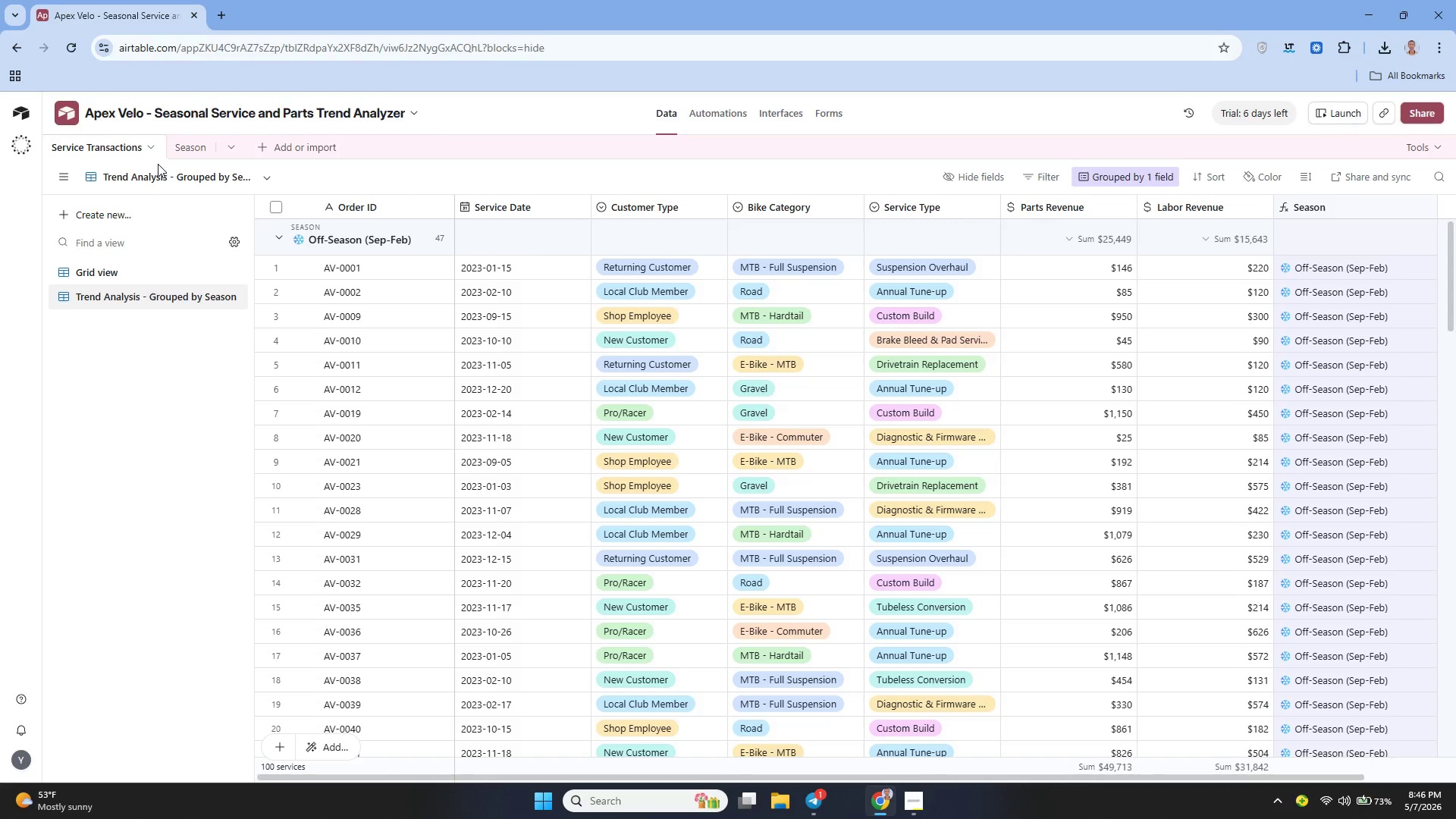 
left_click([133, 282])
 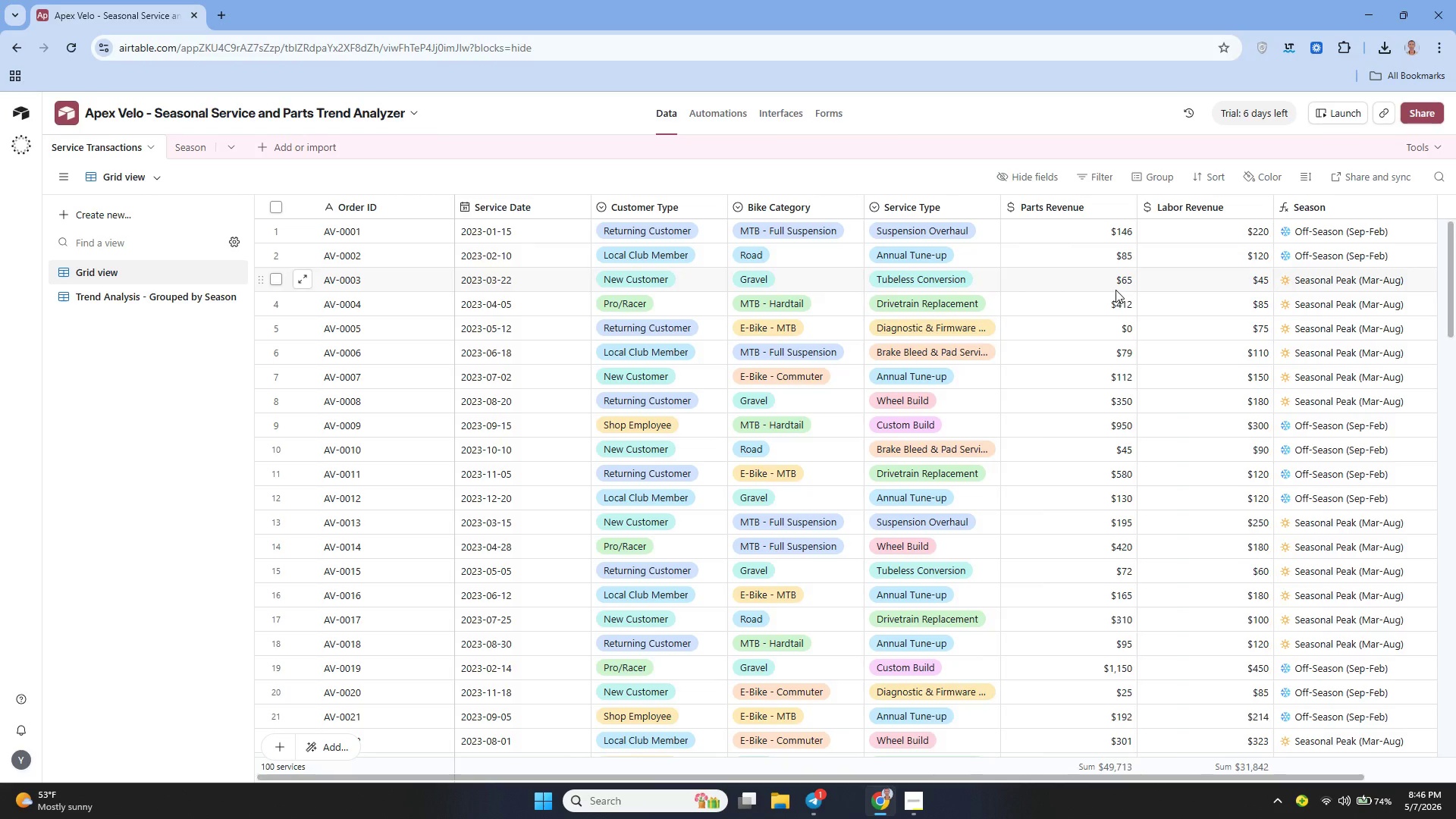 
left_click([1369, 206])
 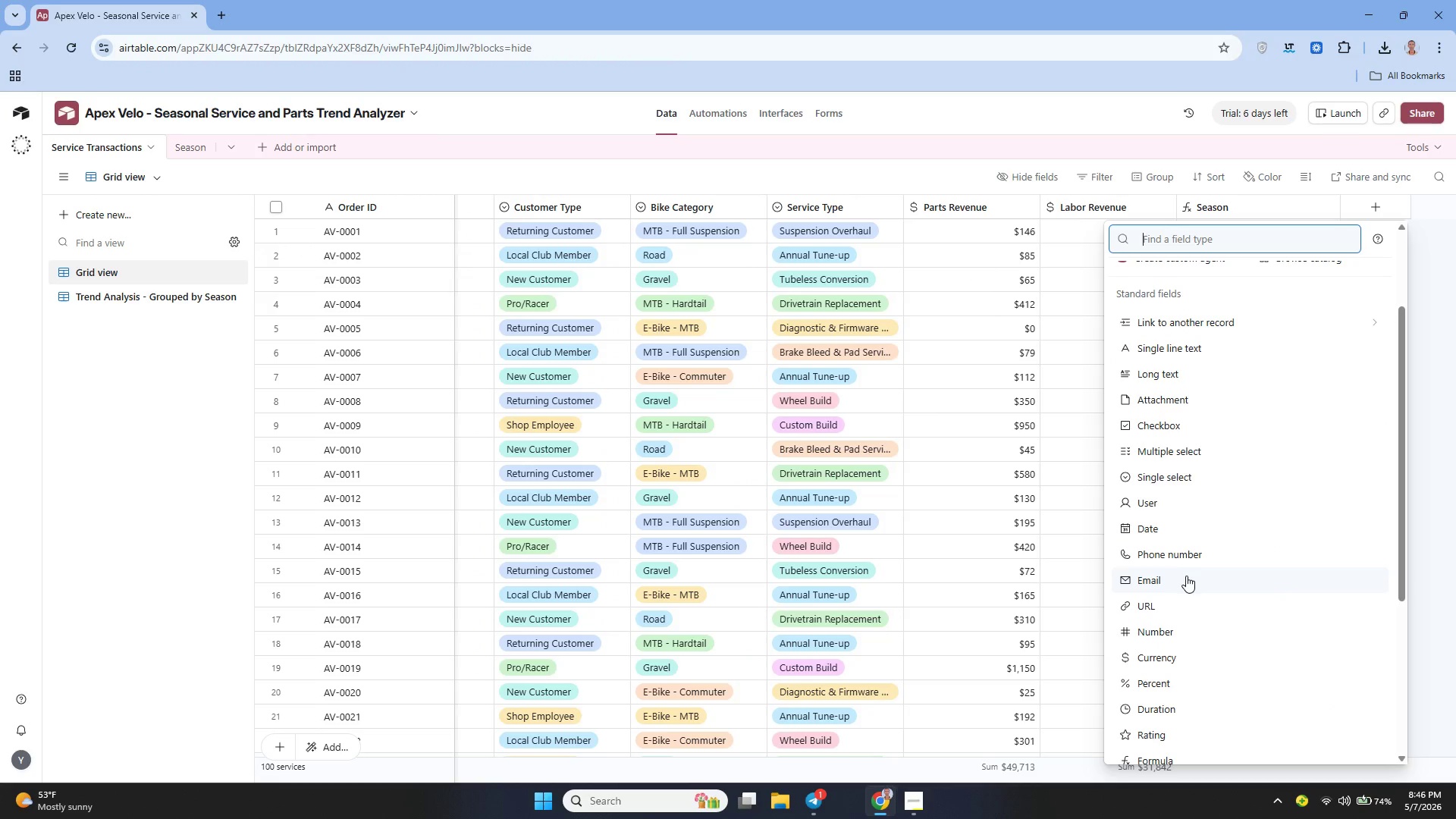 
wait(6.25)
 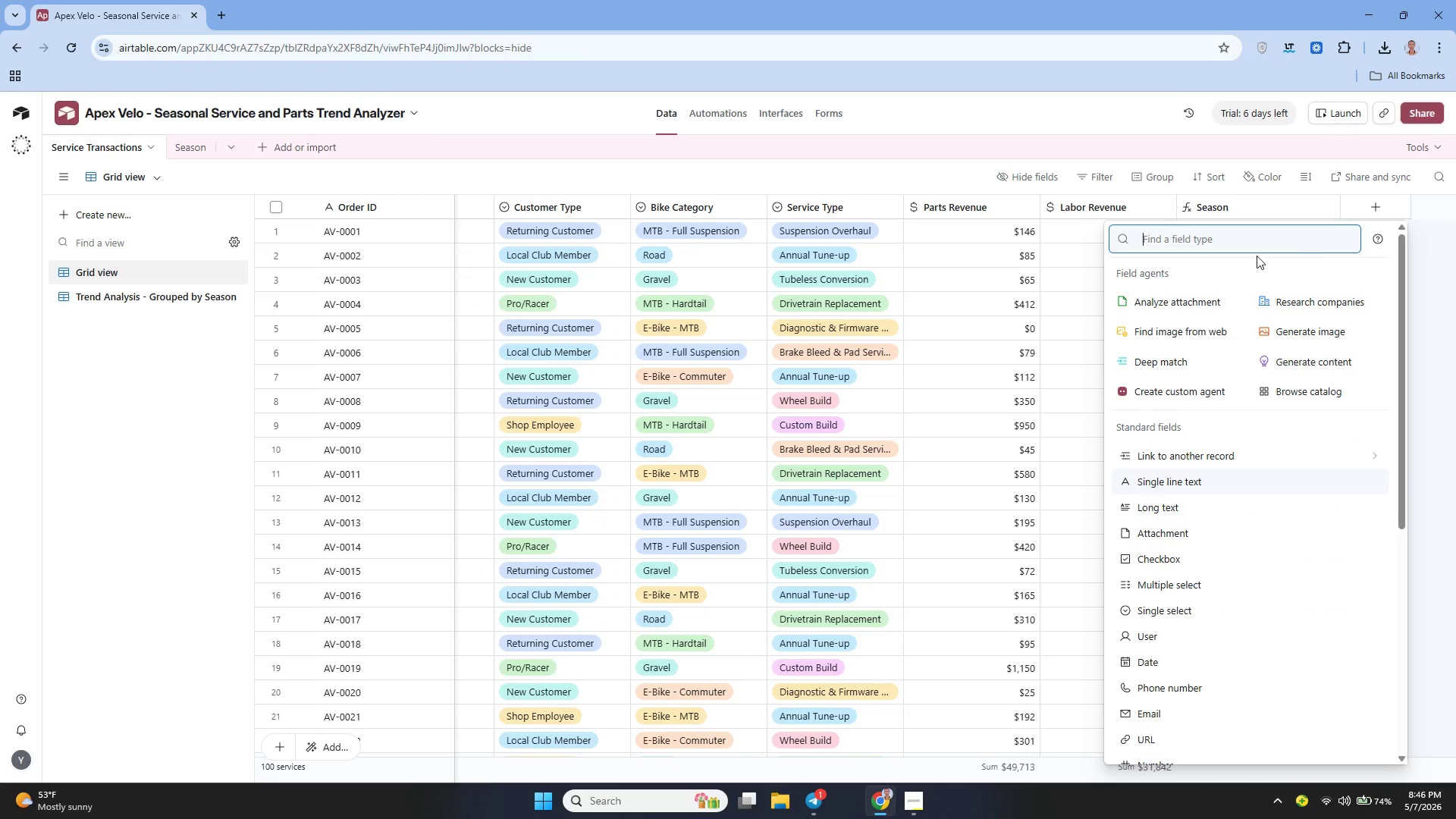 
left_click([1165, 673])
 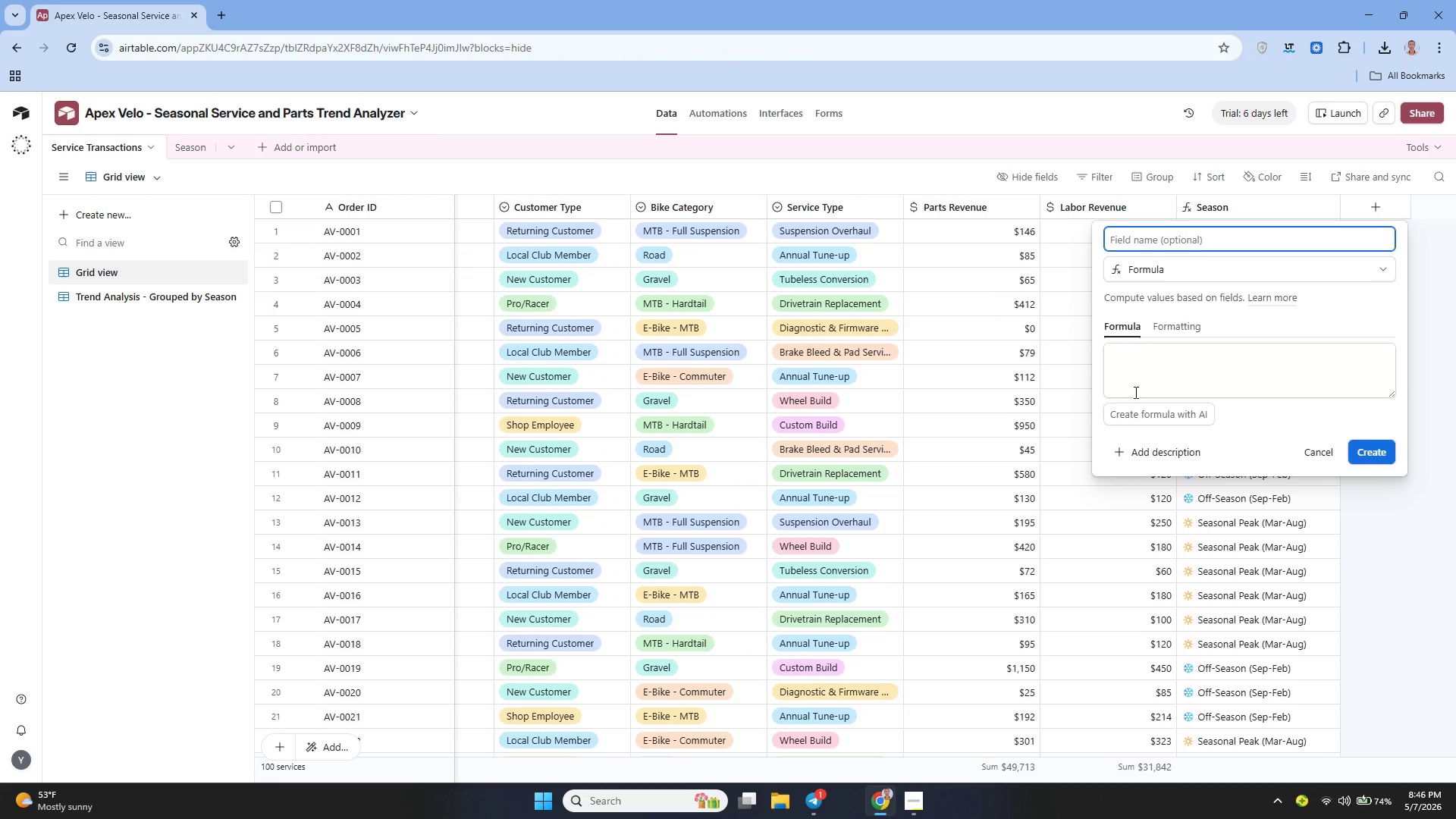 
type(Total Revenue)
 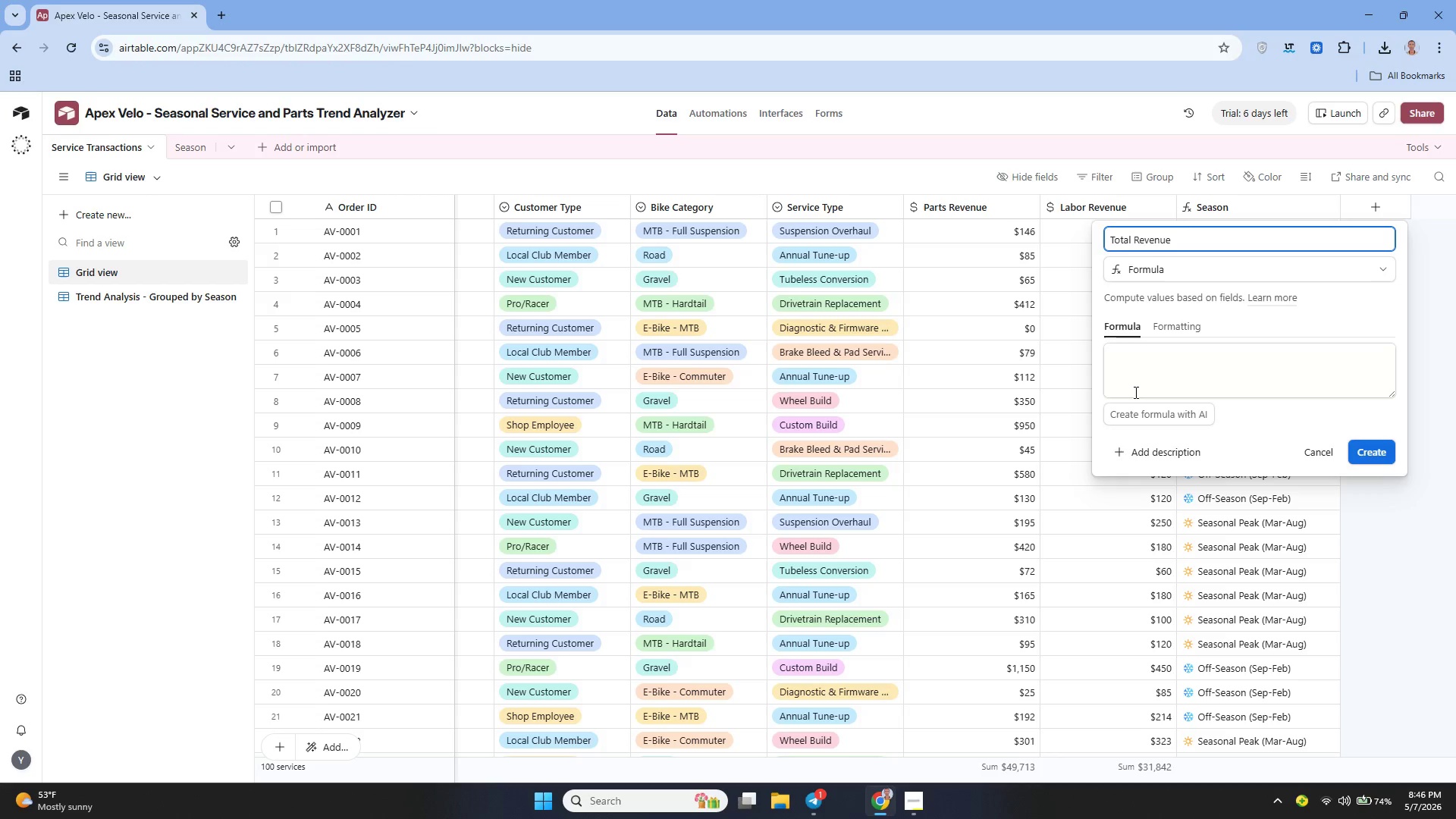 
left_click([1180, 367])
 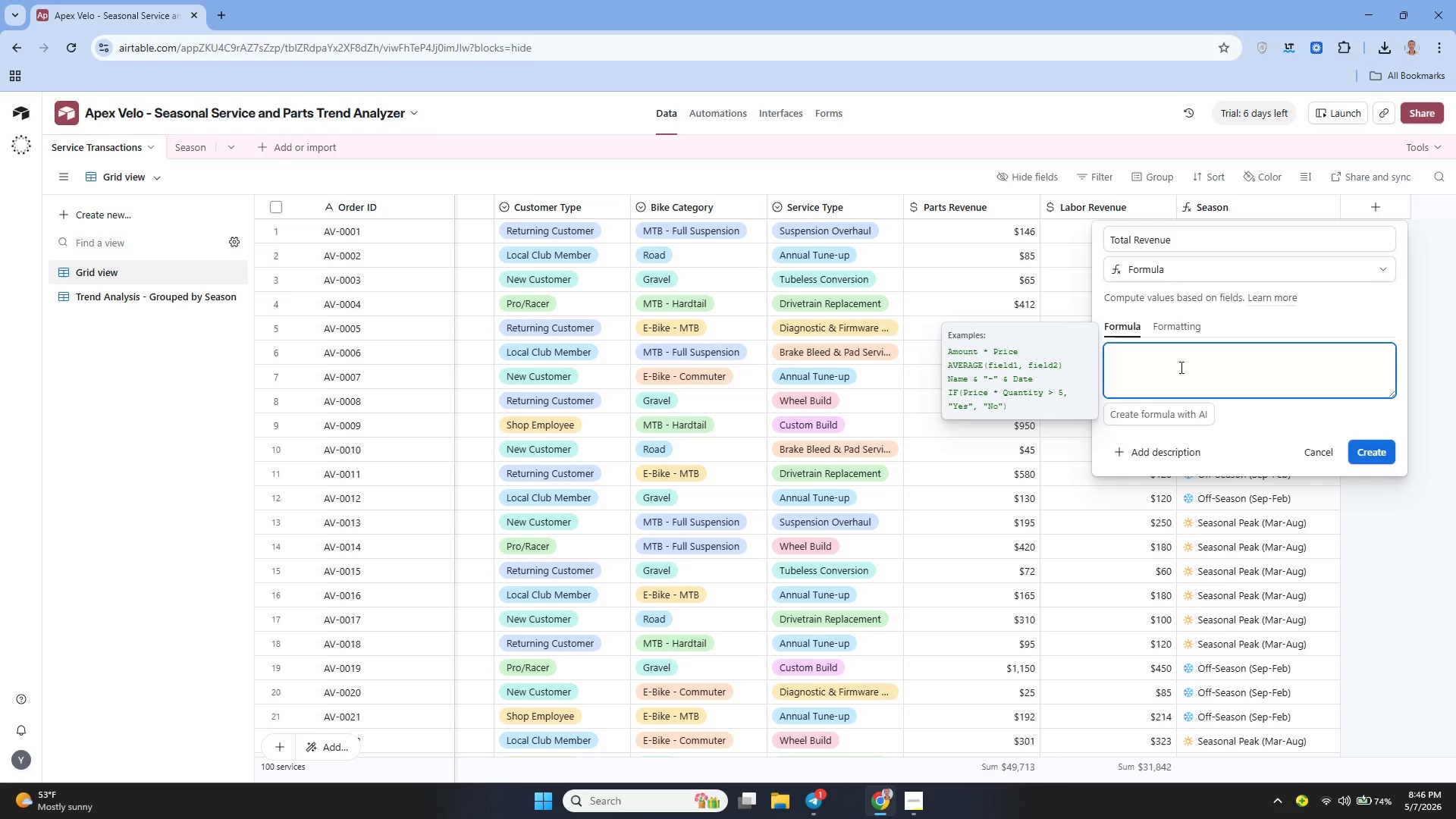 
type({Parts Revenue + {Labor Revenue)
 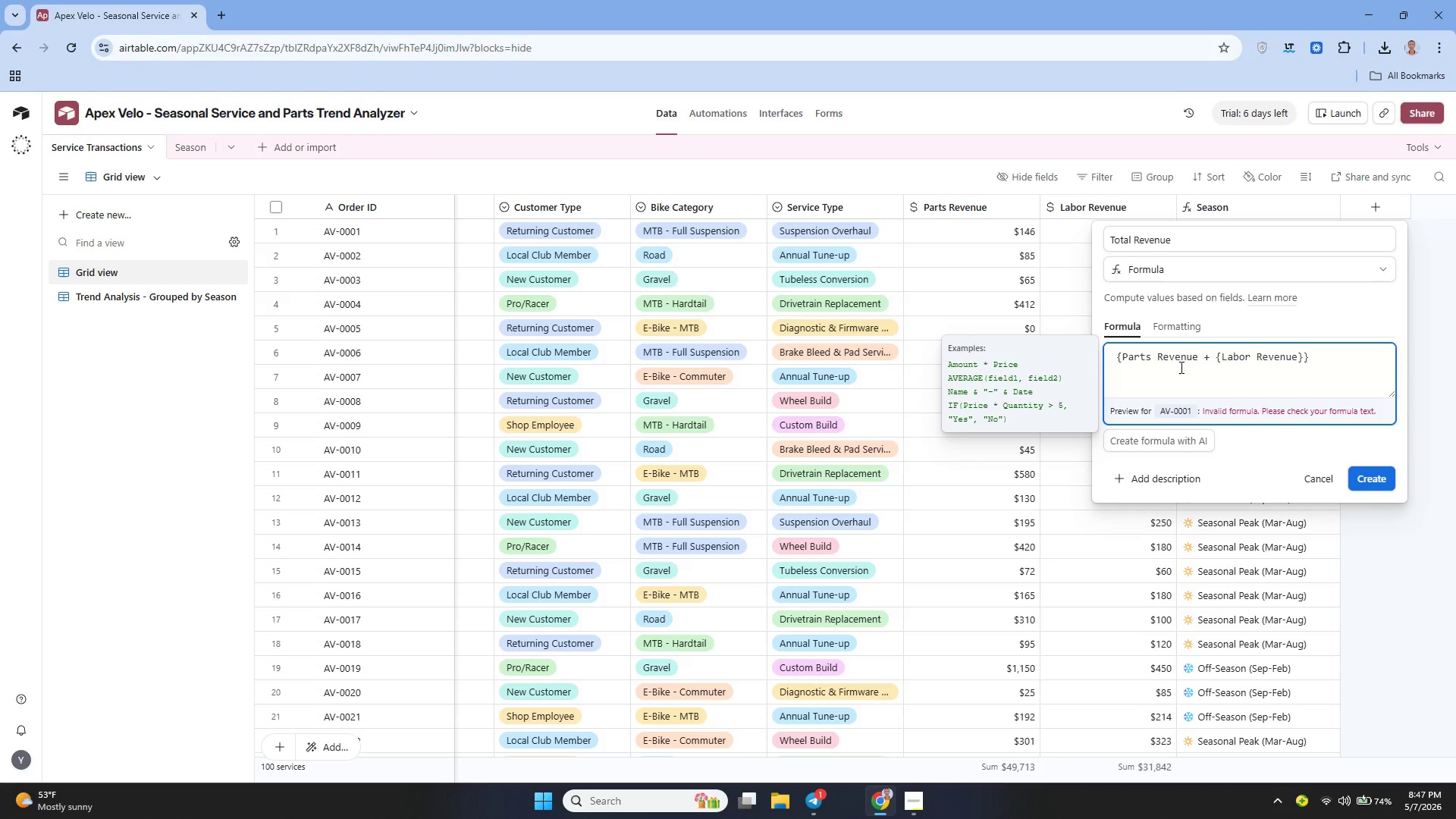 
wait(8.14)
 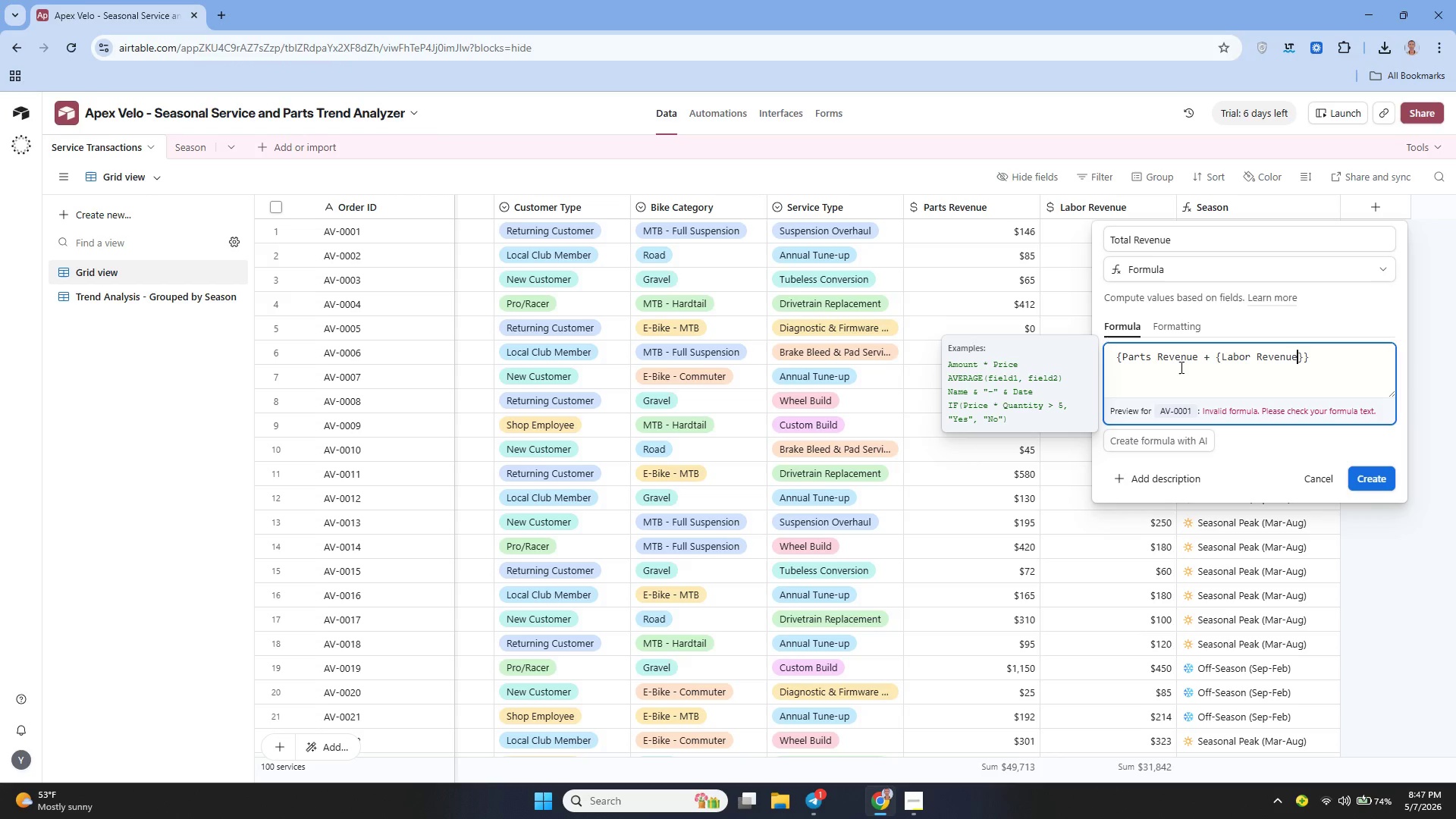 
key(ArrowRight)
 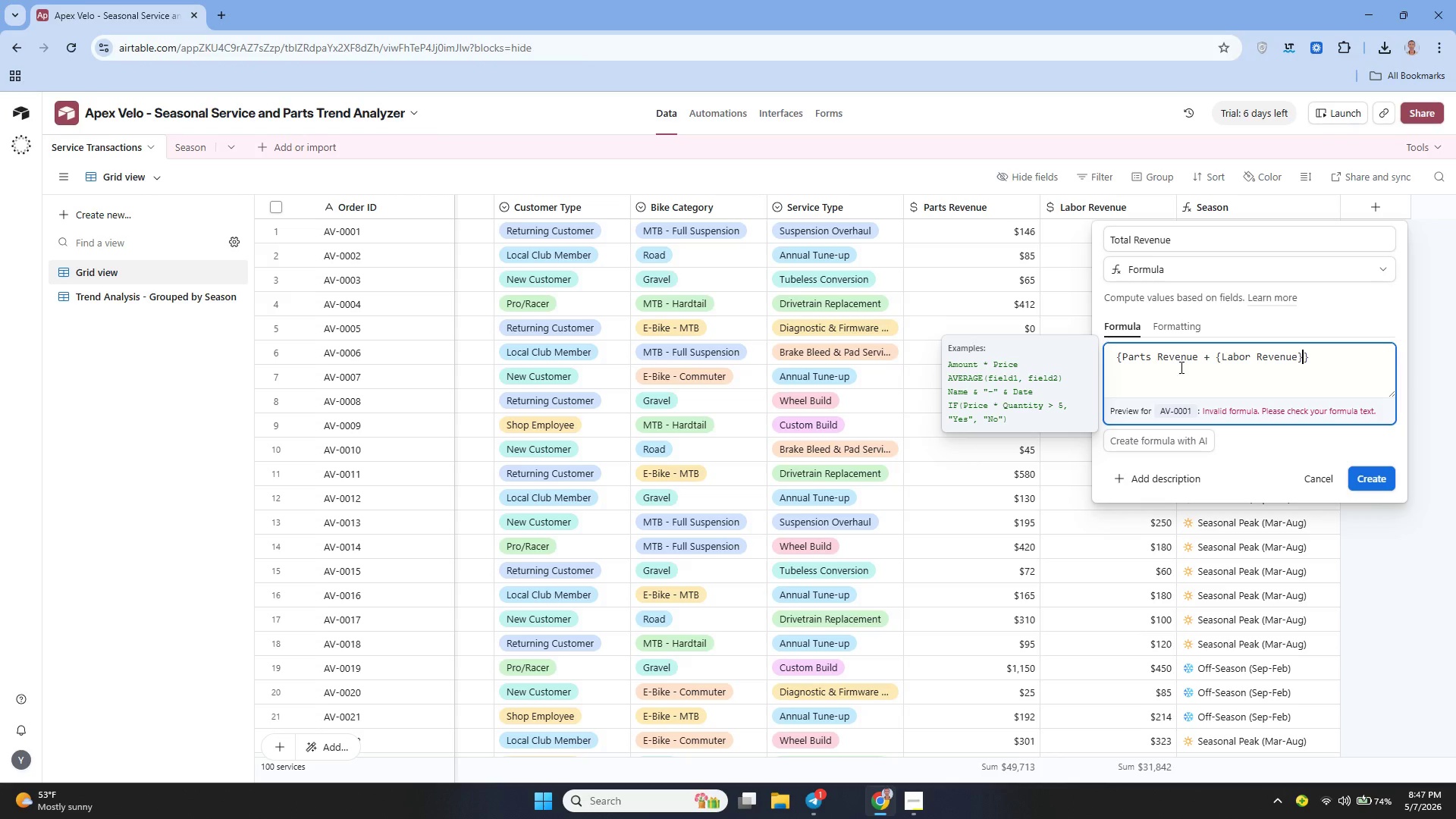 
hold_key(key=ArrowLeft, duration=0.95)
 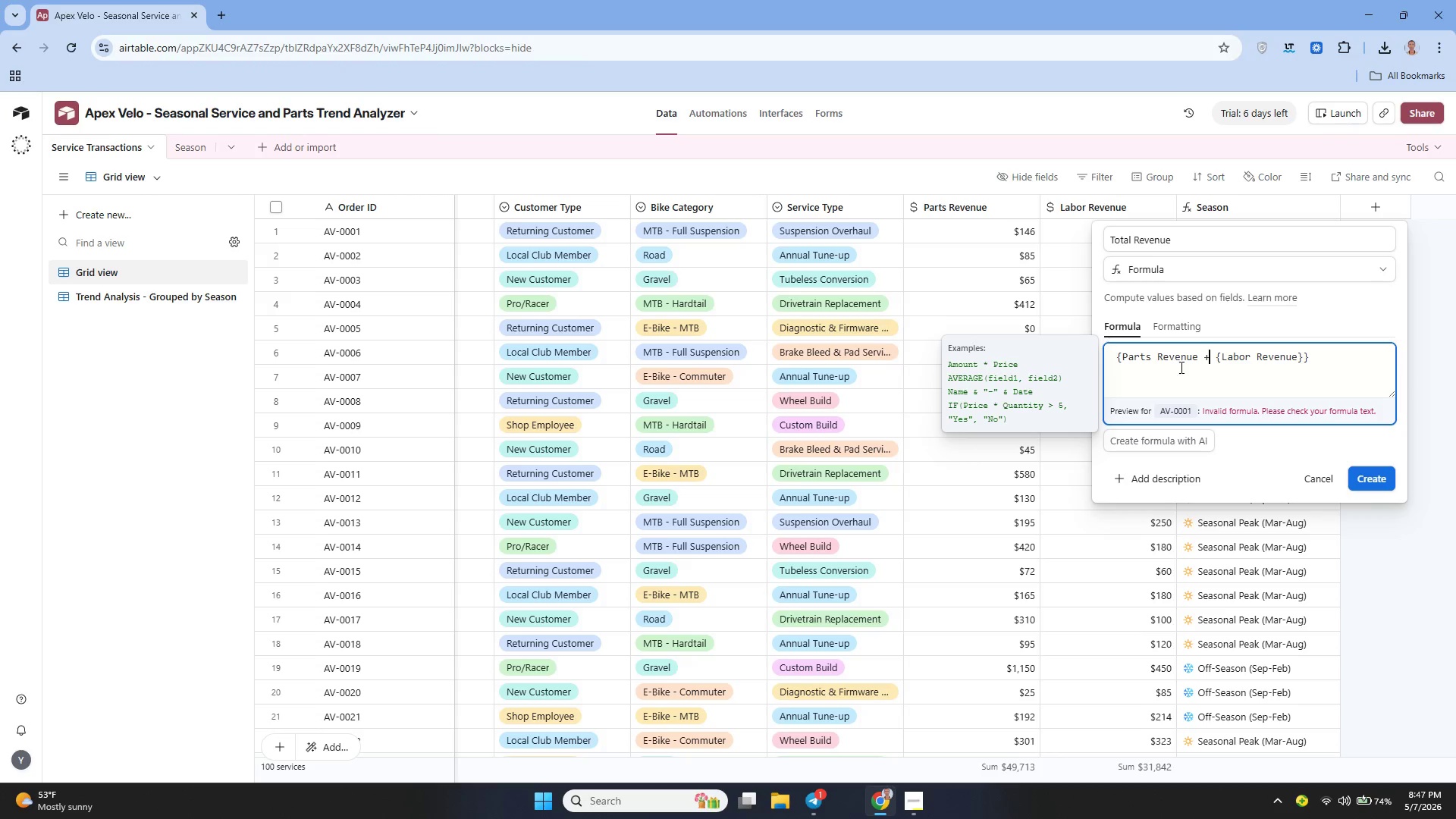 
key(ArrowLeft)
 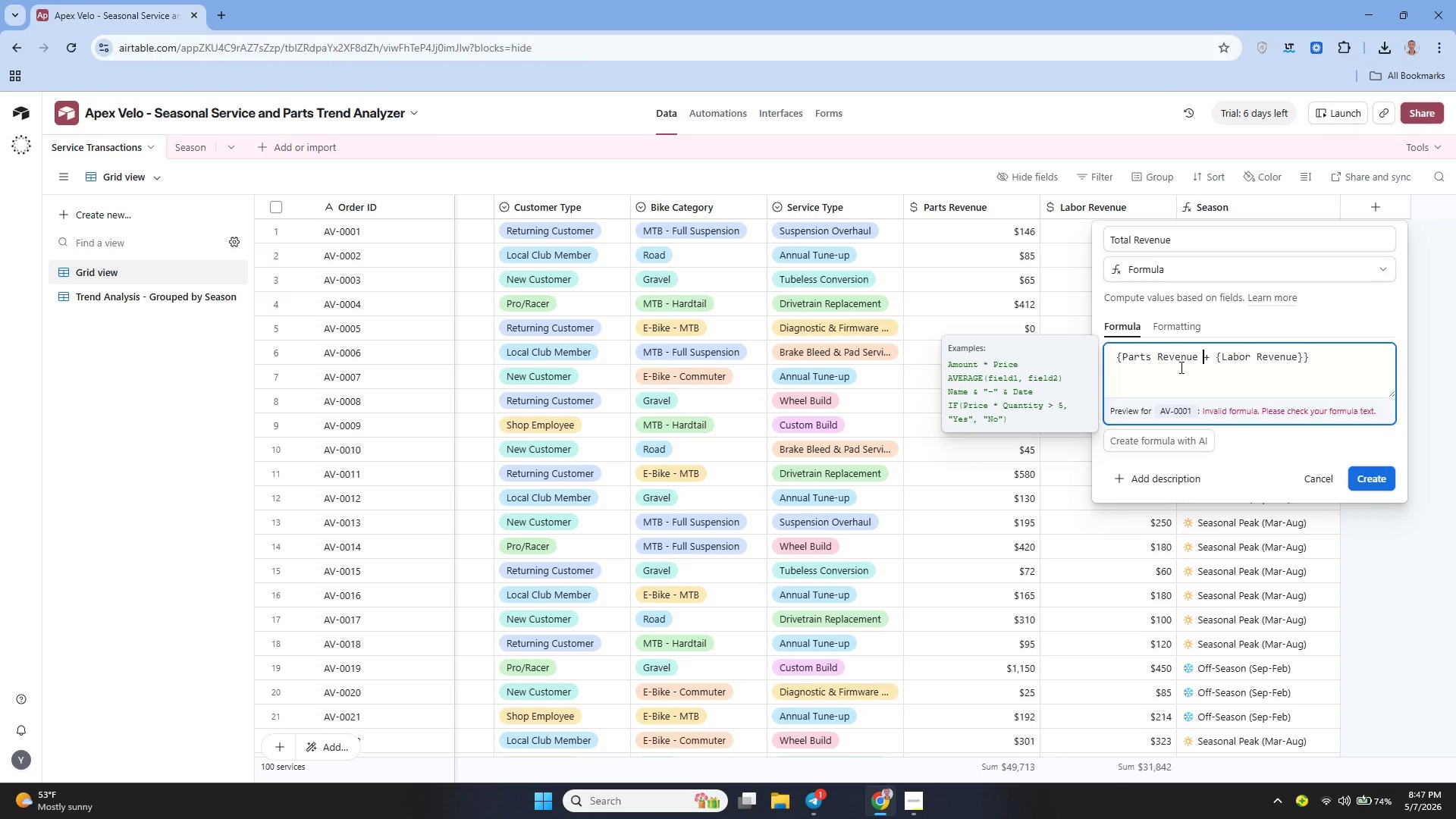 
key(ArrowLeft)
 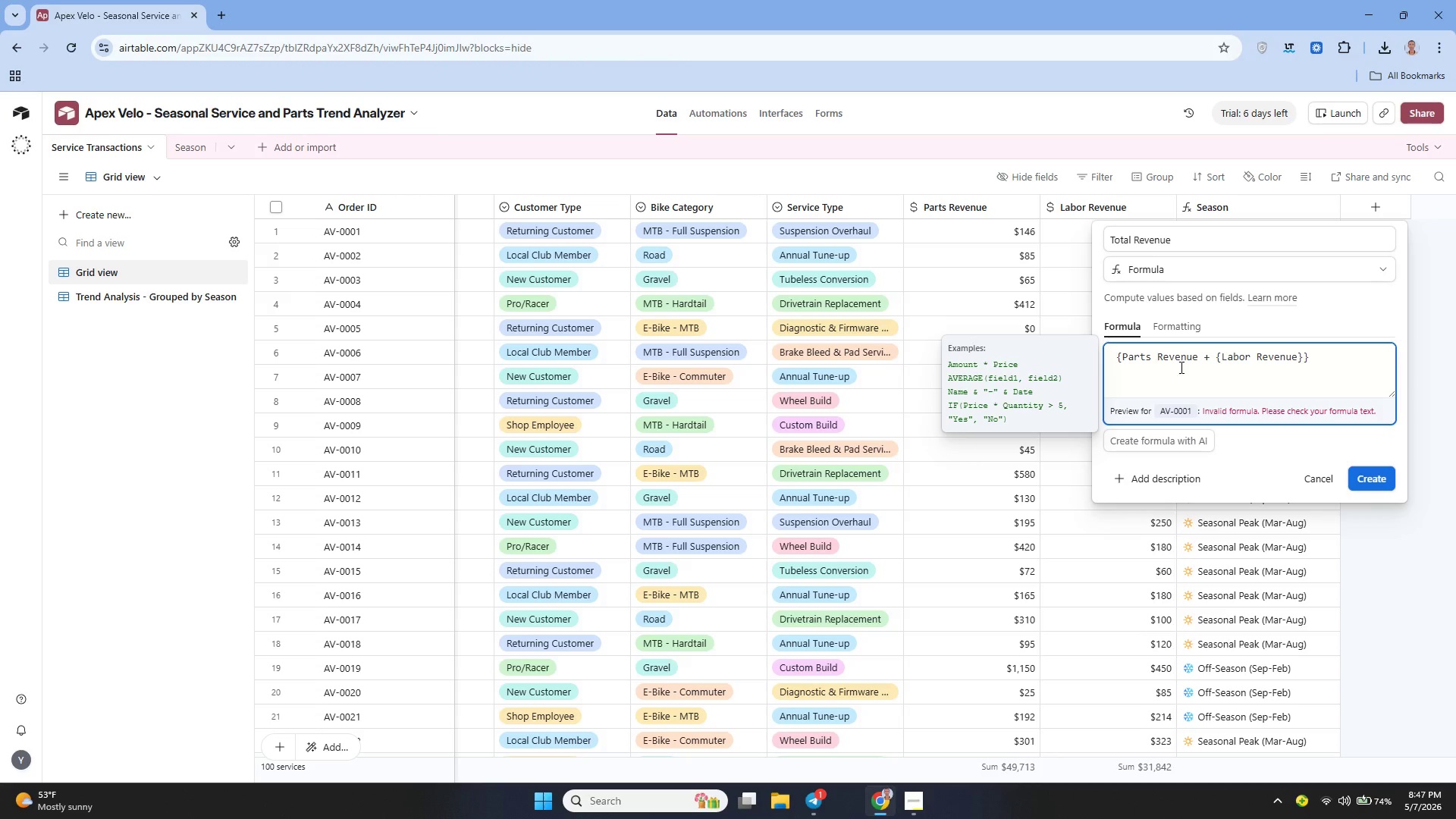 
key(Shift+BracketRight)
 